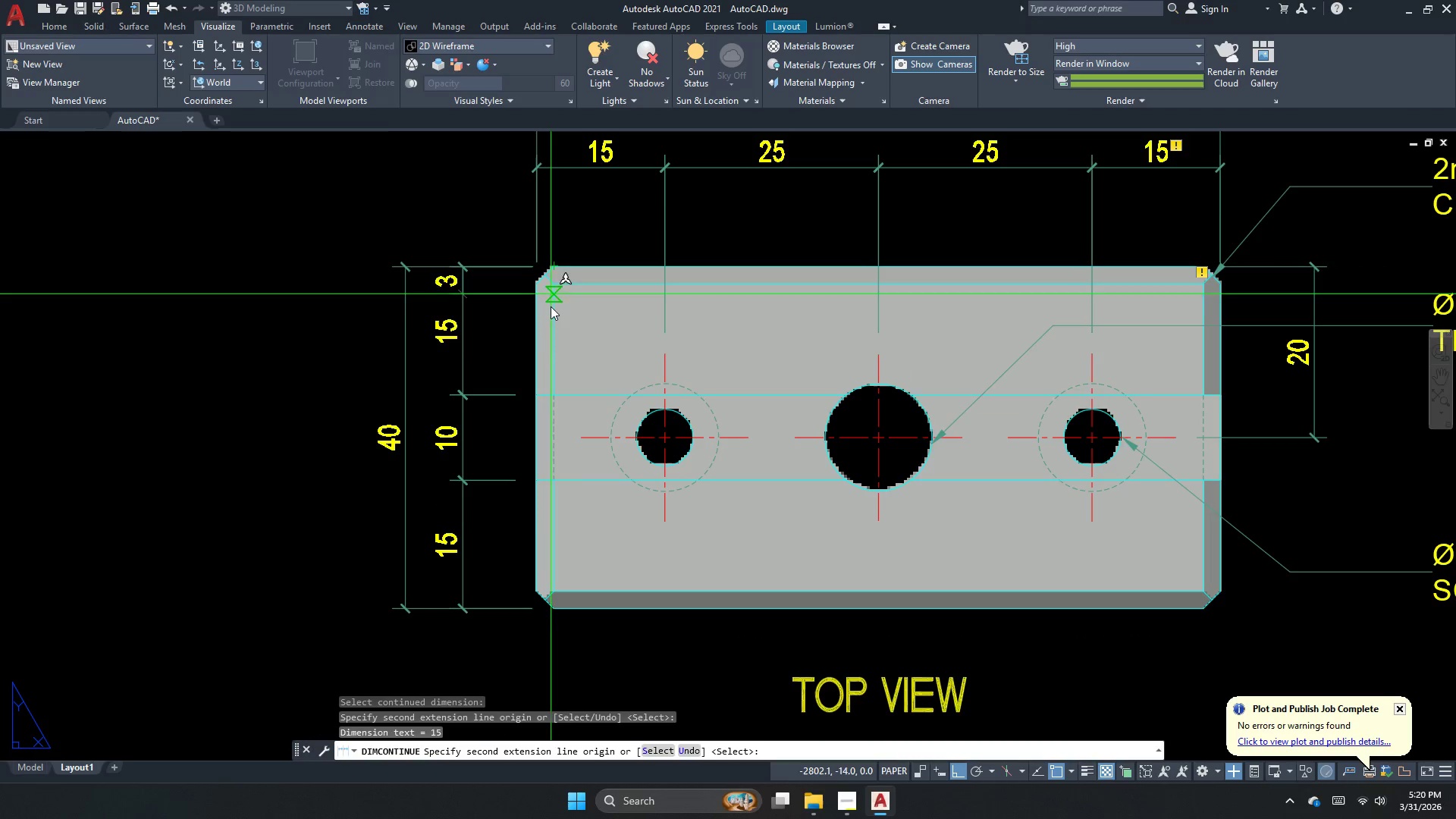 
key(Escape)
 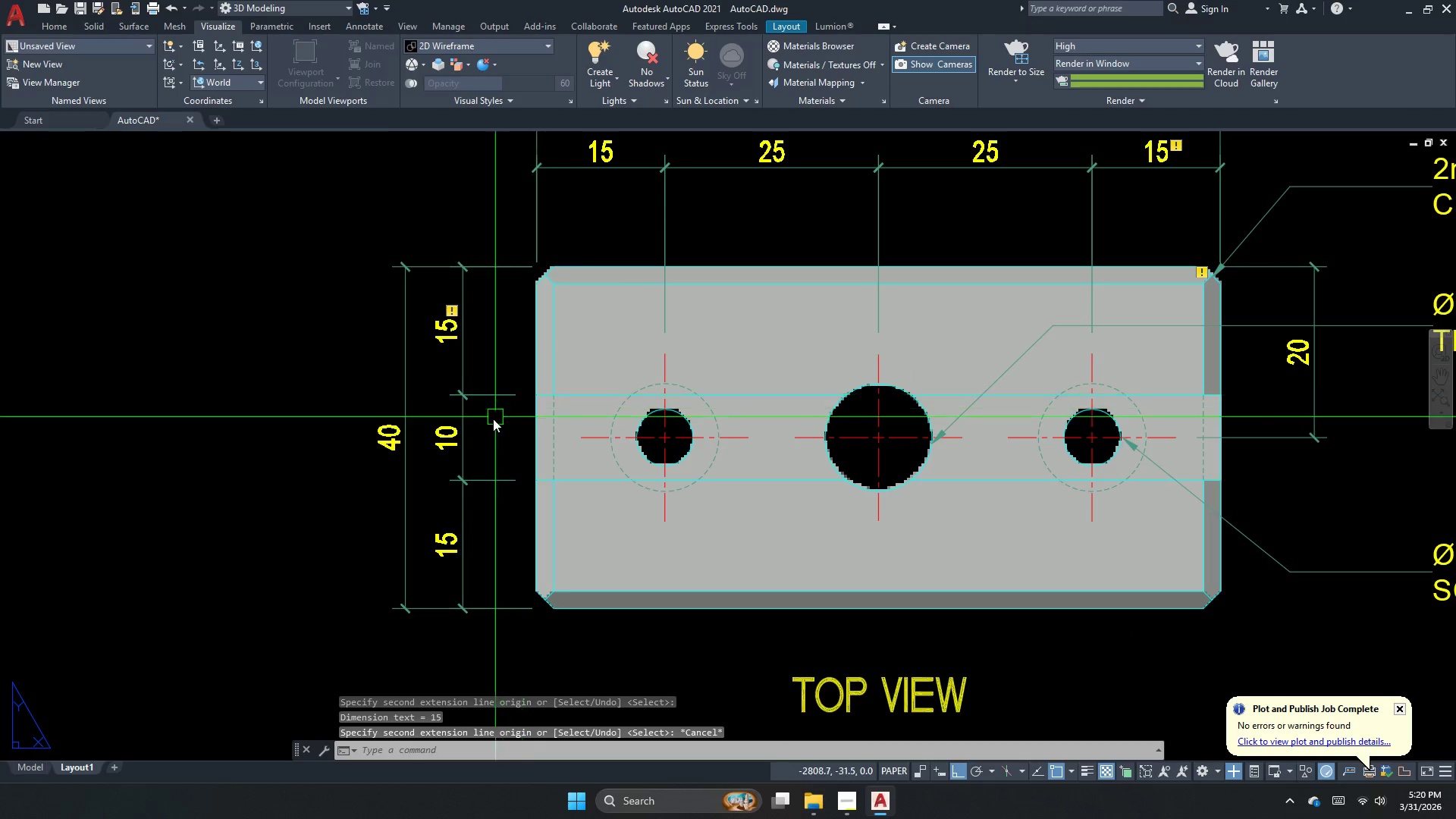 
scroll: coordinate [473, 428], scroll_direction: down, amount: 1.0
 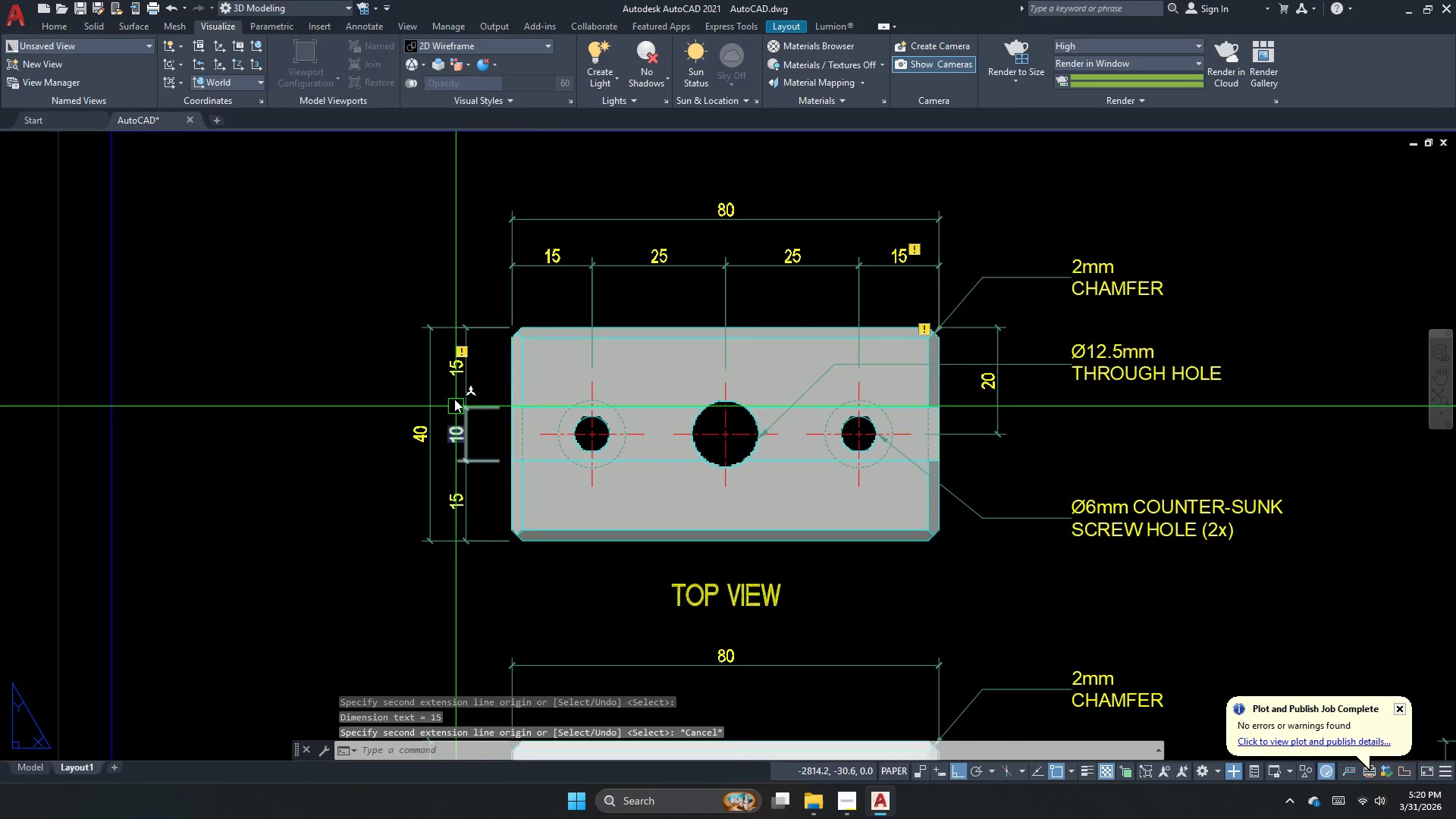 
left_click([472, 373])
 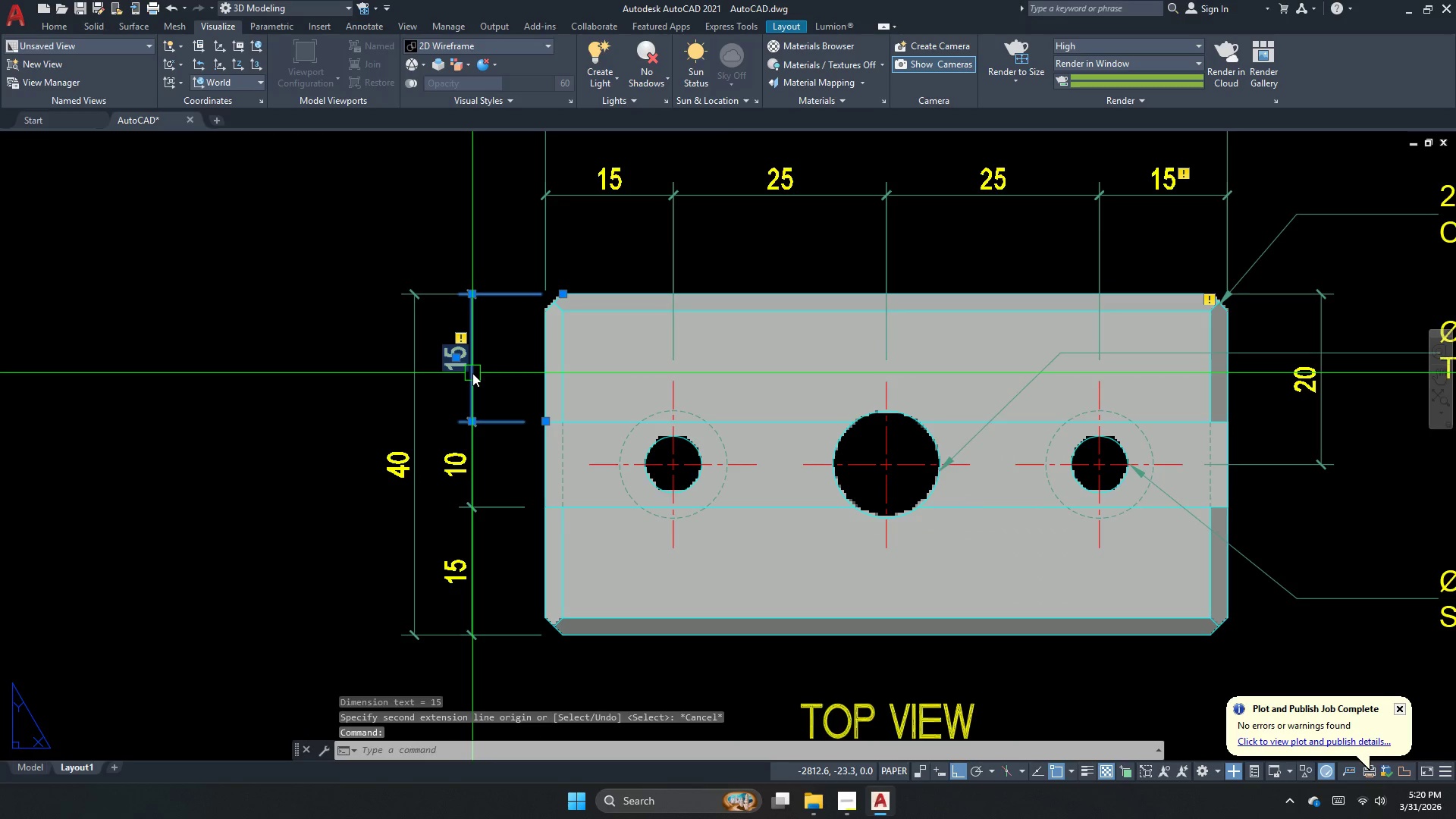 
scroll: coordinate [455, 383], scroll_direction: up, amount: 1.0
 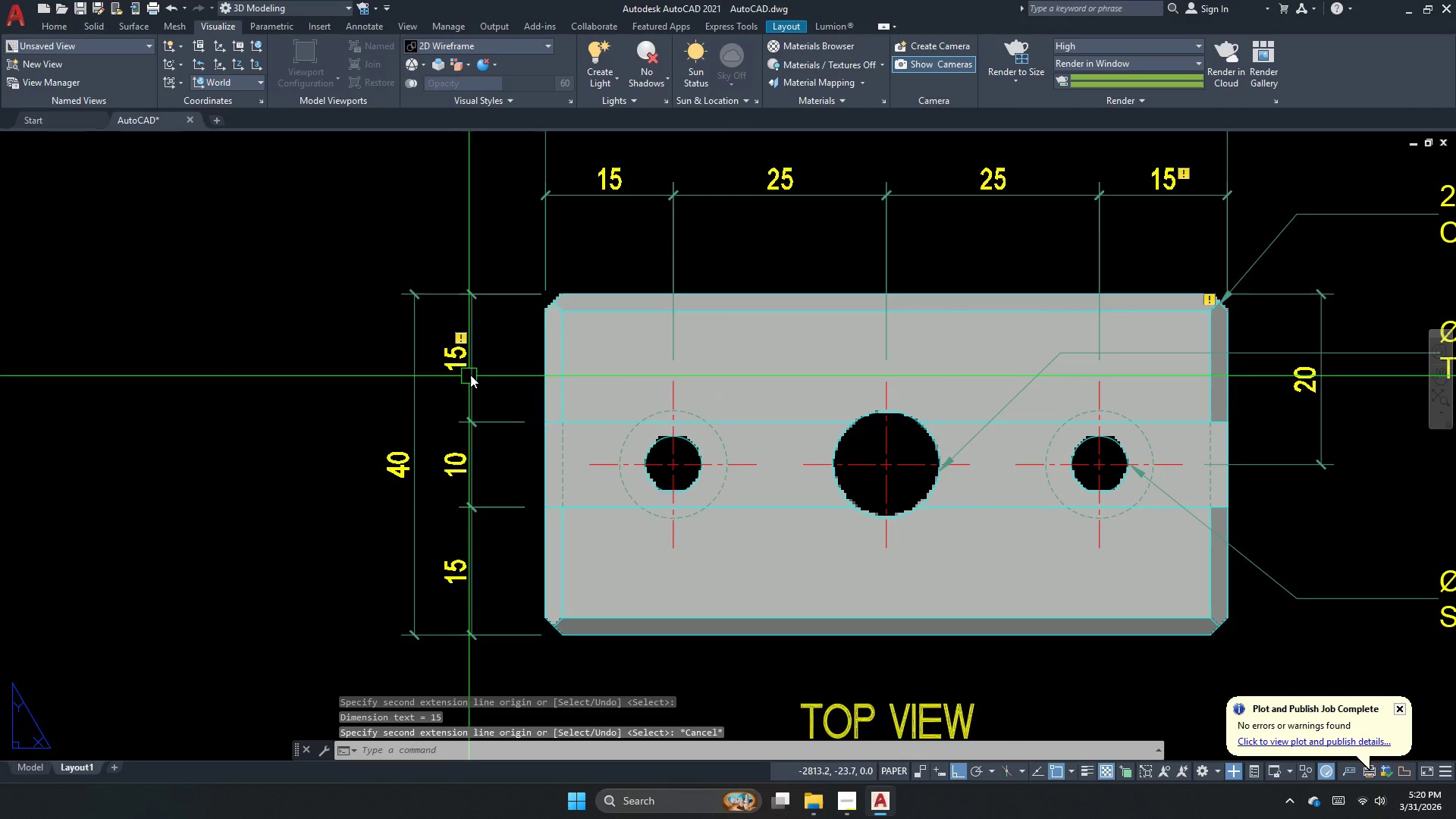 
type(e )
key(Escape)
type(dco)
 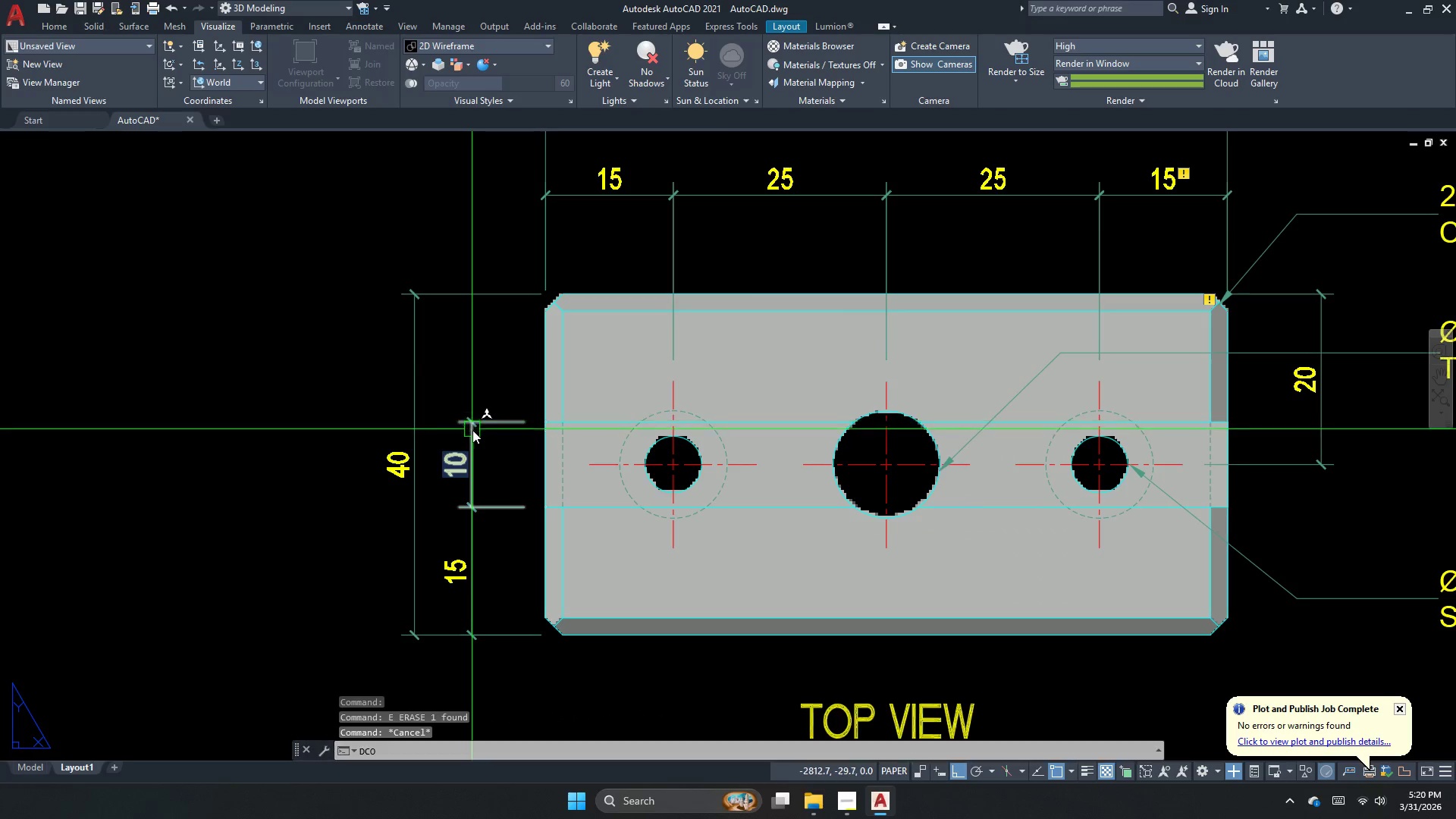 
key(Space)
 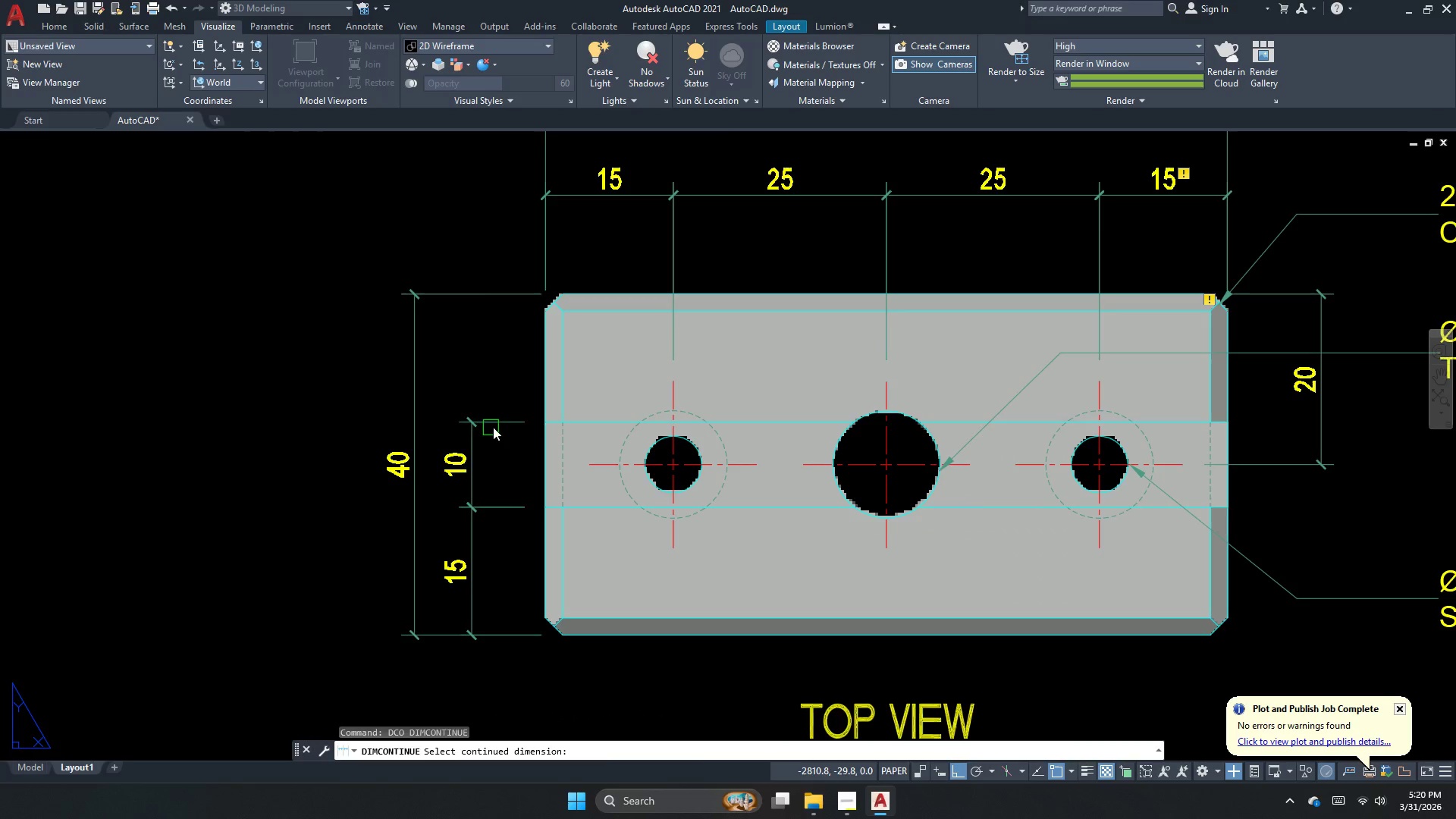 
left_click_drag(start_coordinate=[494, 425], to_coordinate=[516, 376])
 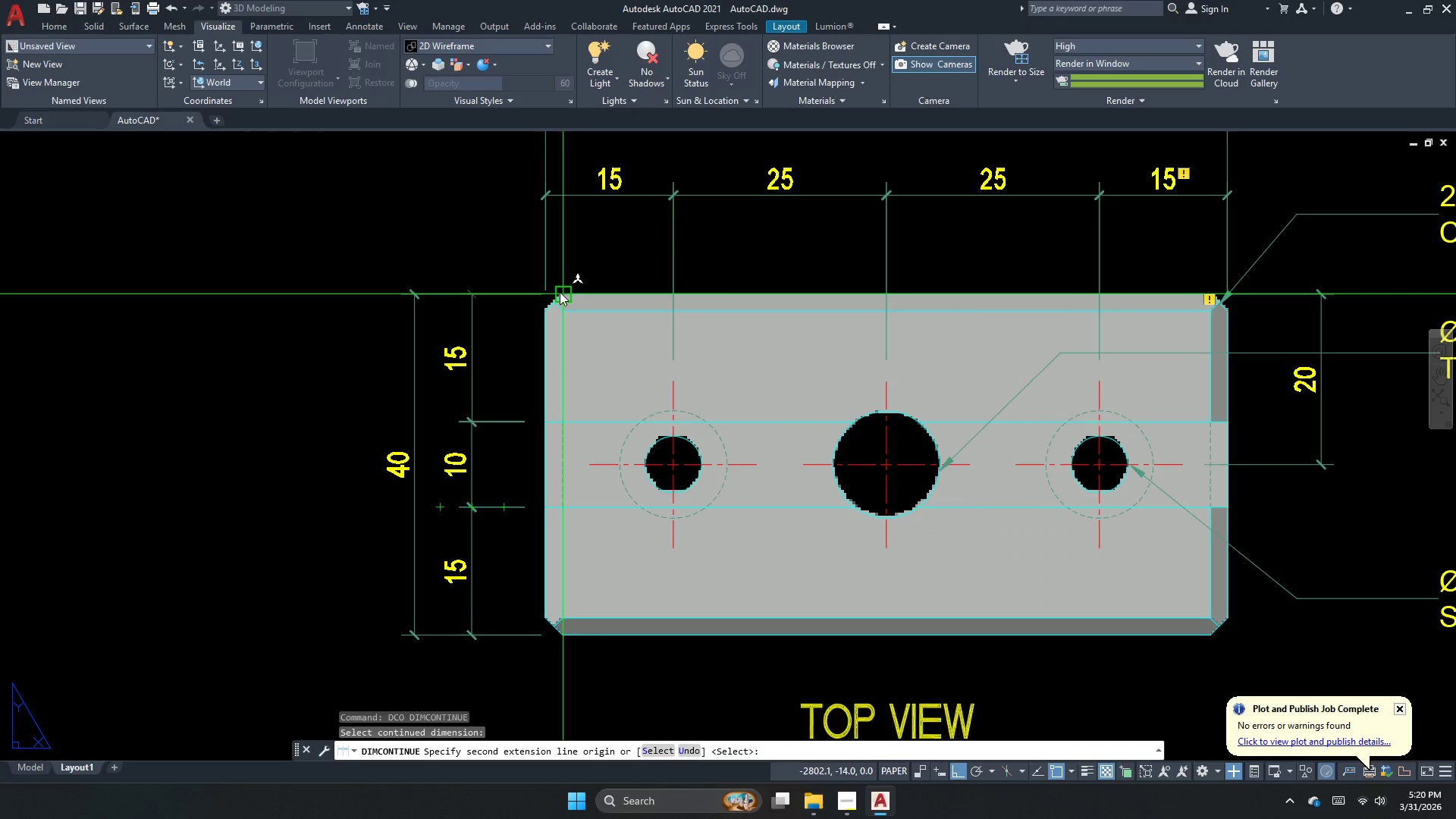 
key(Escape)
 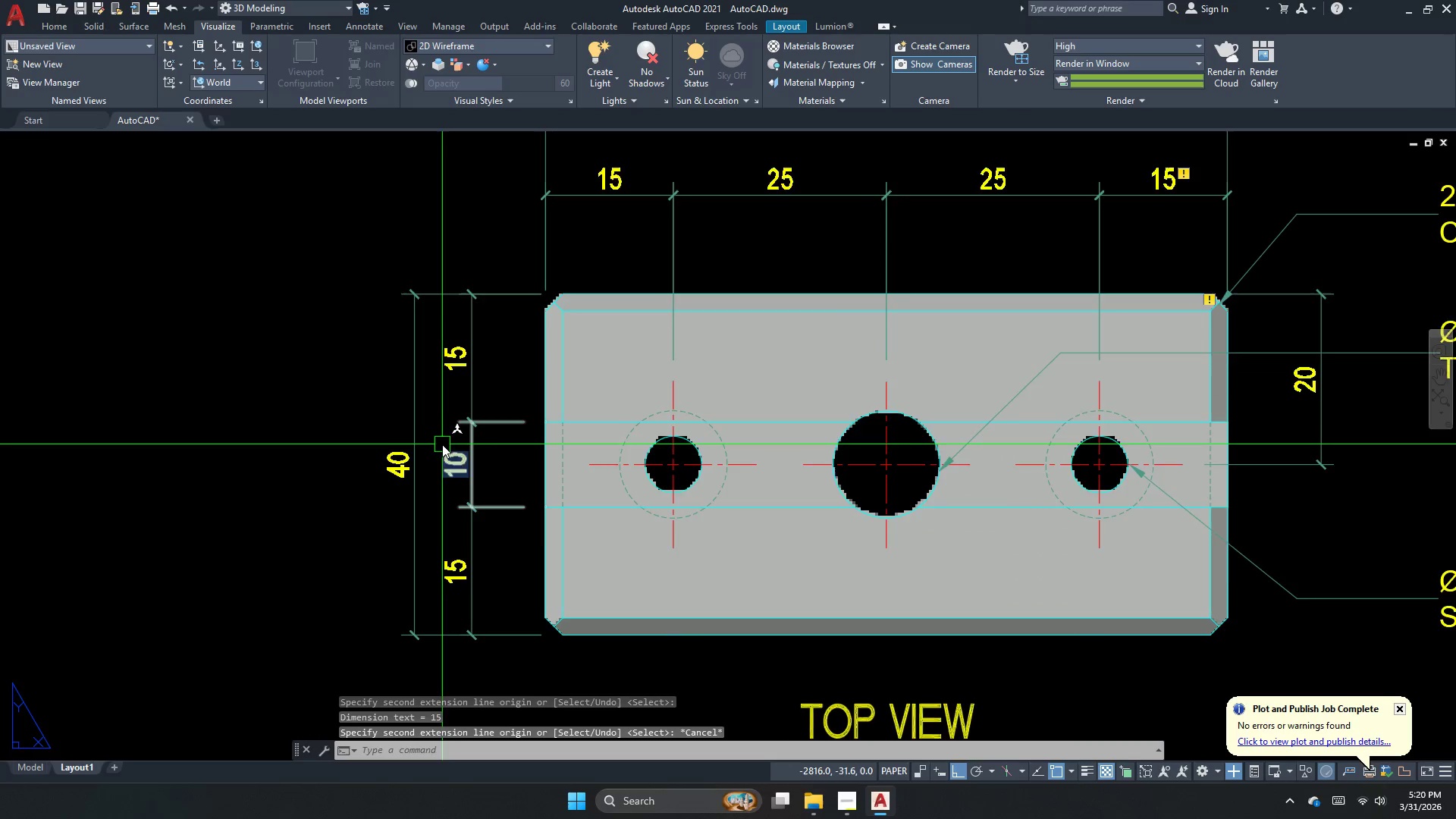 
key(Escape)
 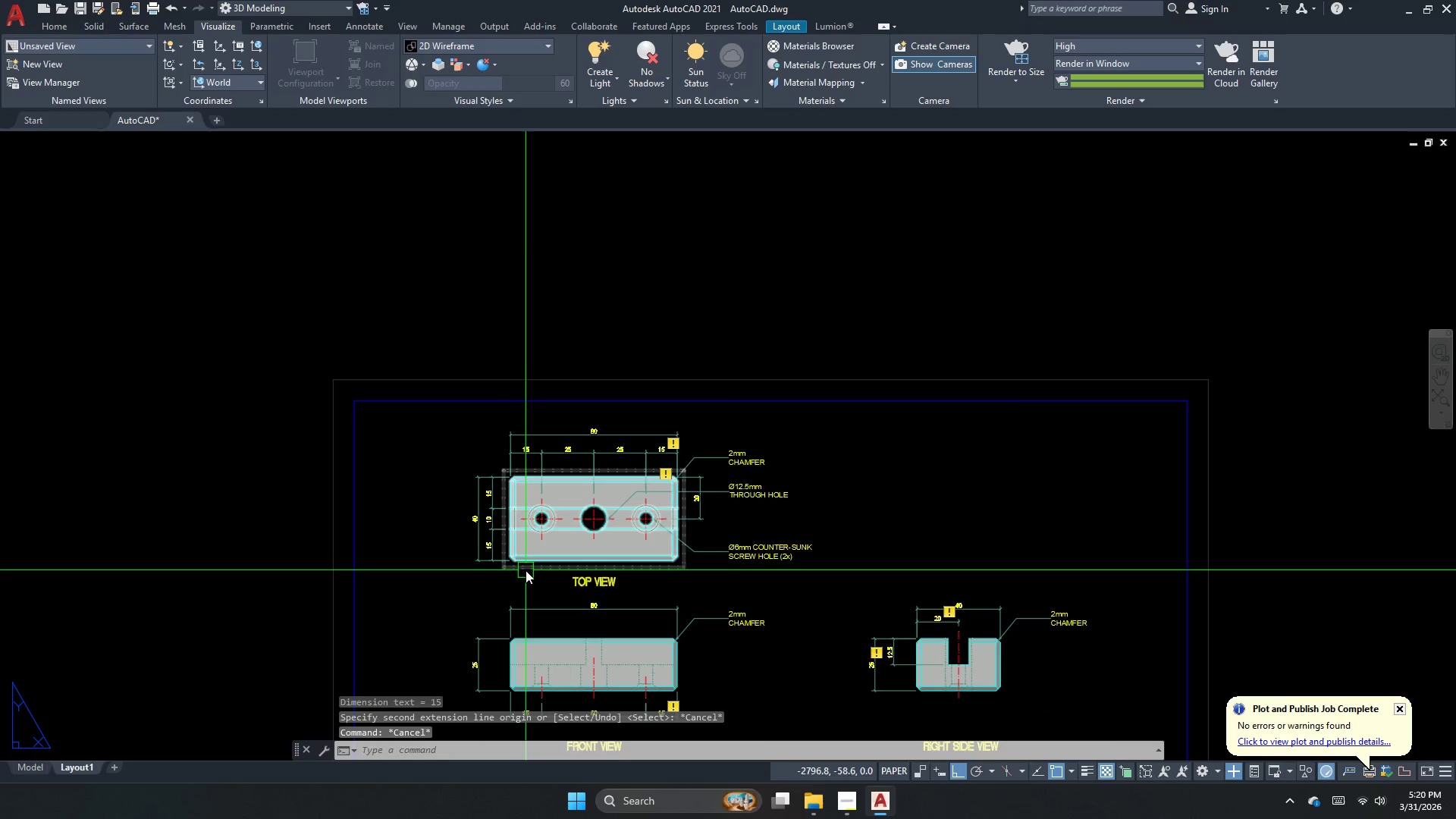 
scroll: coordinate [516, 562], scroll_direction: down, amount: 3.0
 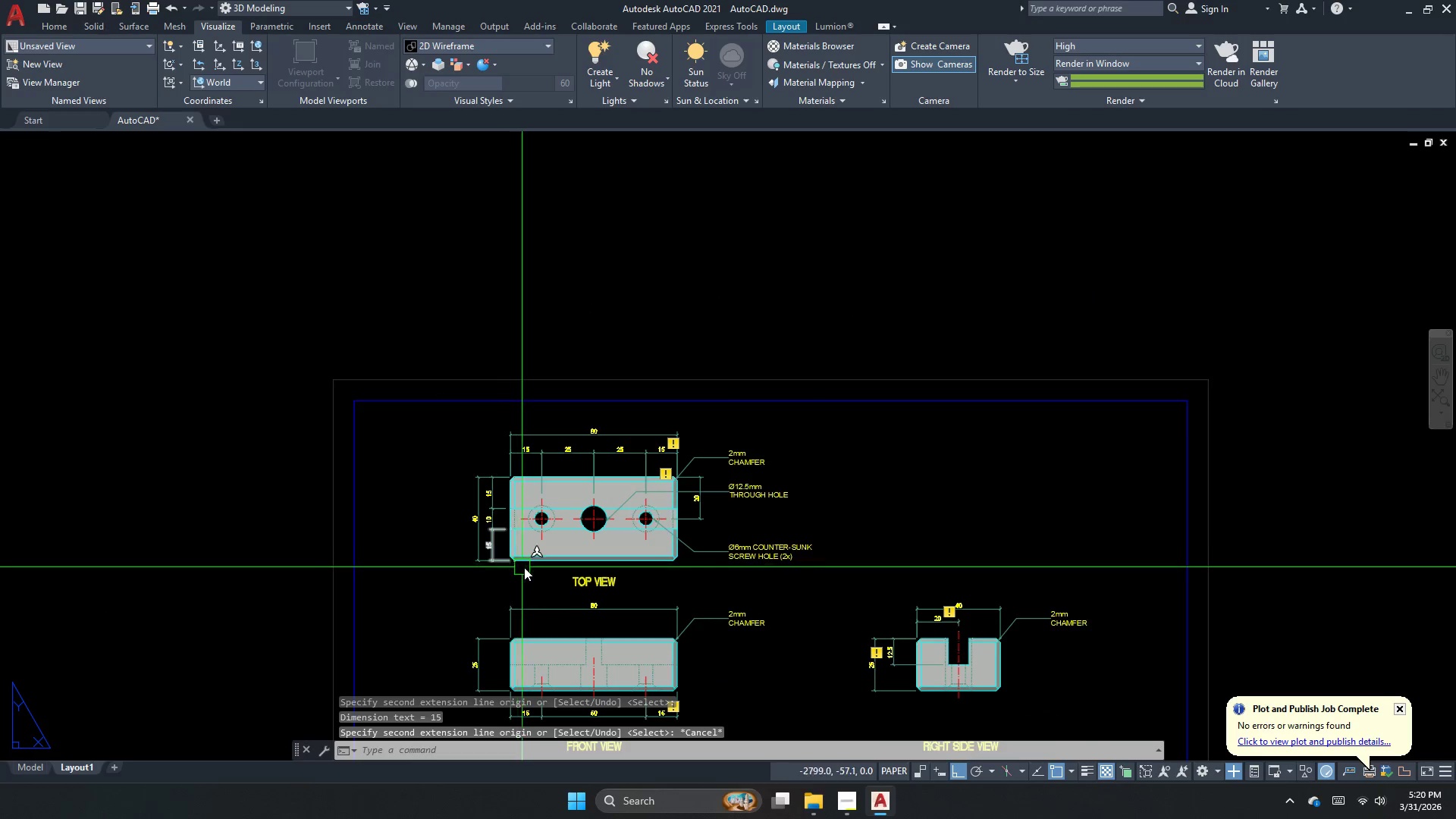 
scroll: coordinate [525, 573], scroll_direction: up, amount: 1.0
 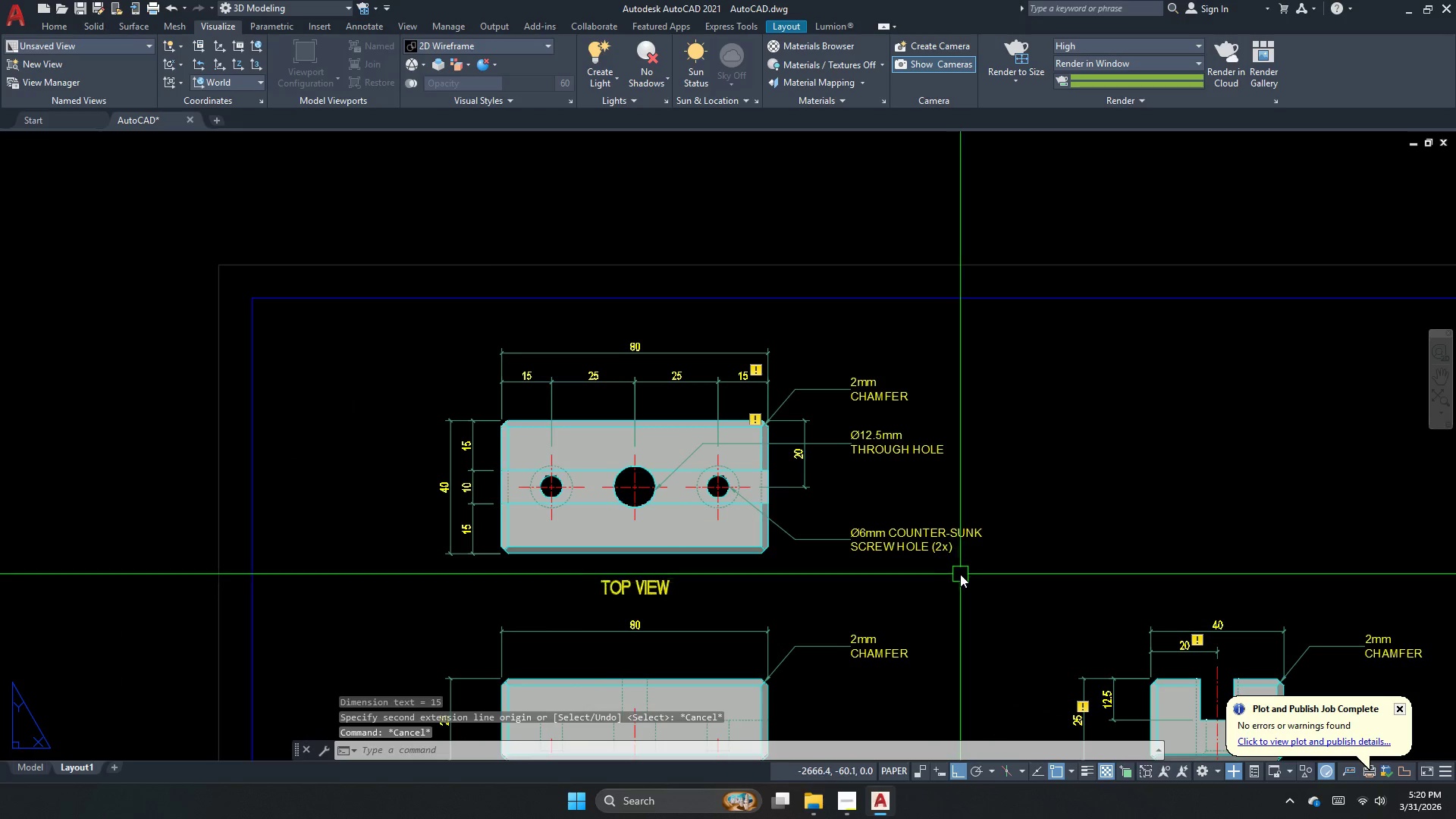 
left_click([688, 347])
 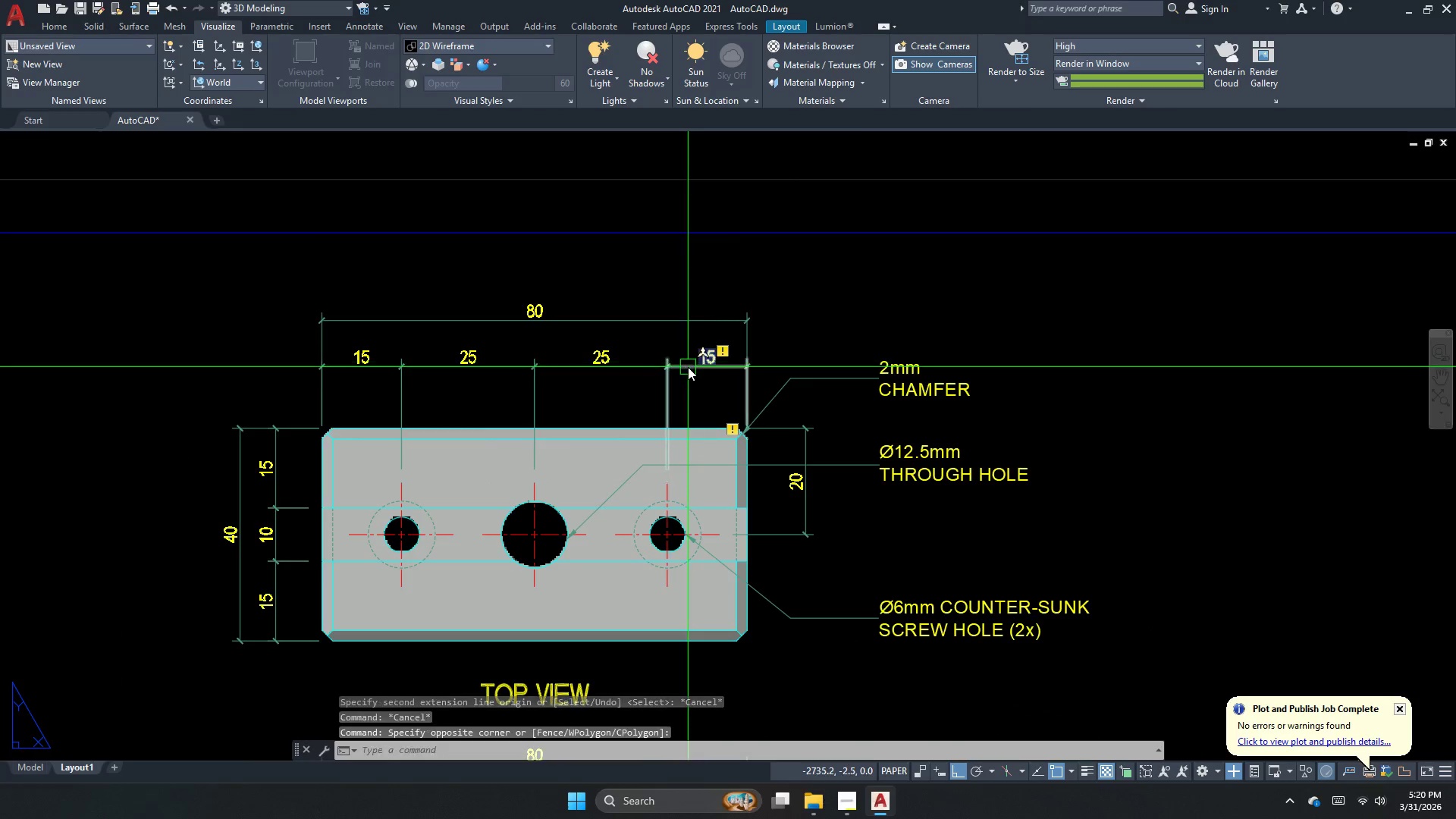 
scroll: coordinate [804, 407], scroll_direction: up, amount: 1.0
 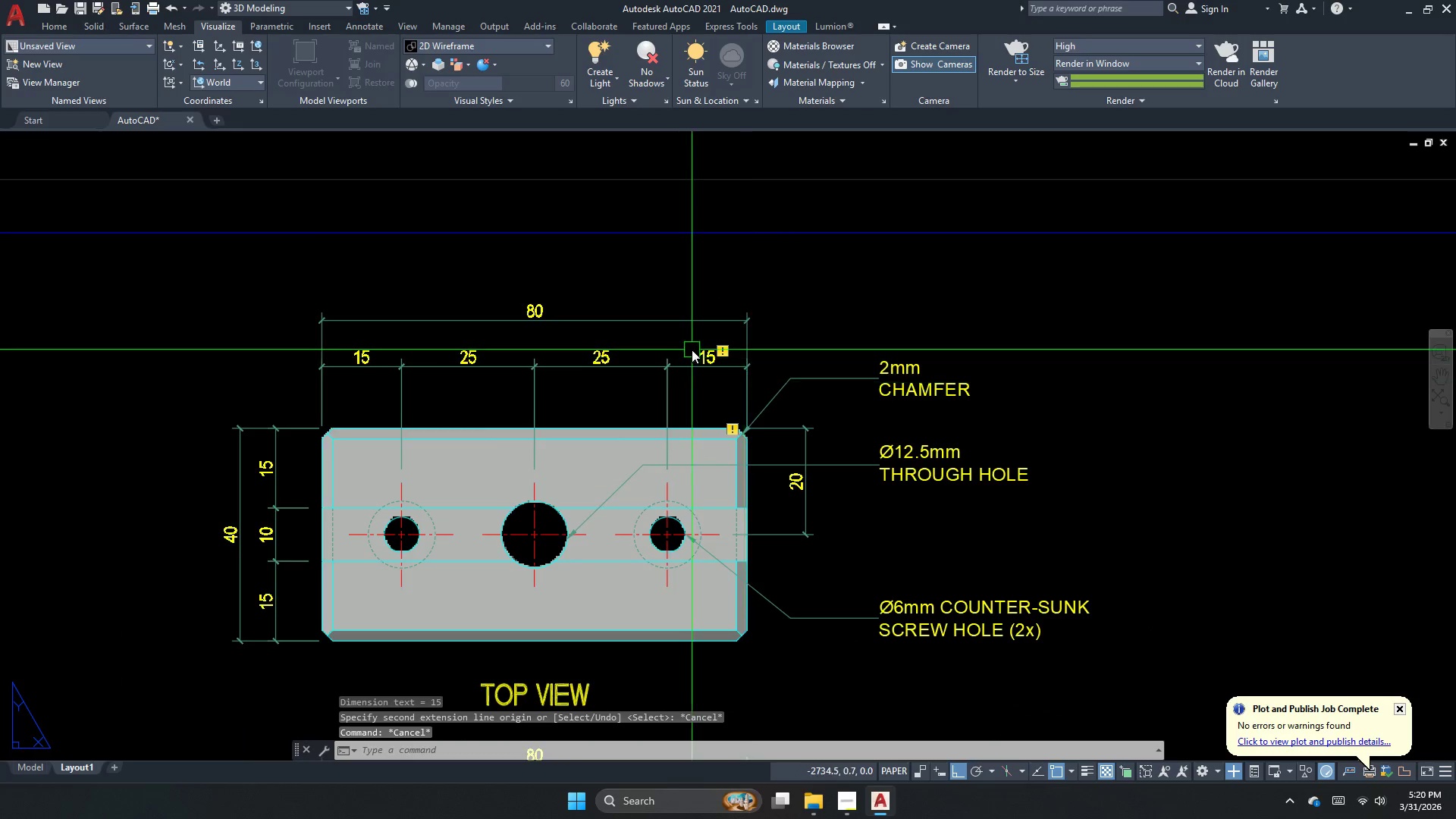 
triple_click([688, 367])
 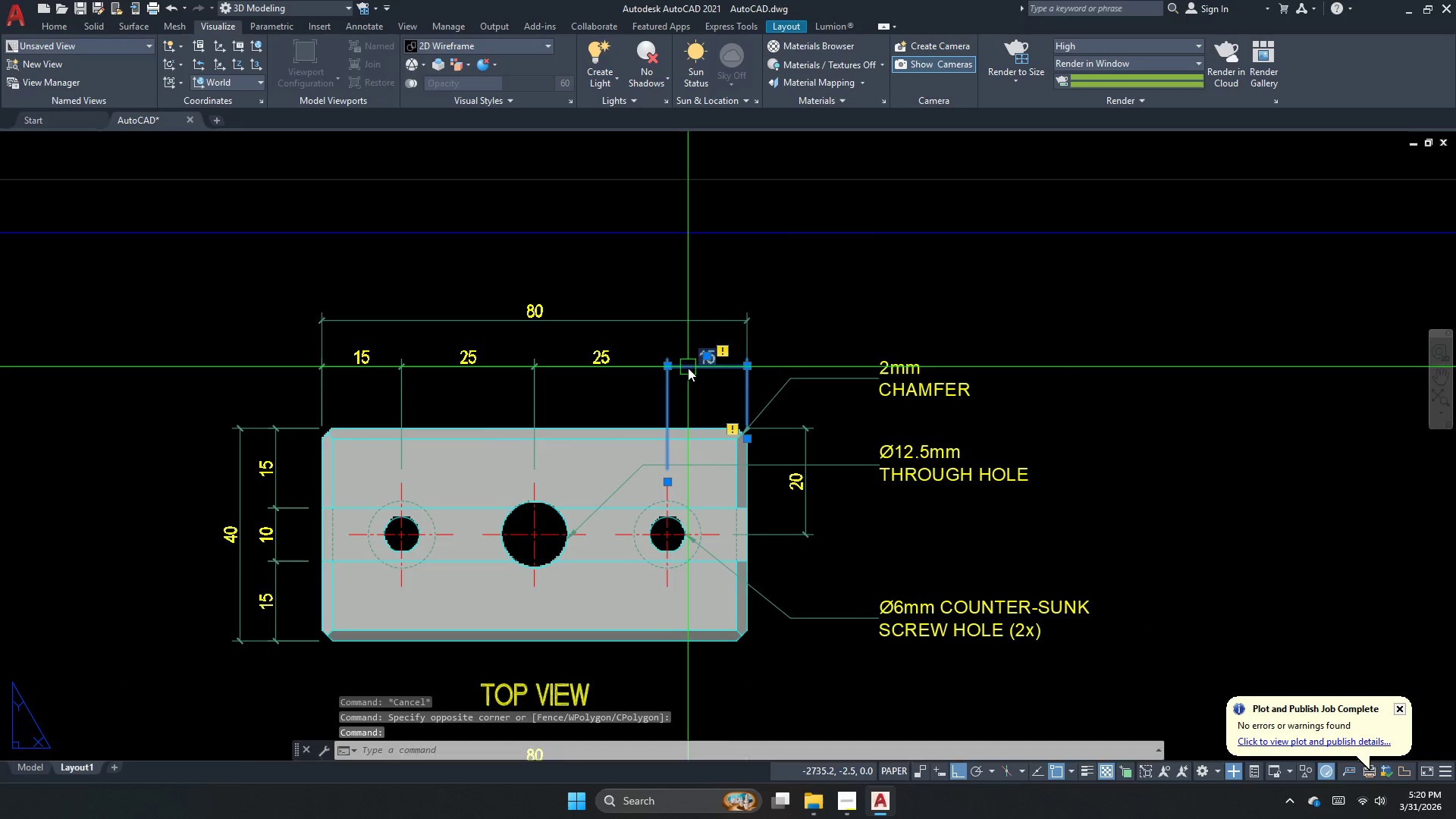 
type(e )
key(Escape)
key(Escape)
type(dco  )
 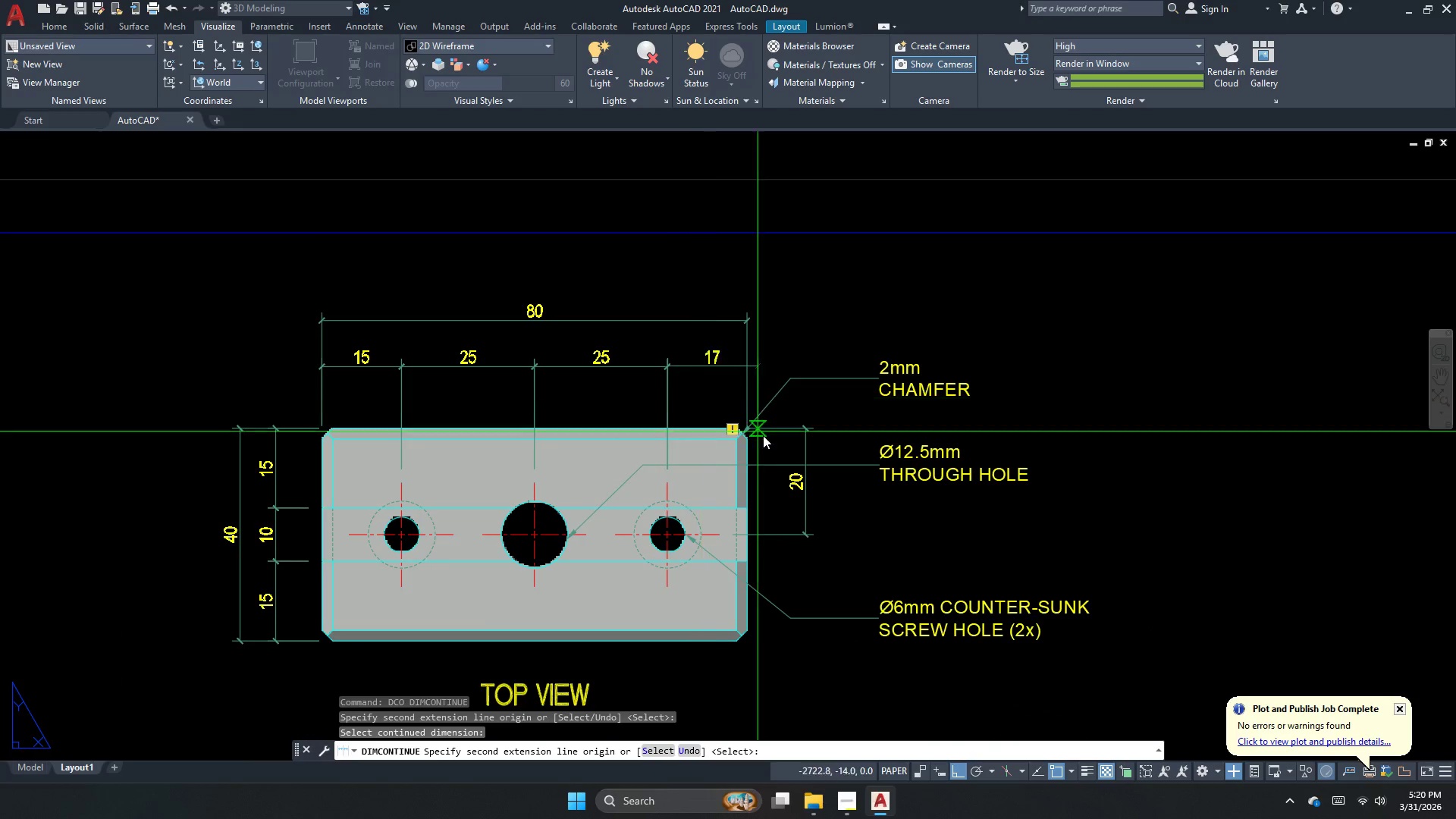 
scroll: coordinate [742, 445], scroll_direction: up, amount: 3.0
 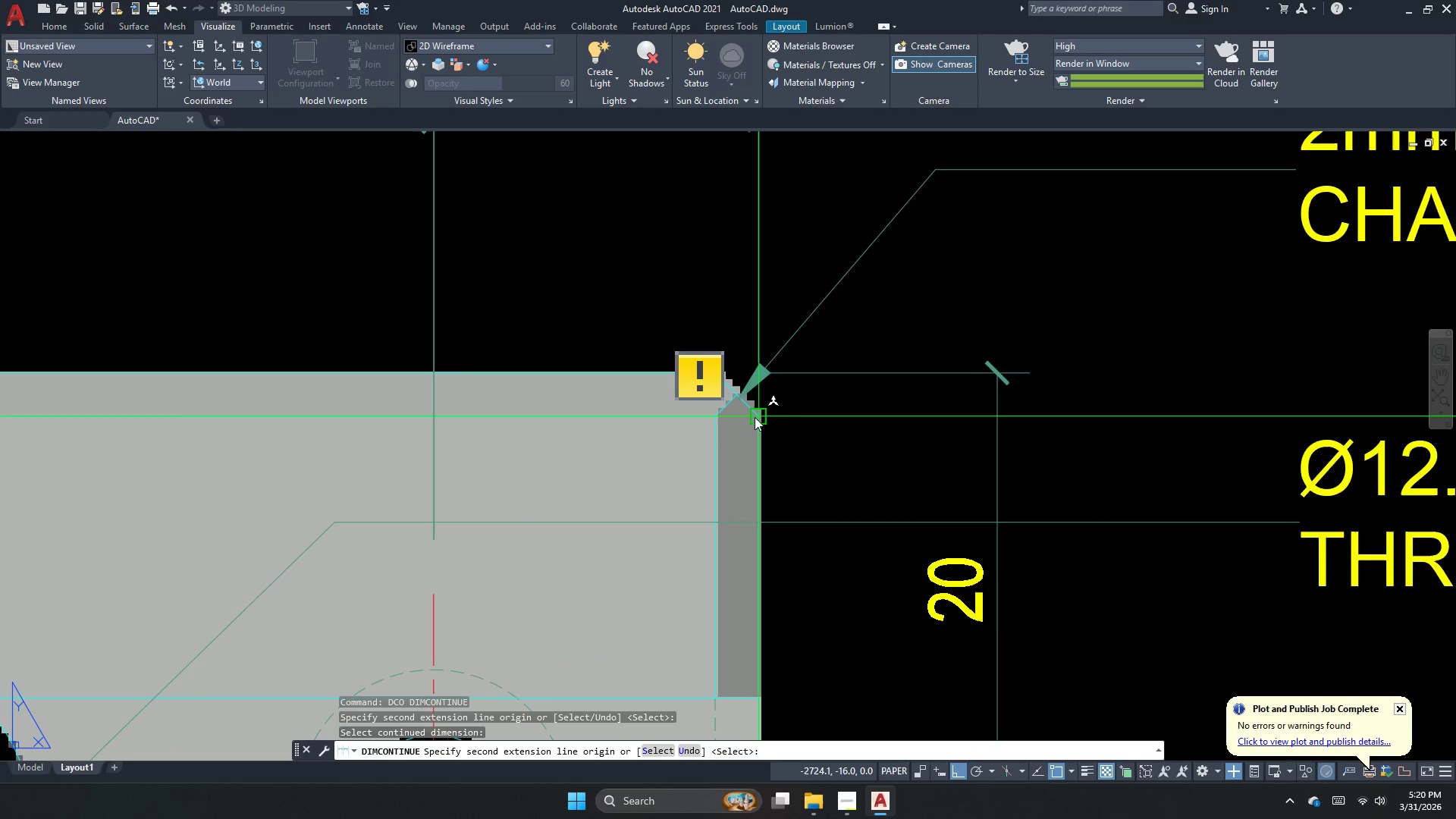 
left_click_drag(start_coordinate=[755, 414], to_coordinate=[742, 433])
 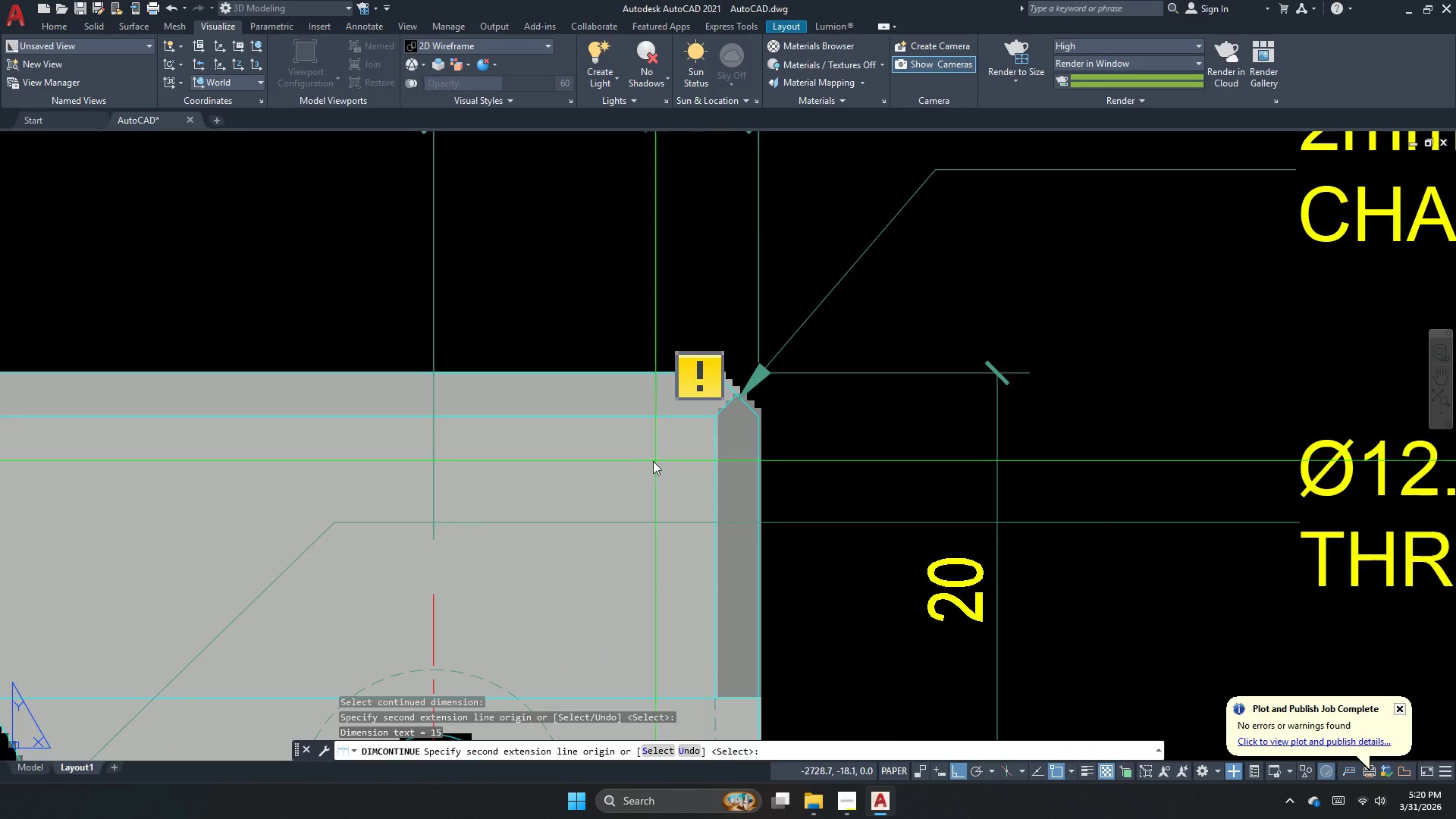 
key(Escape)
 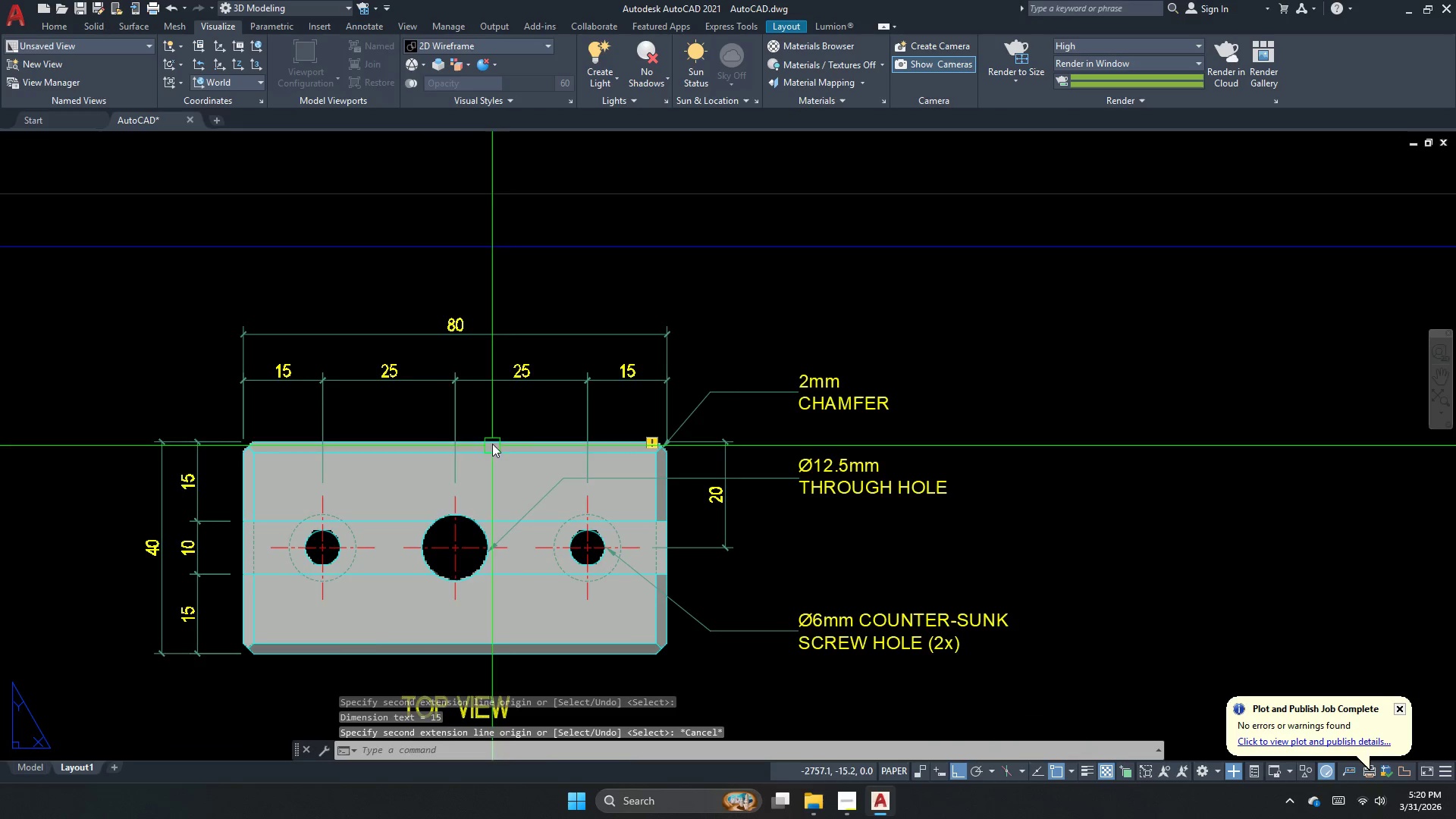 
scroll: coordinate [591, 146], scroll_direction: down, amount: 5.0
 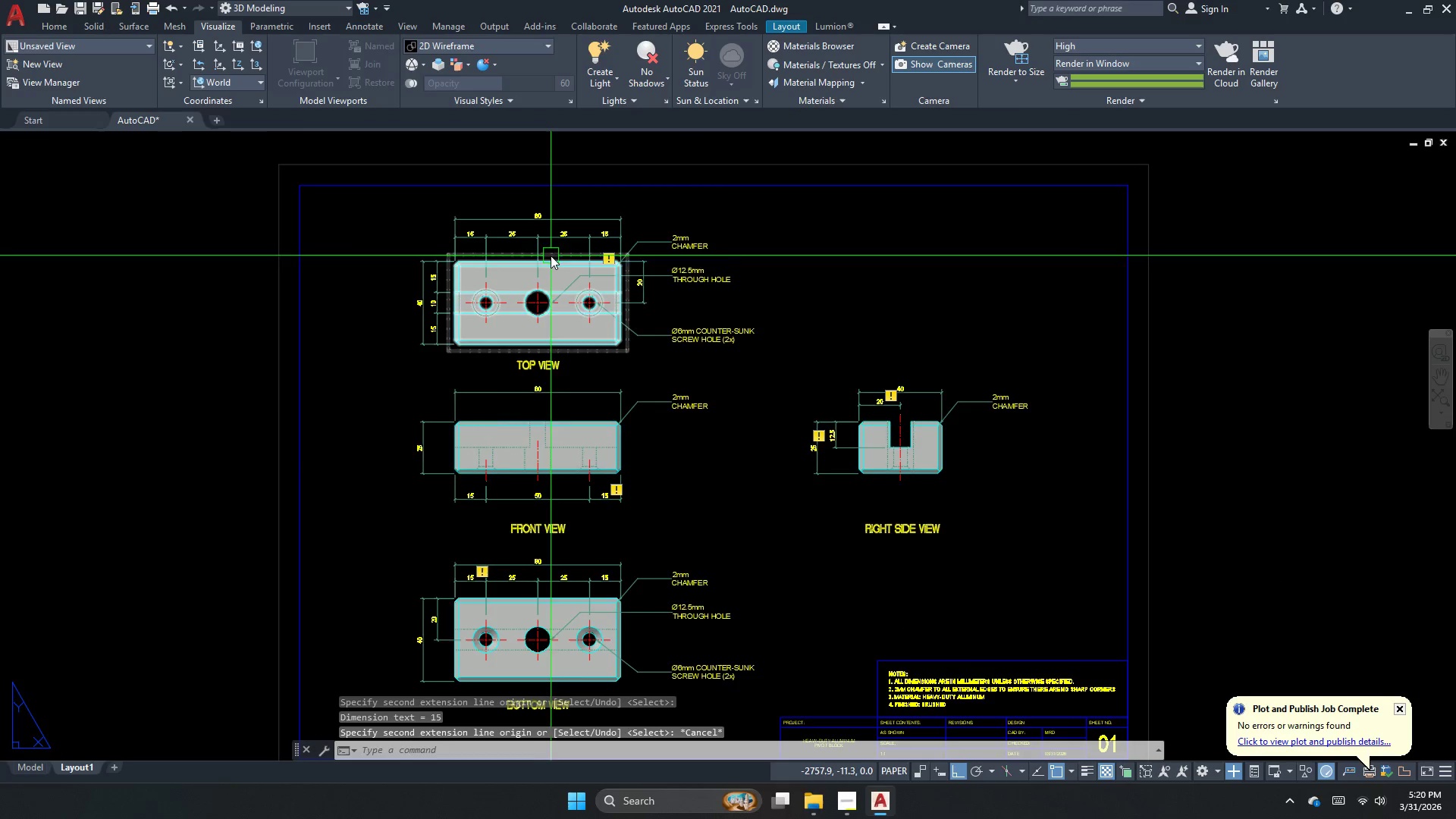 
scroll: coordinate [549, 246], scroll_direction: up, amount: 1.0
 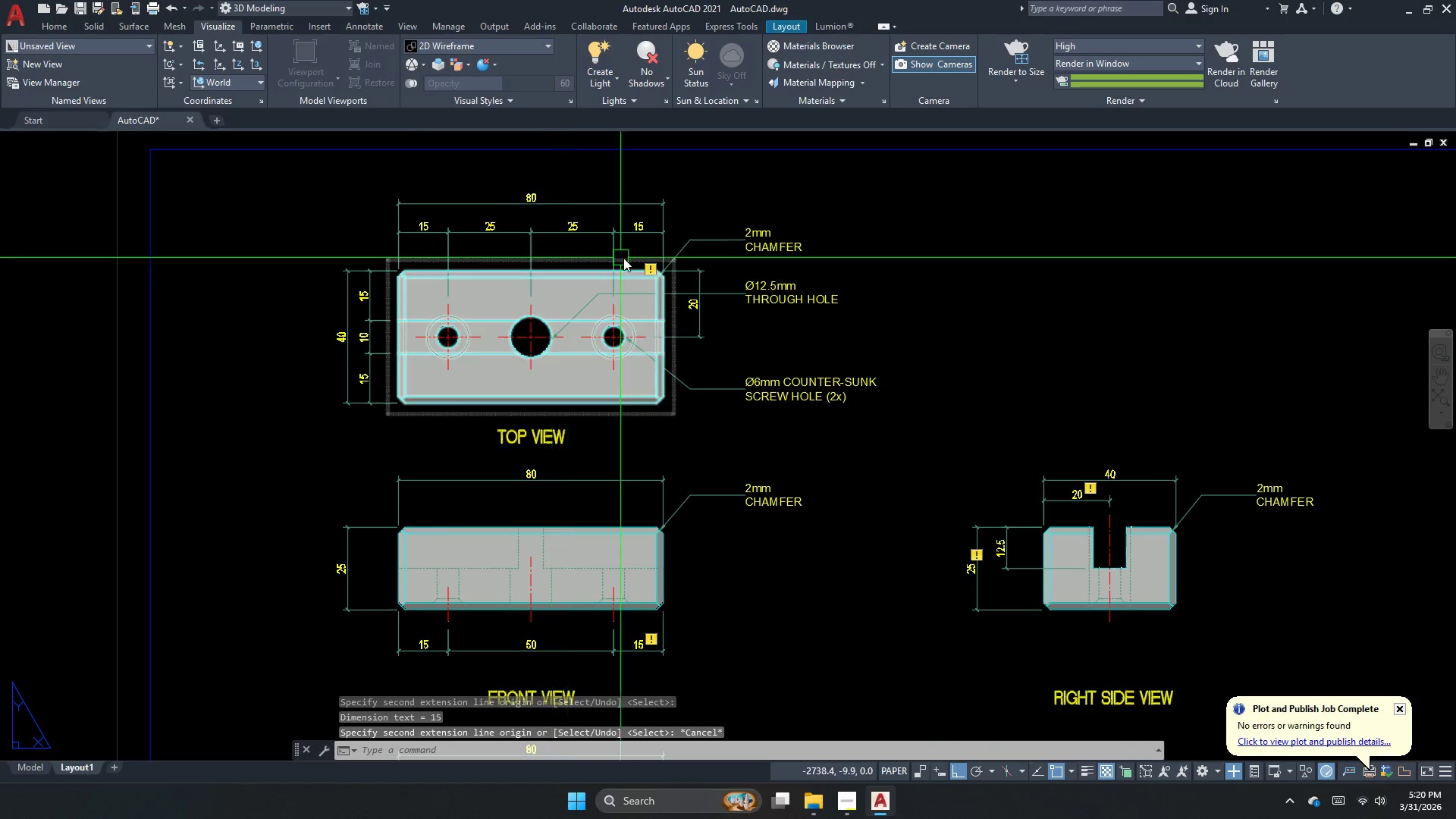 
left_click([678, 304])
 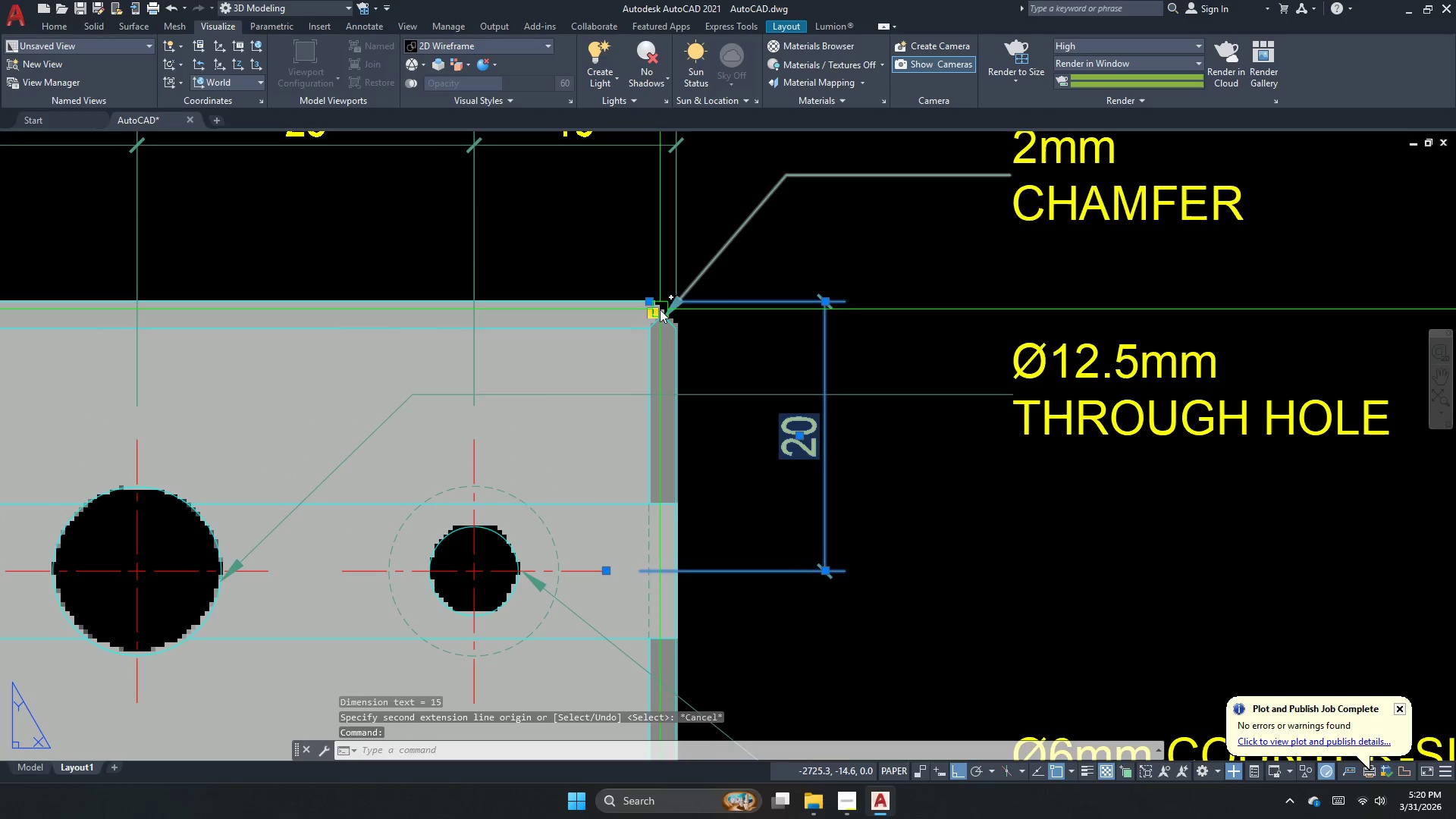 
scroll: coordinate [681, 265], scroll_direction: up, amount: 3.0
 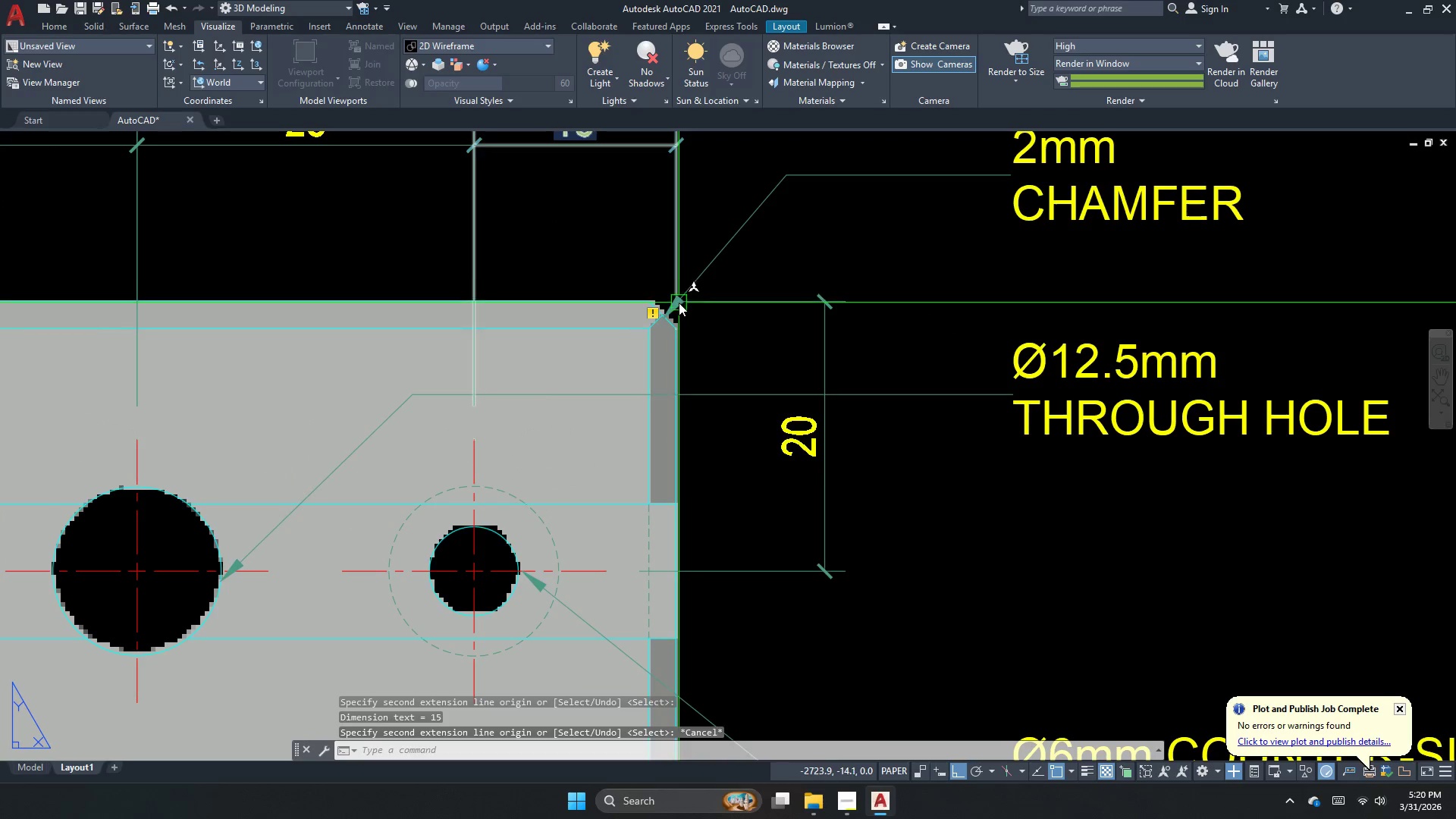 
key(Escape)
 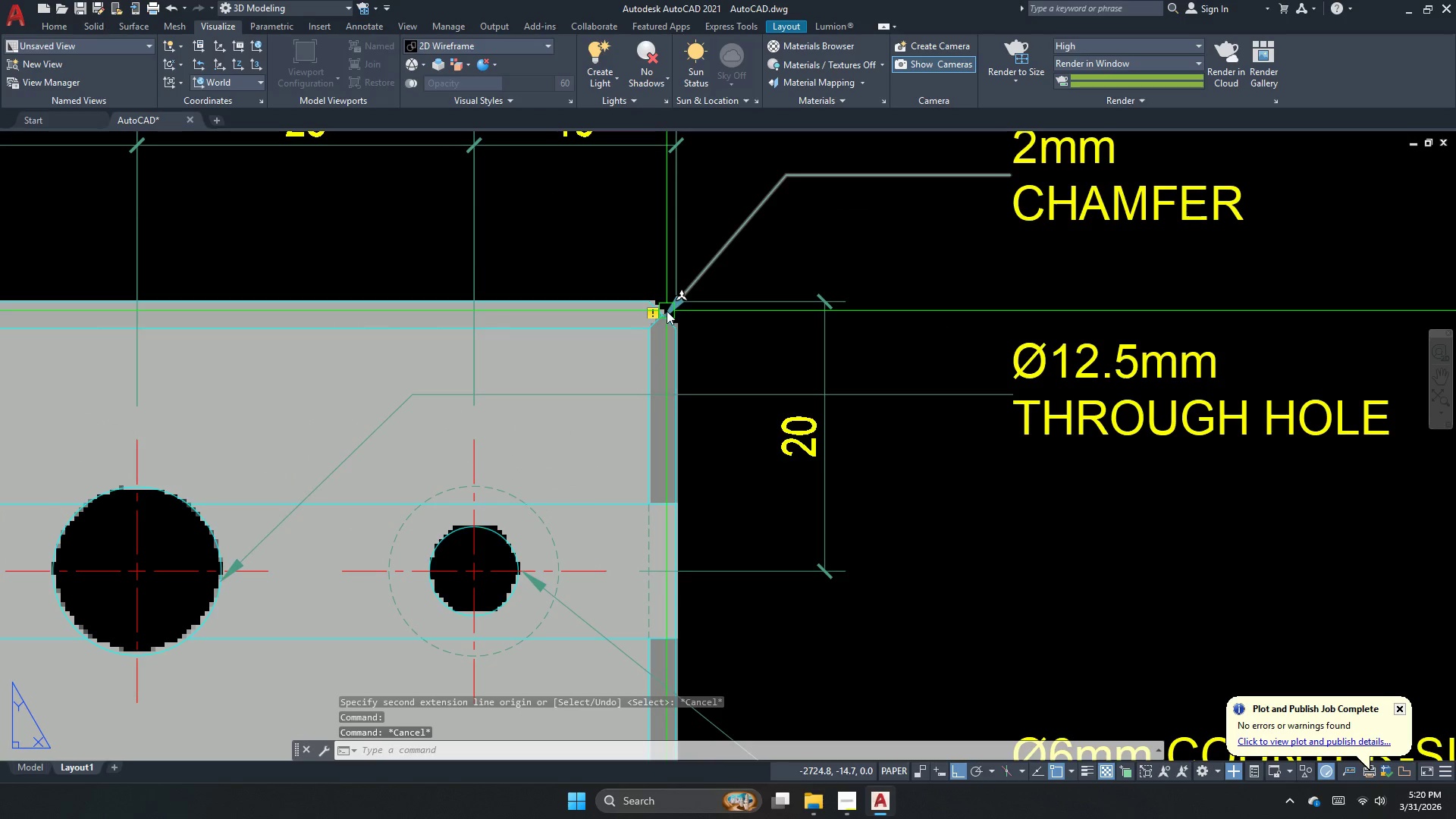 
left_click([667, 311])
 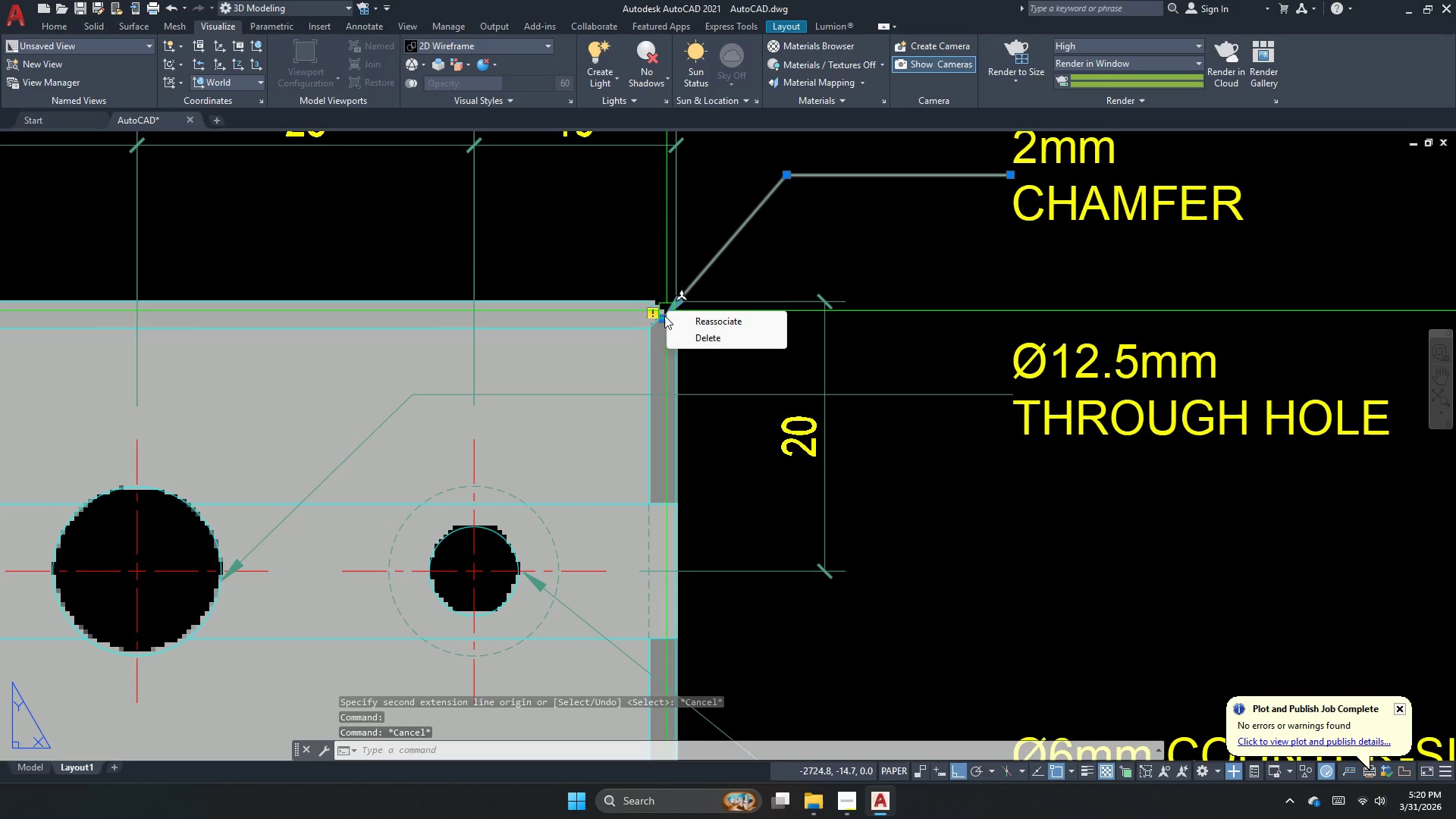 
left_click([695, 317])
 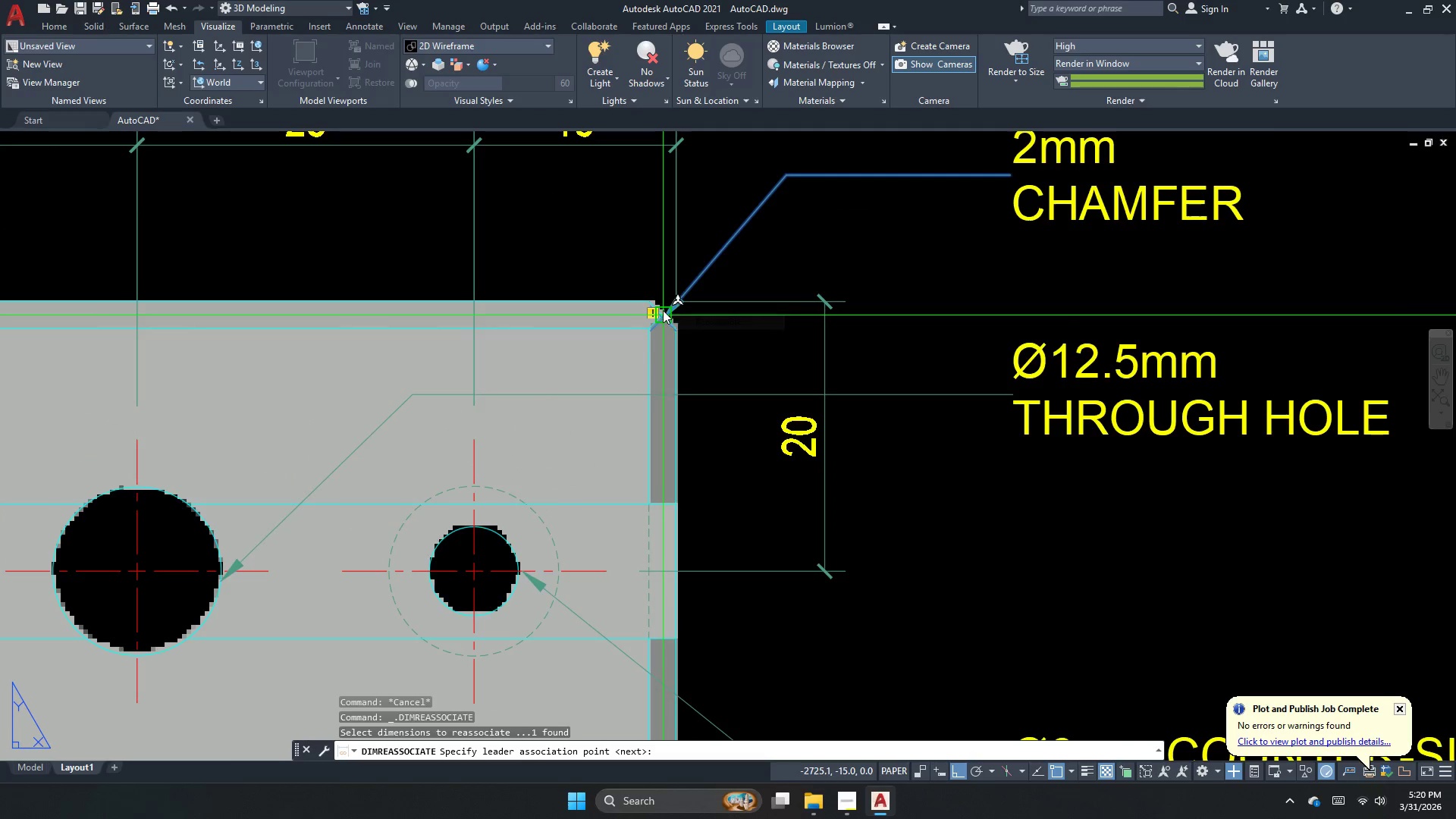 
scroll: coordinate [661, 311], scroll_direction: up, amount: 3.0
 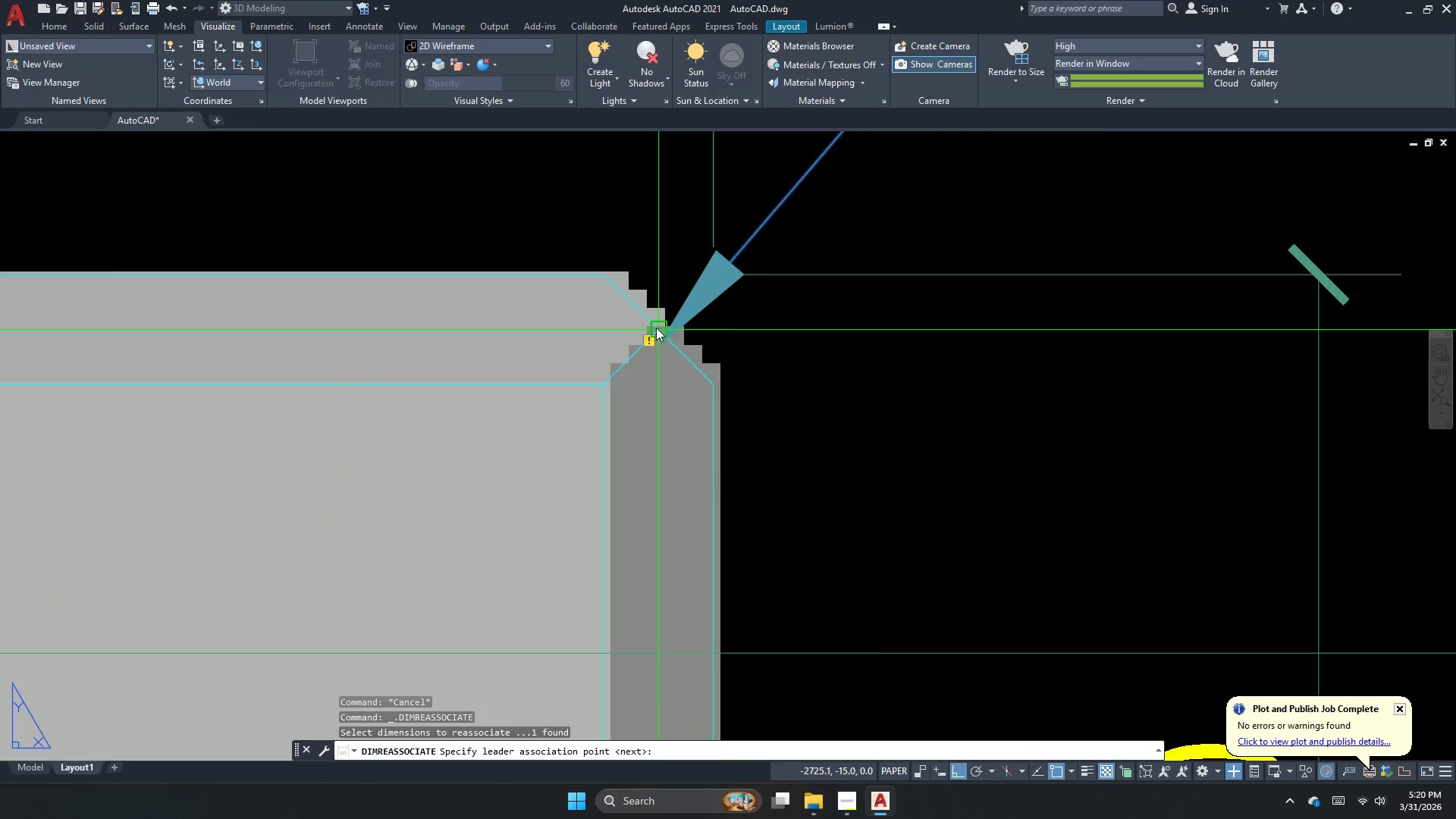 
left_click([655, 325])
 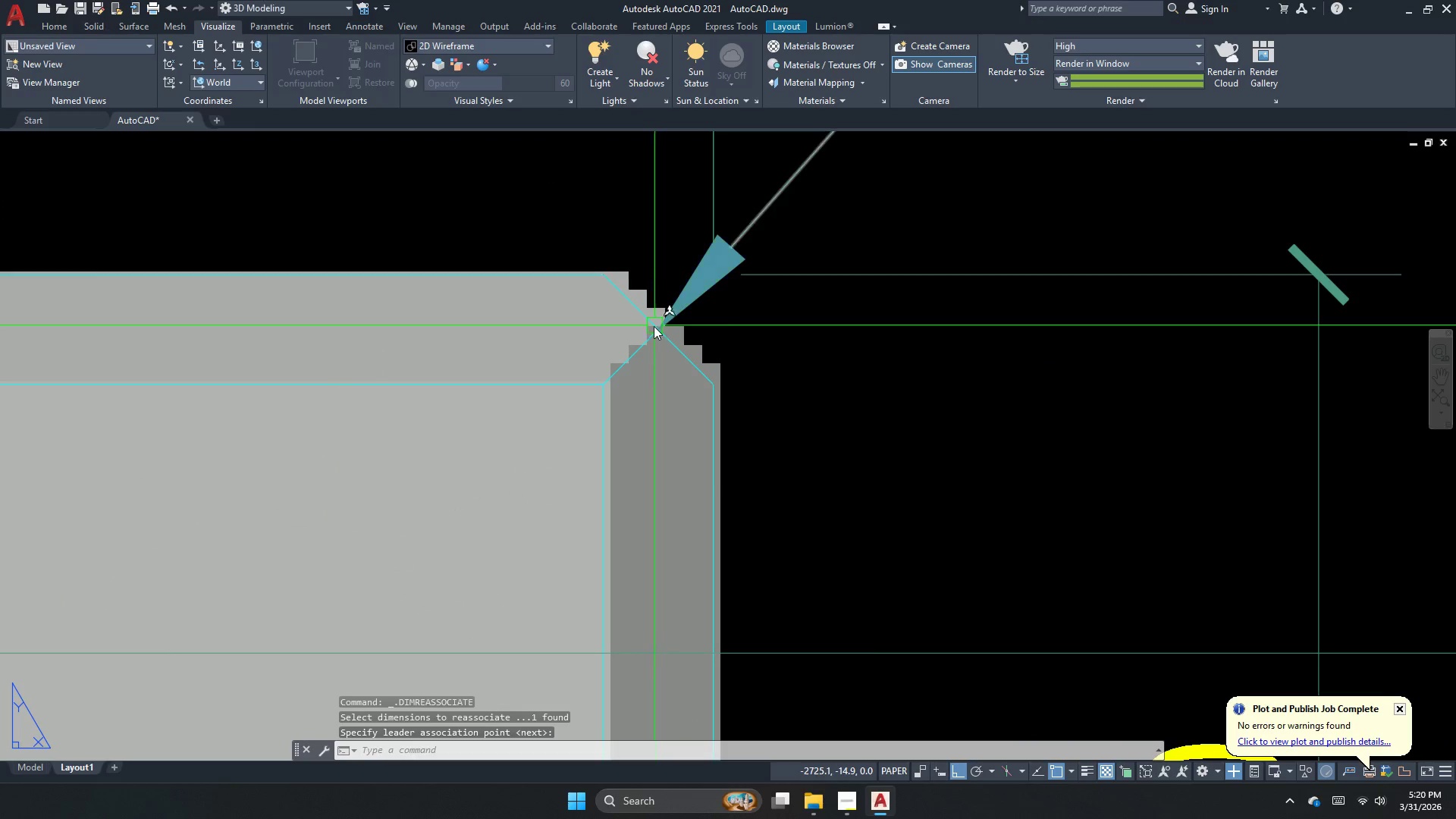 
key(Escape)
 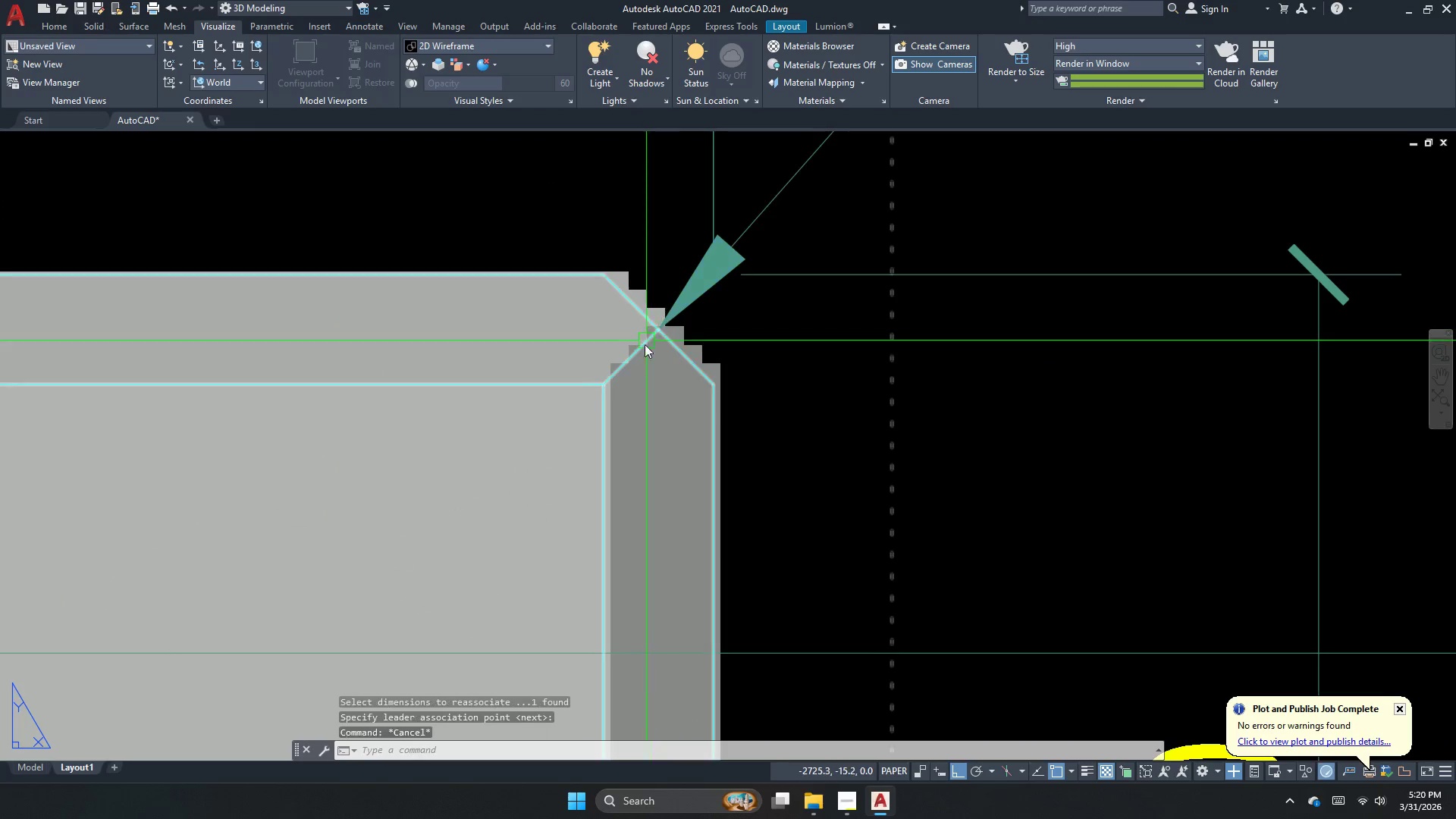 
scroll: coordinate [744, 265], scroll_direction: down, amount: 6.0
 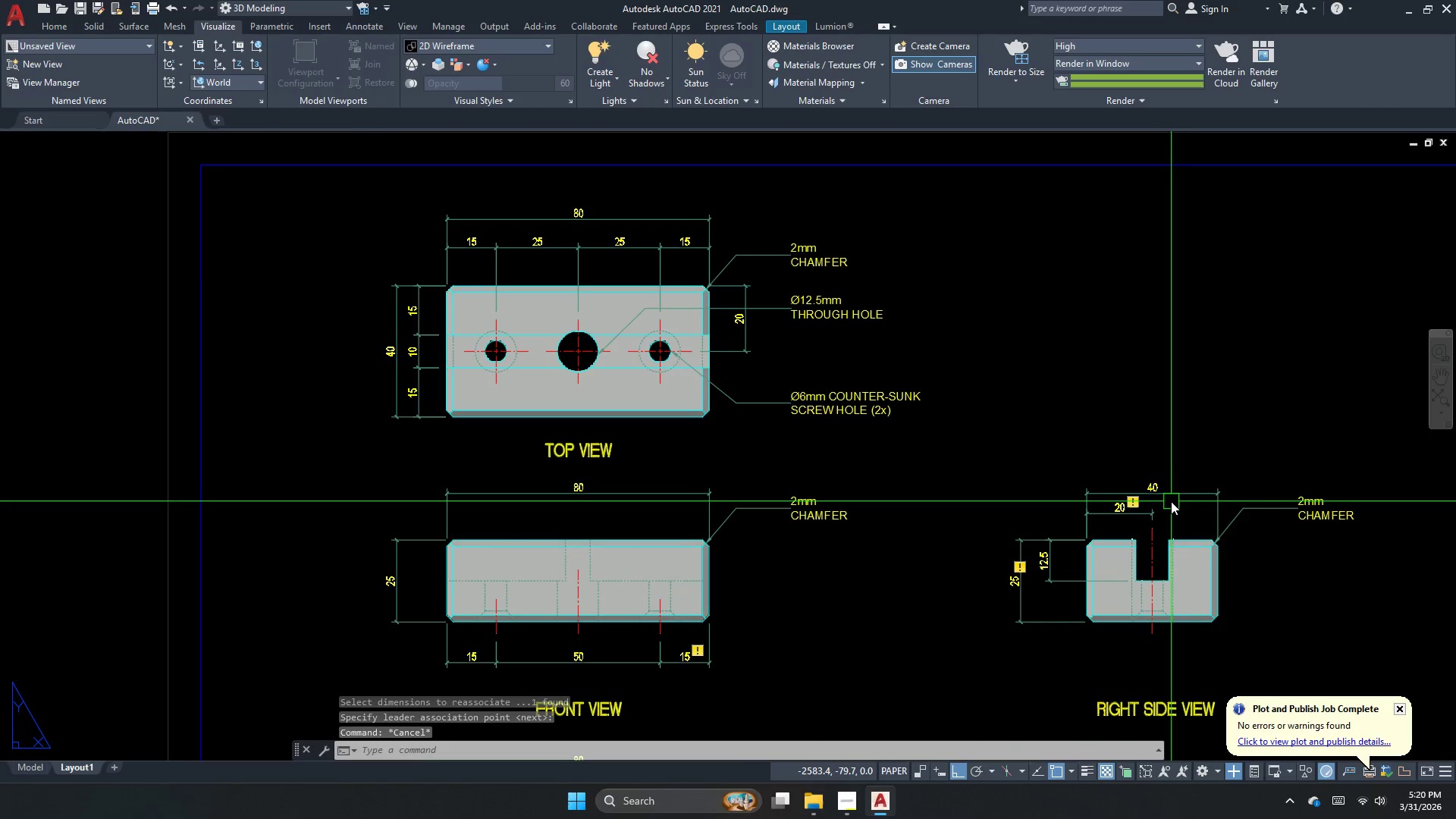 
left_click([1138, 502])
 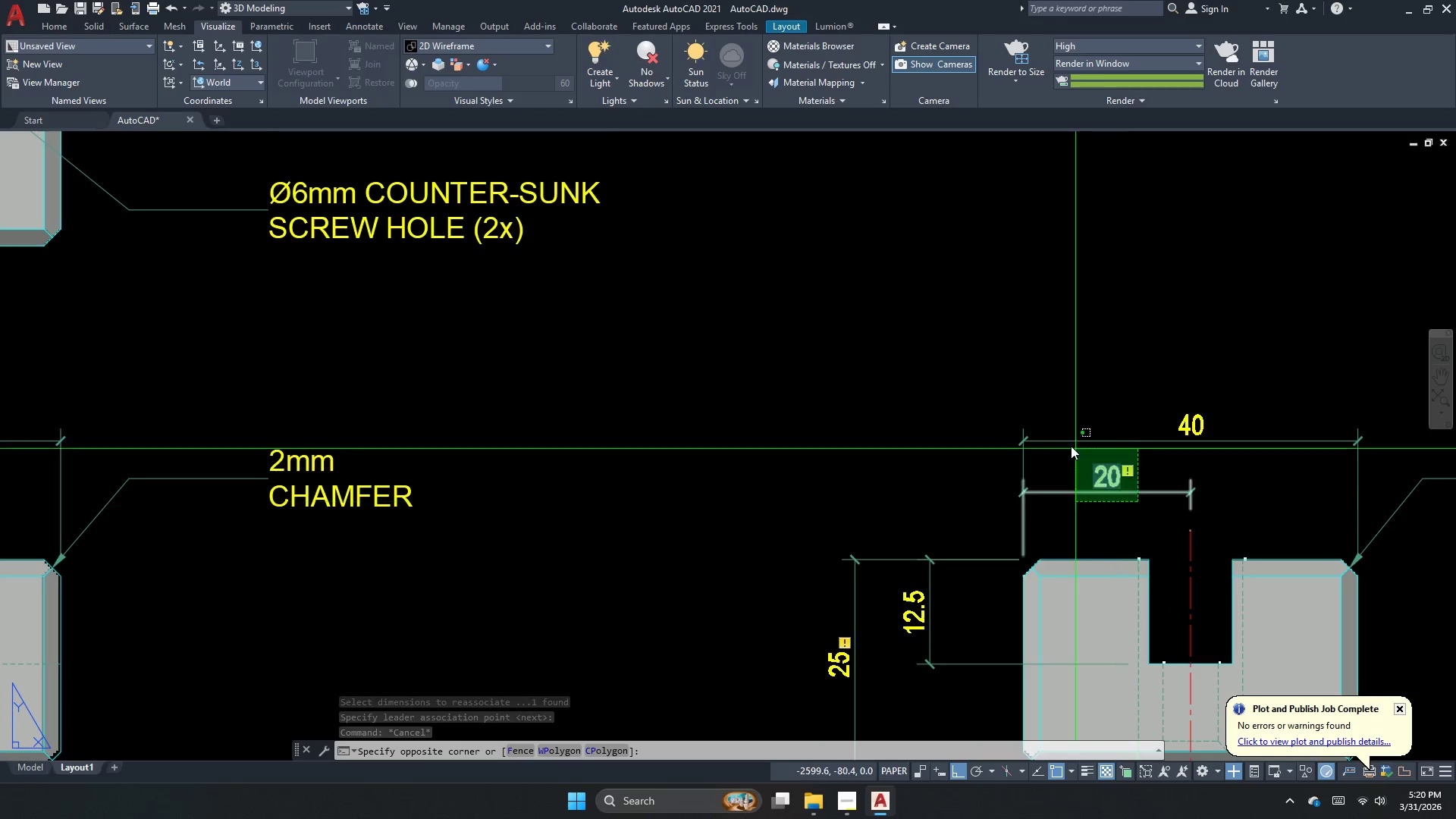 
scroll: coordinate [1126, 528], scroll_direction: up, amount: 2.0
 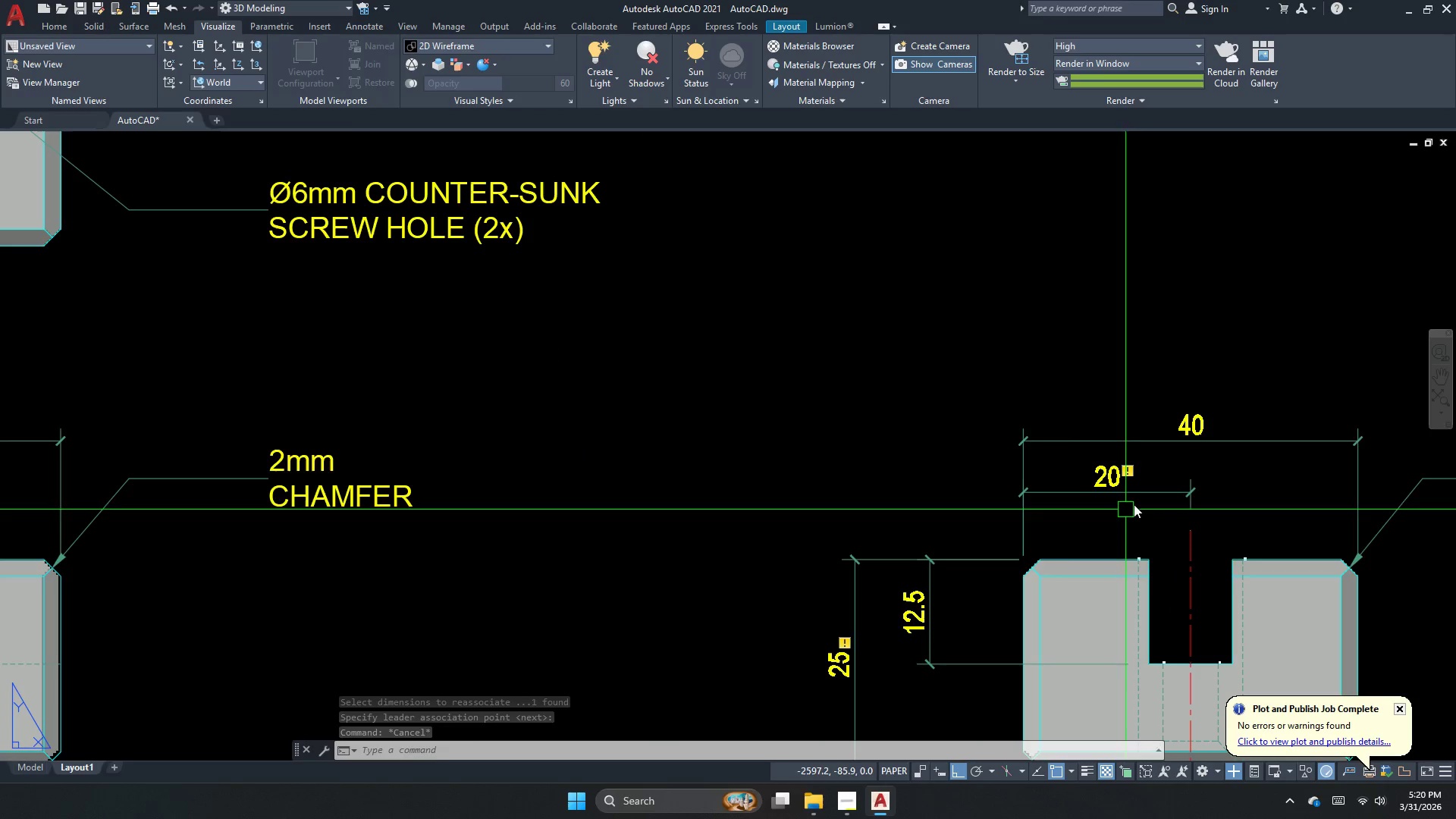 
double_click([1071, 446])
 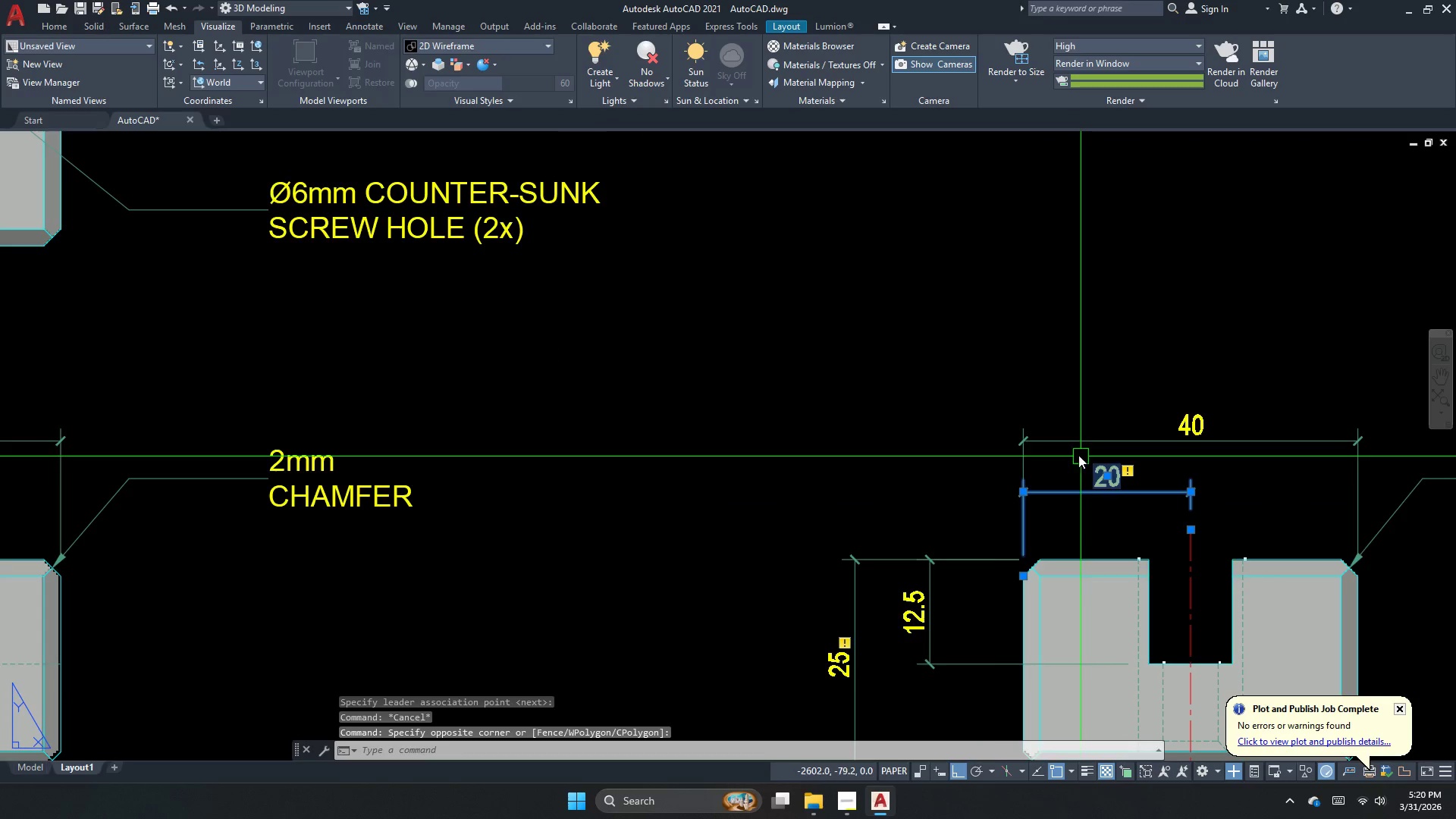 
key(E)
 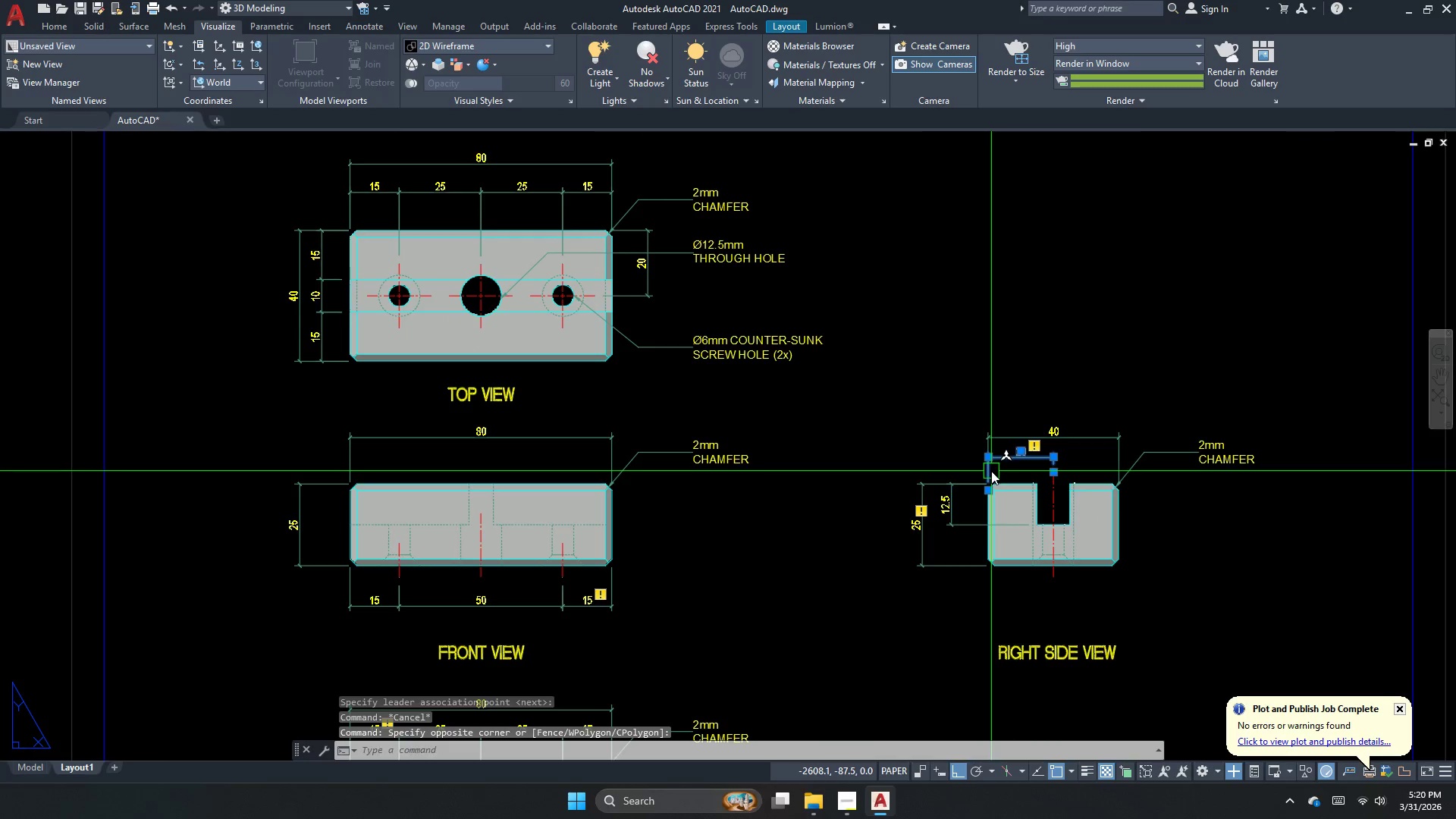 
key(Space)
 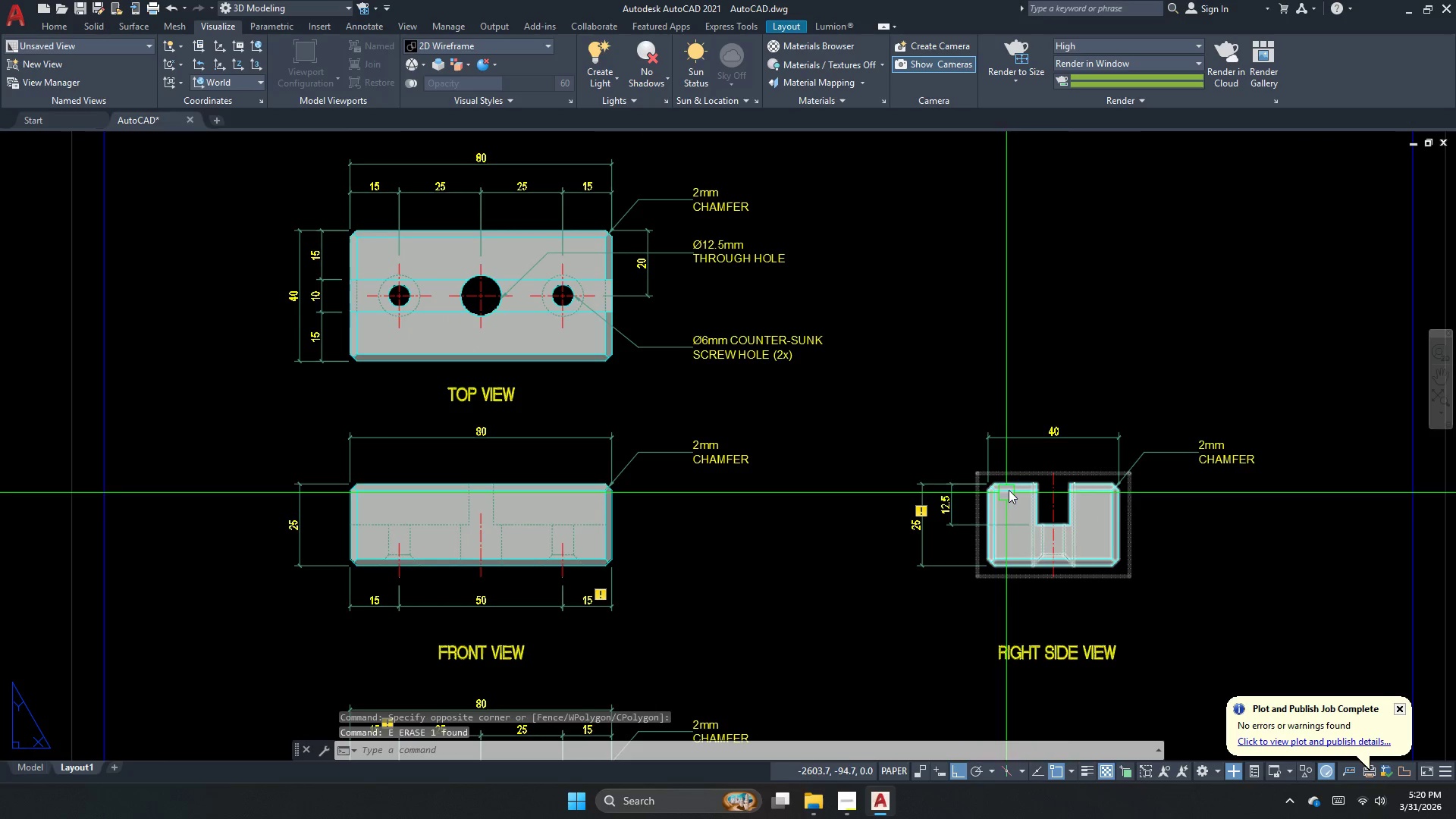 
scroll: coordinate [963, 435], scroll_direction: down, amount: 2.0
 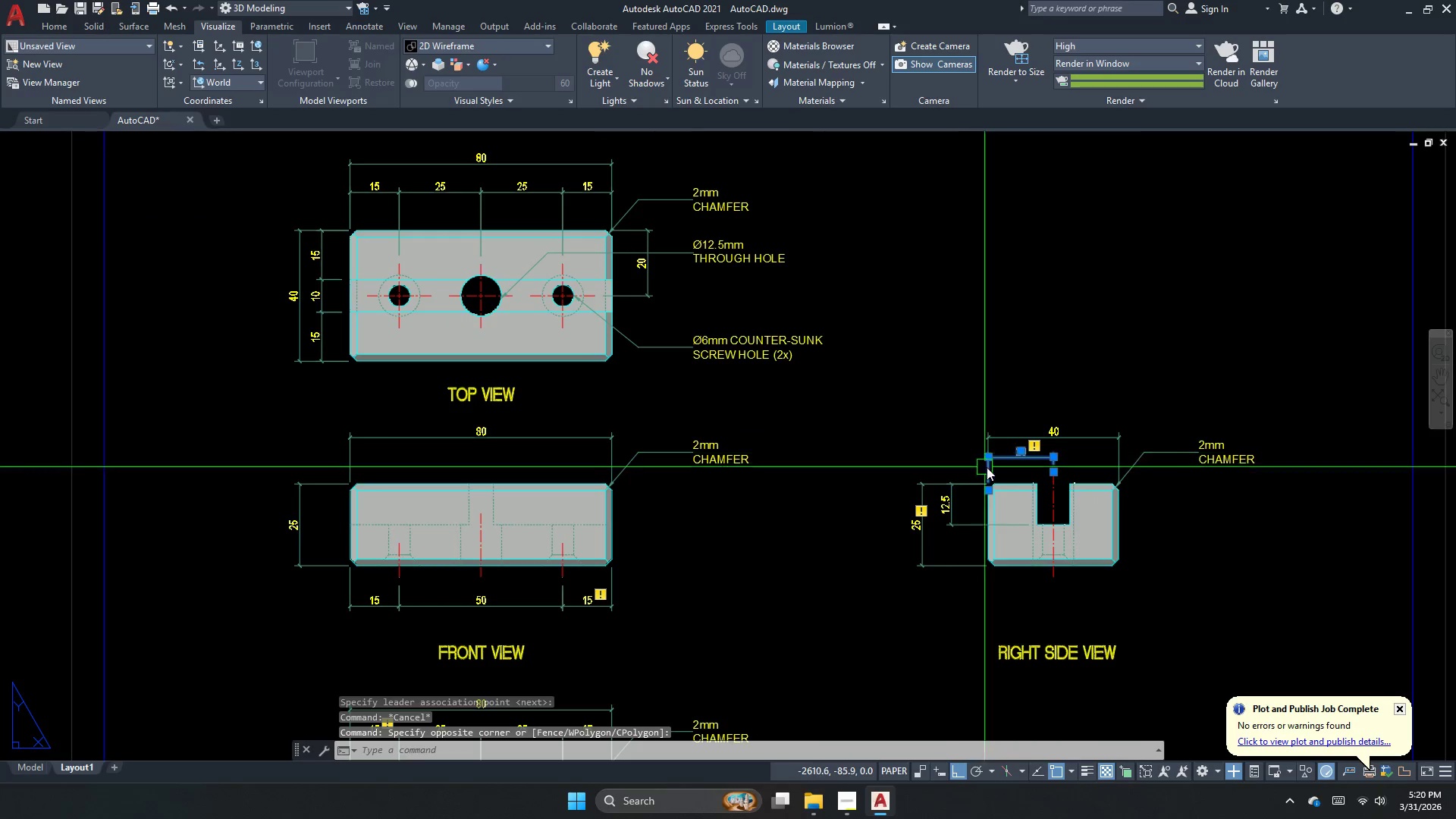 
key(Escape)
 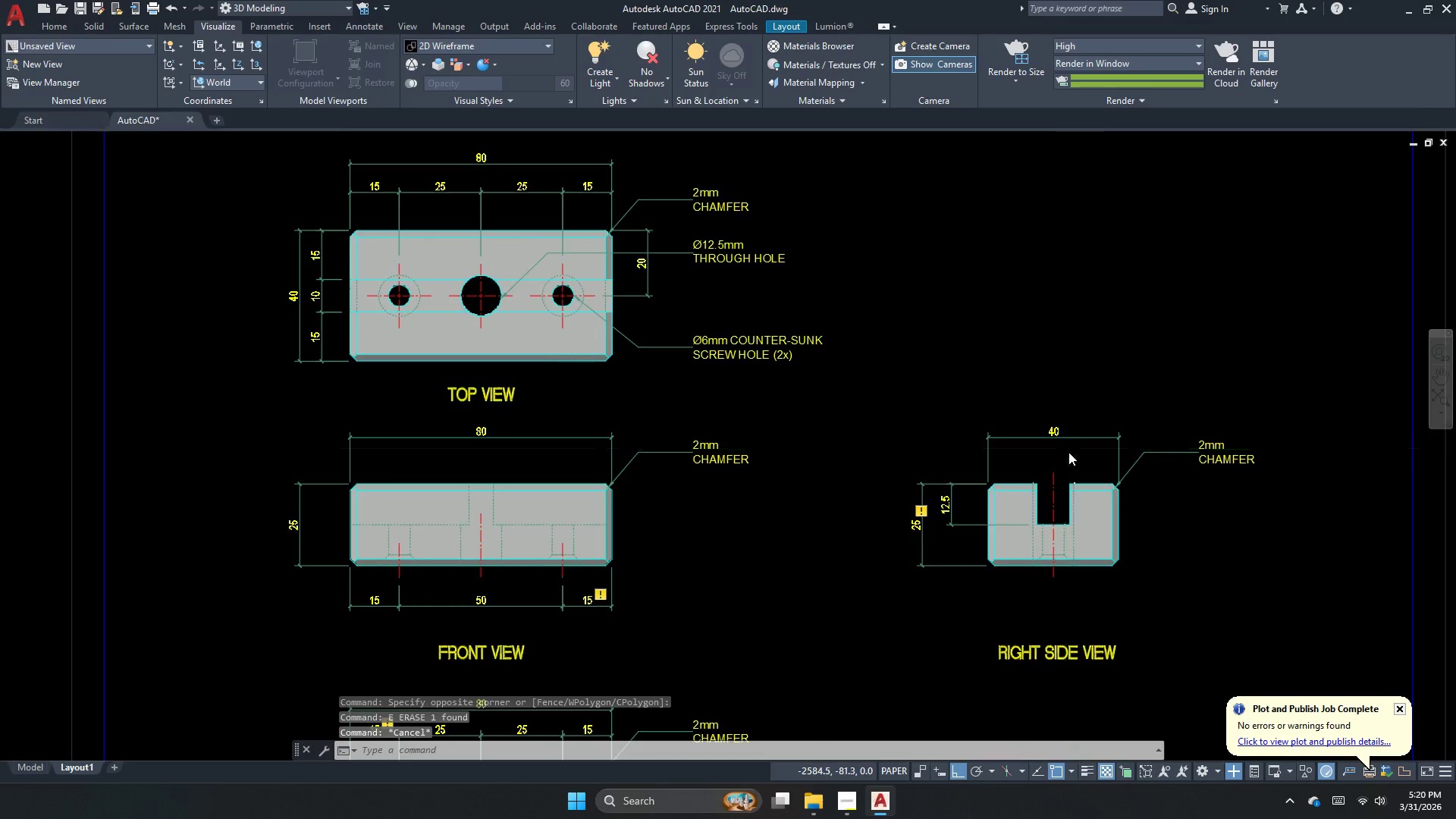 
left_click_drag(start_coordinate=[962, 433], to_coordinate=[951, 432])
 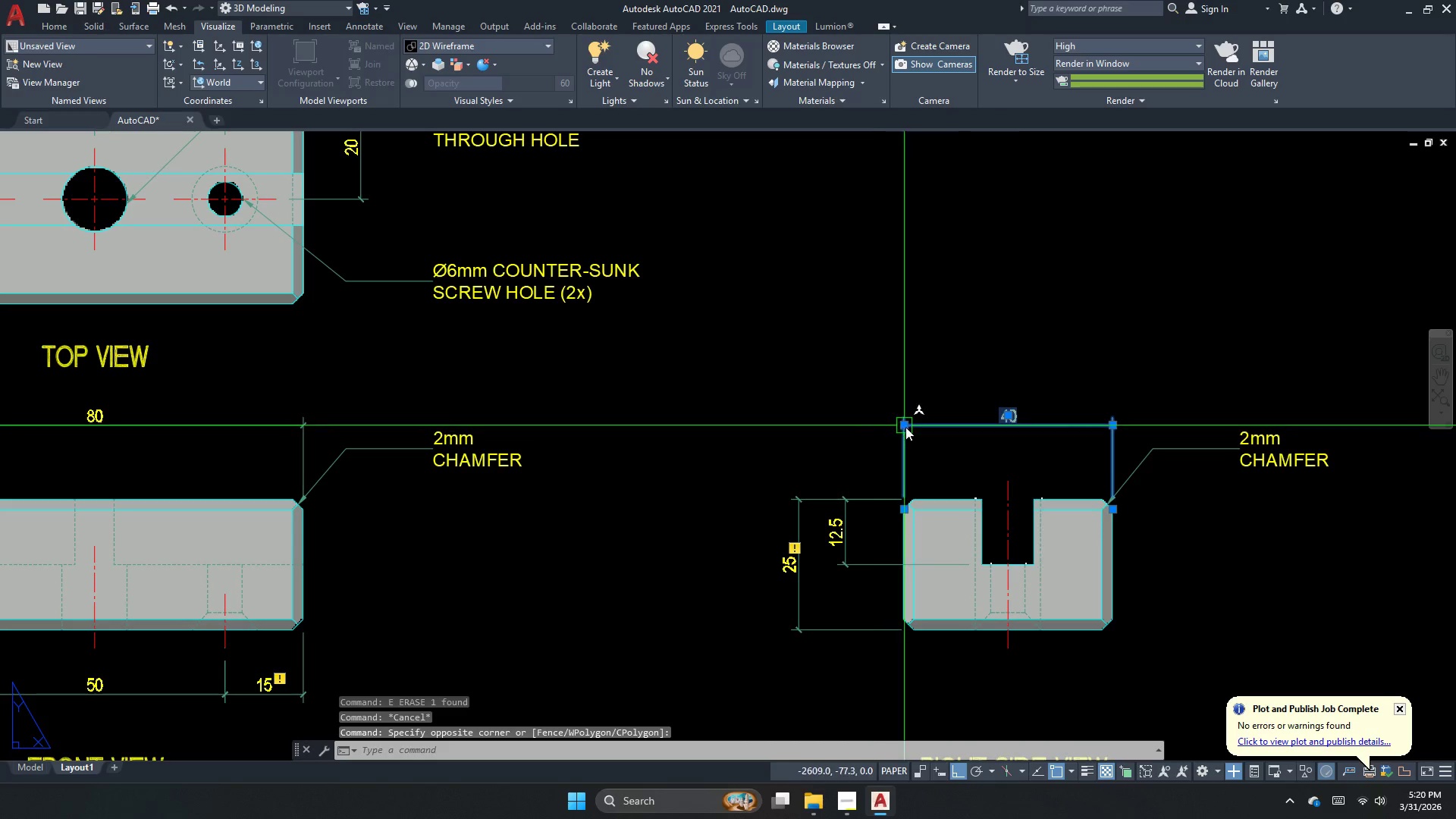 
scroll: coordinate [971, 438], scroll_direction: up, amount: 1.0
 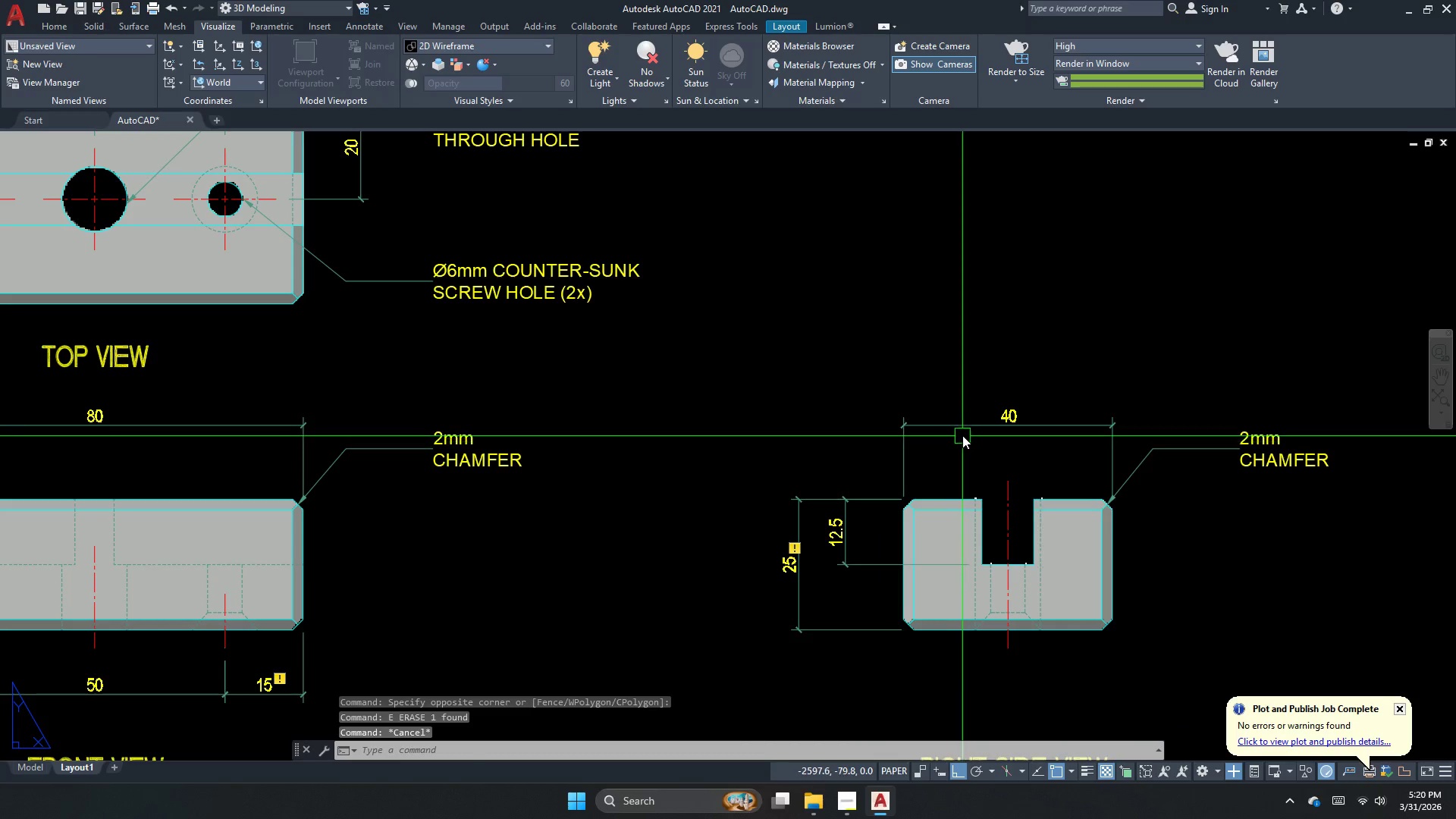 
left_click_drag(start_coordinate=[906, 426], to_coordinate=[905, 400])
 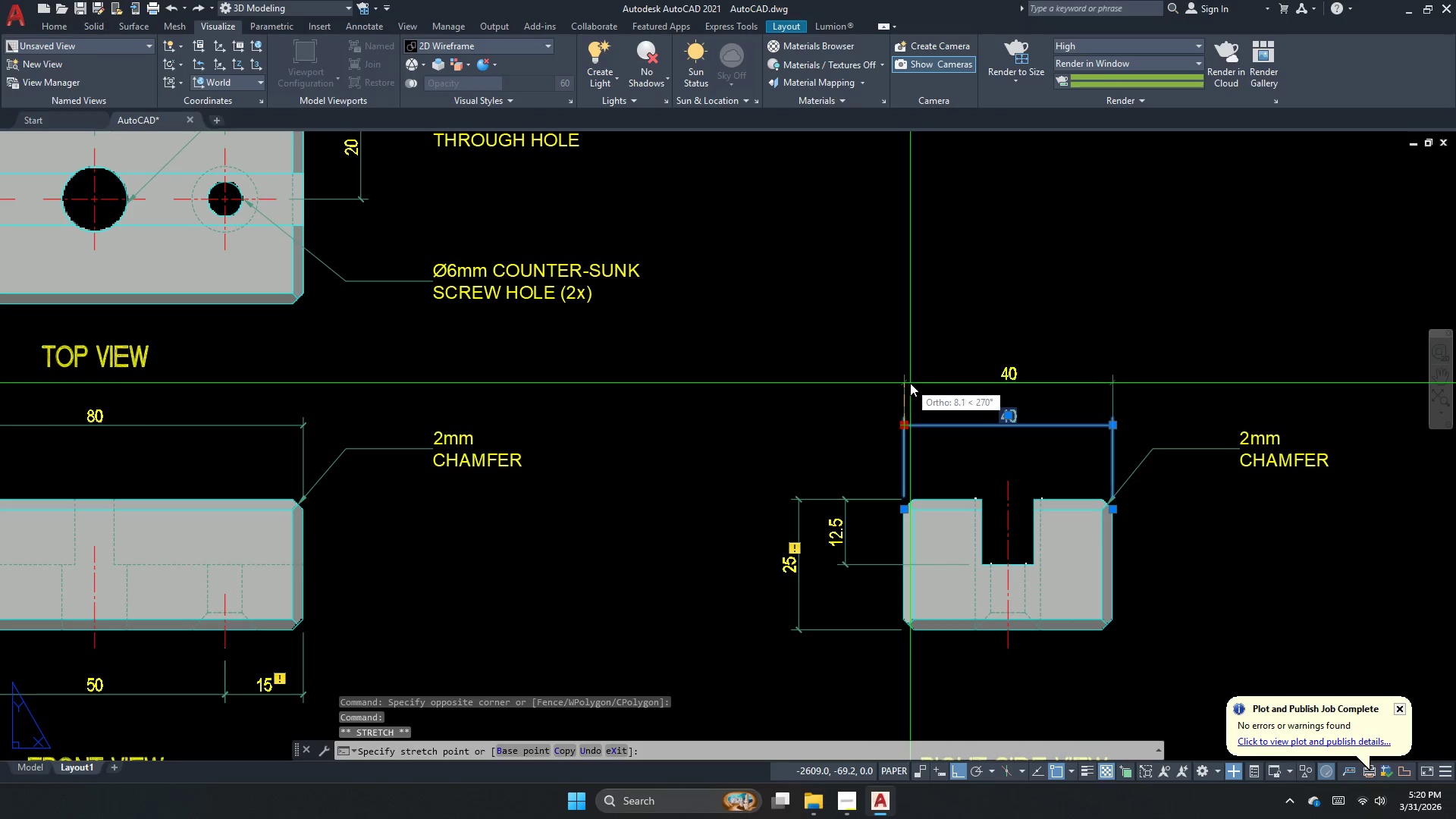 
left_click_drag(start_coordinate=[910, 383], to_coordinate=[908, 390])
 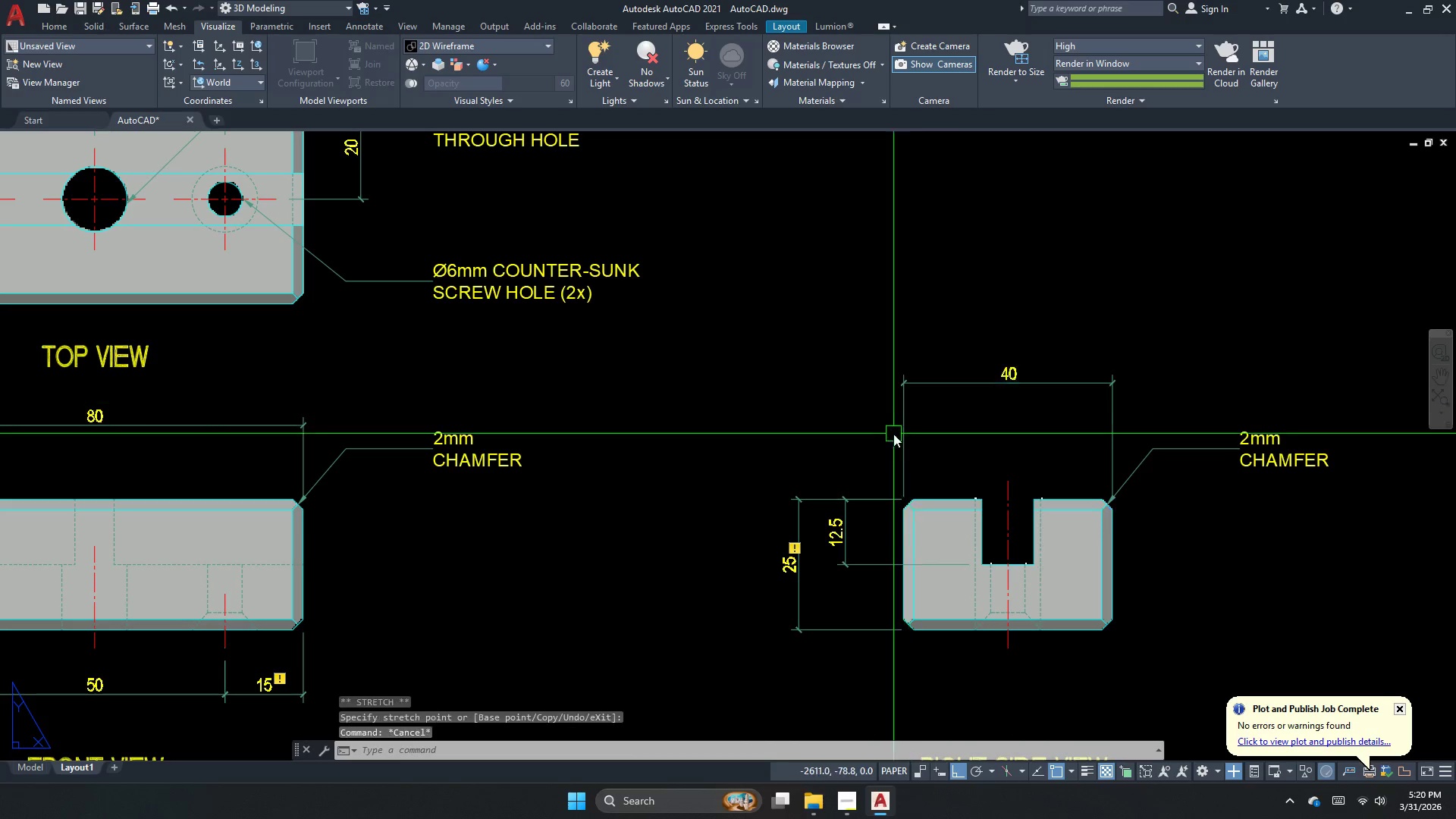 
key(Escape)
 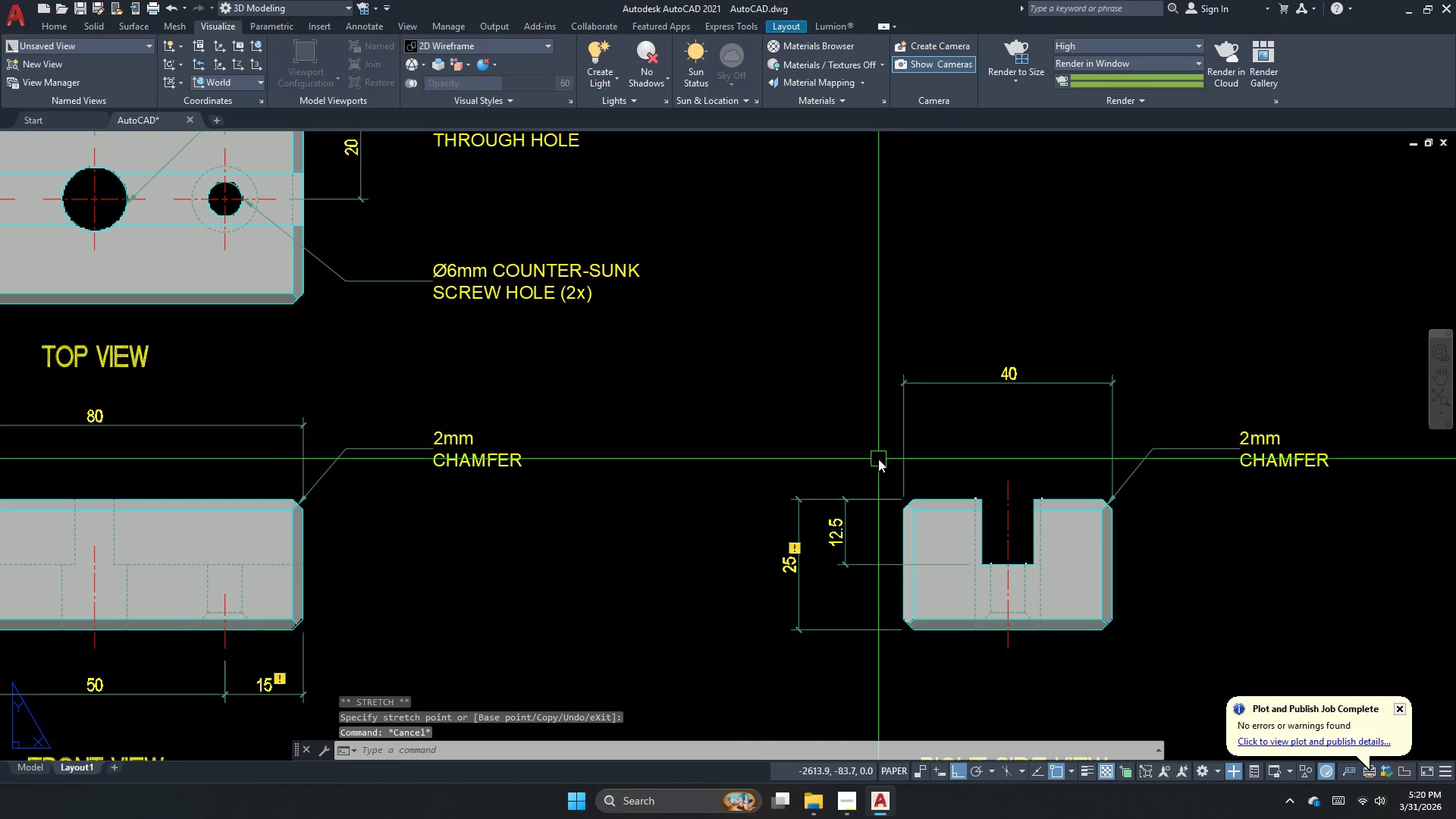 
key(Escape)
 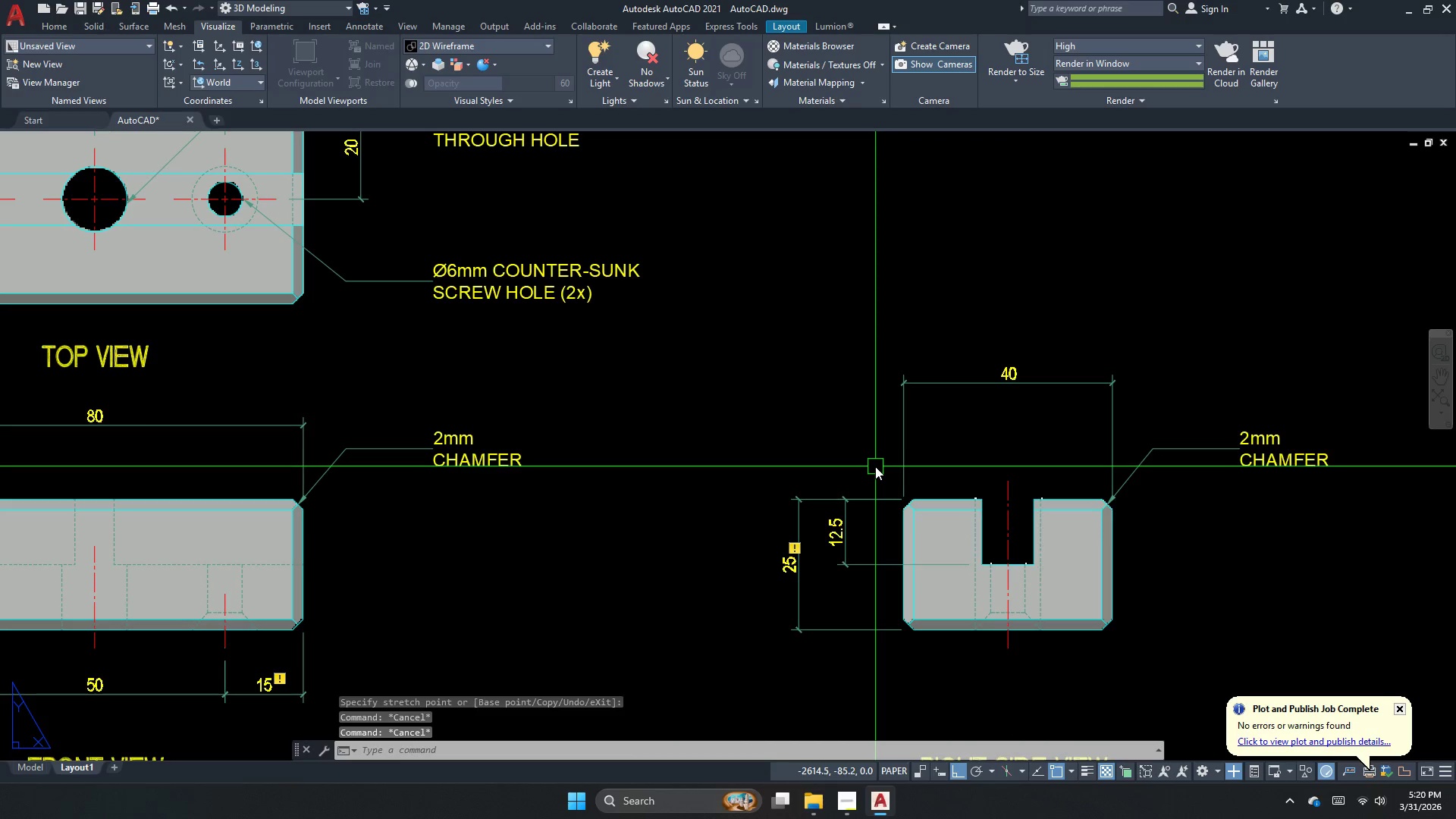 
key(Escape)
 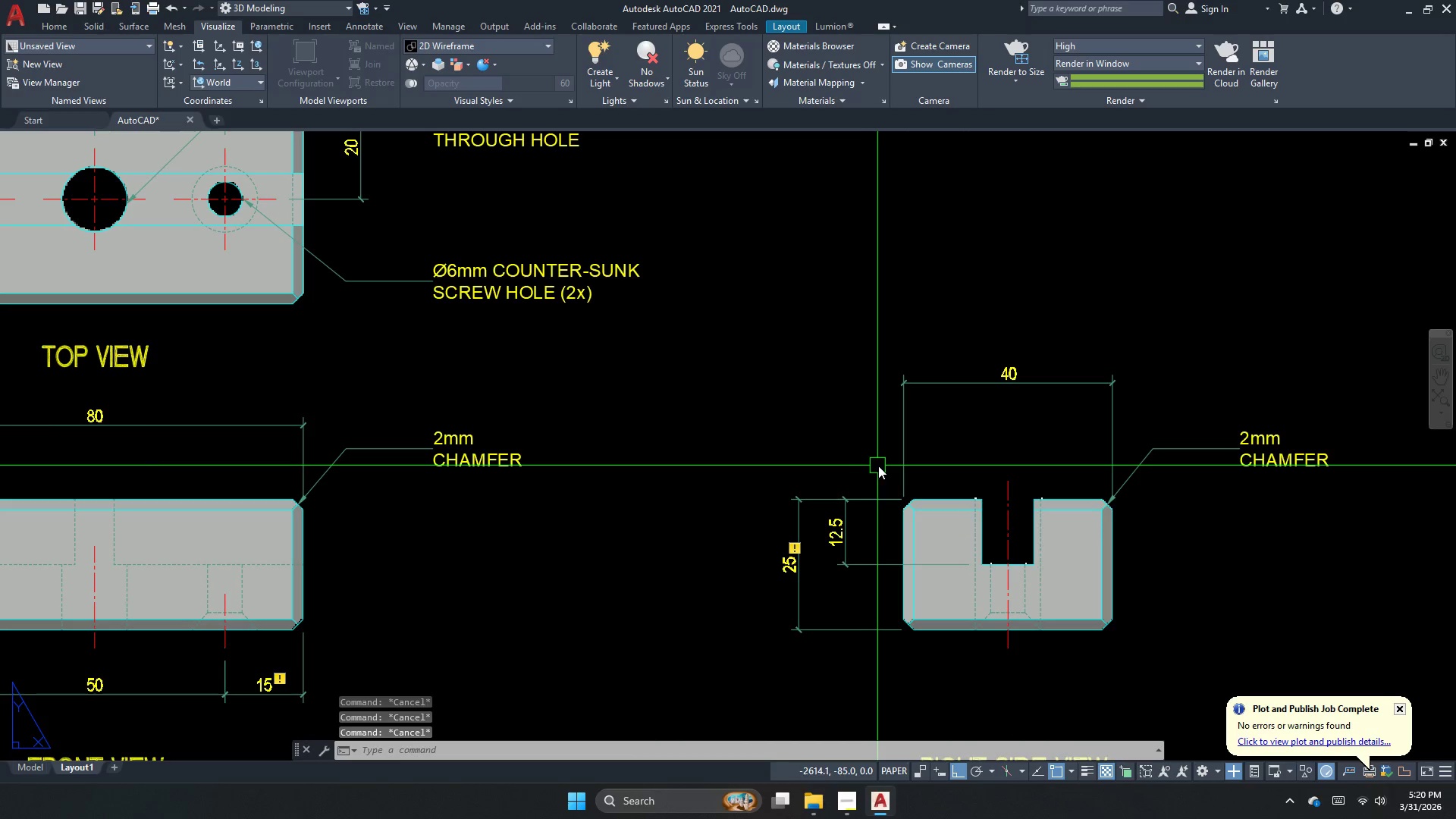 
key(Control+ControlLeft)
 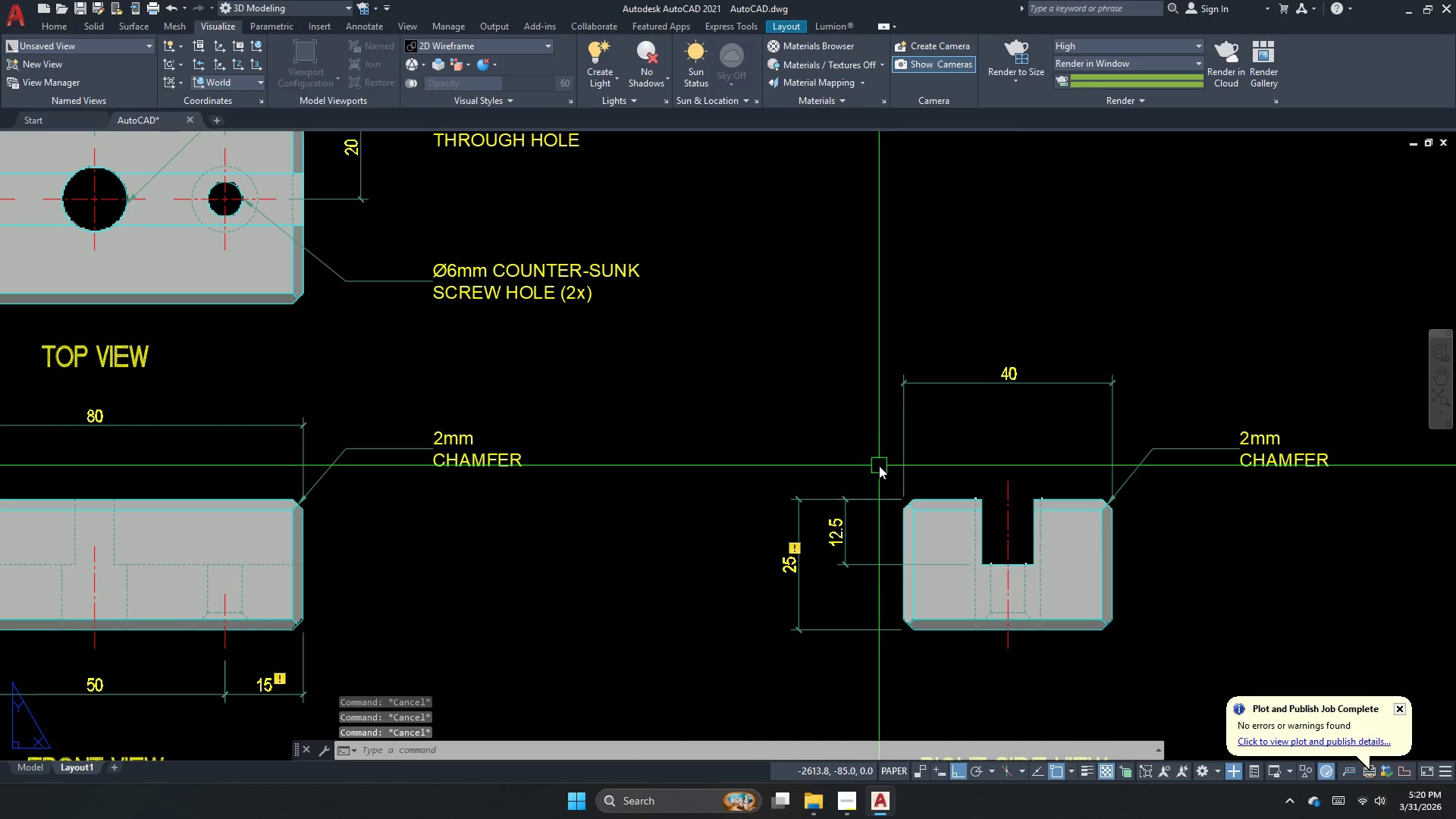 
key(Control+Z)
 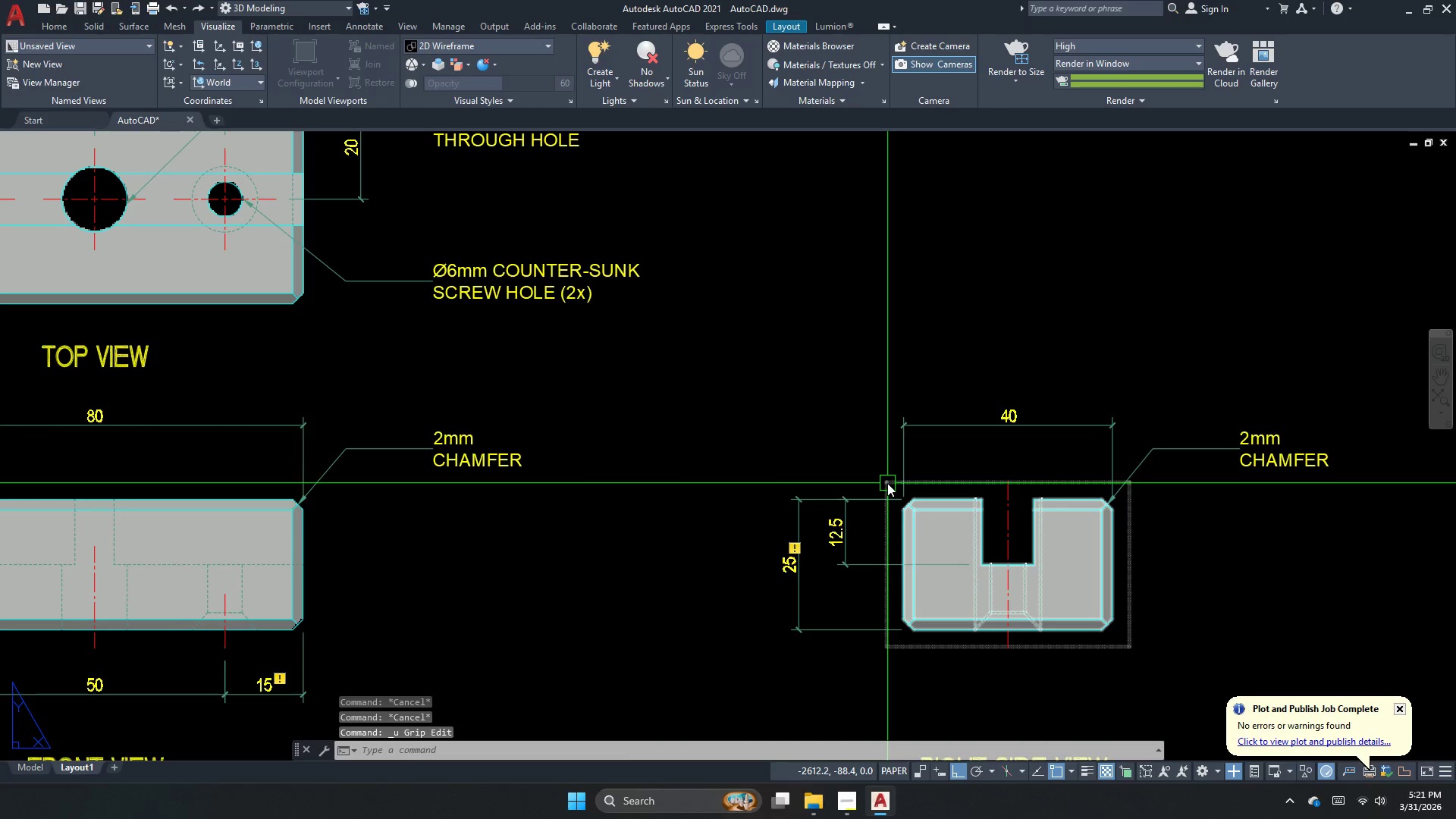 
key(Escape)
type(dli )
 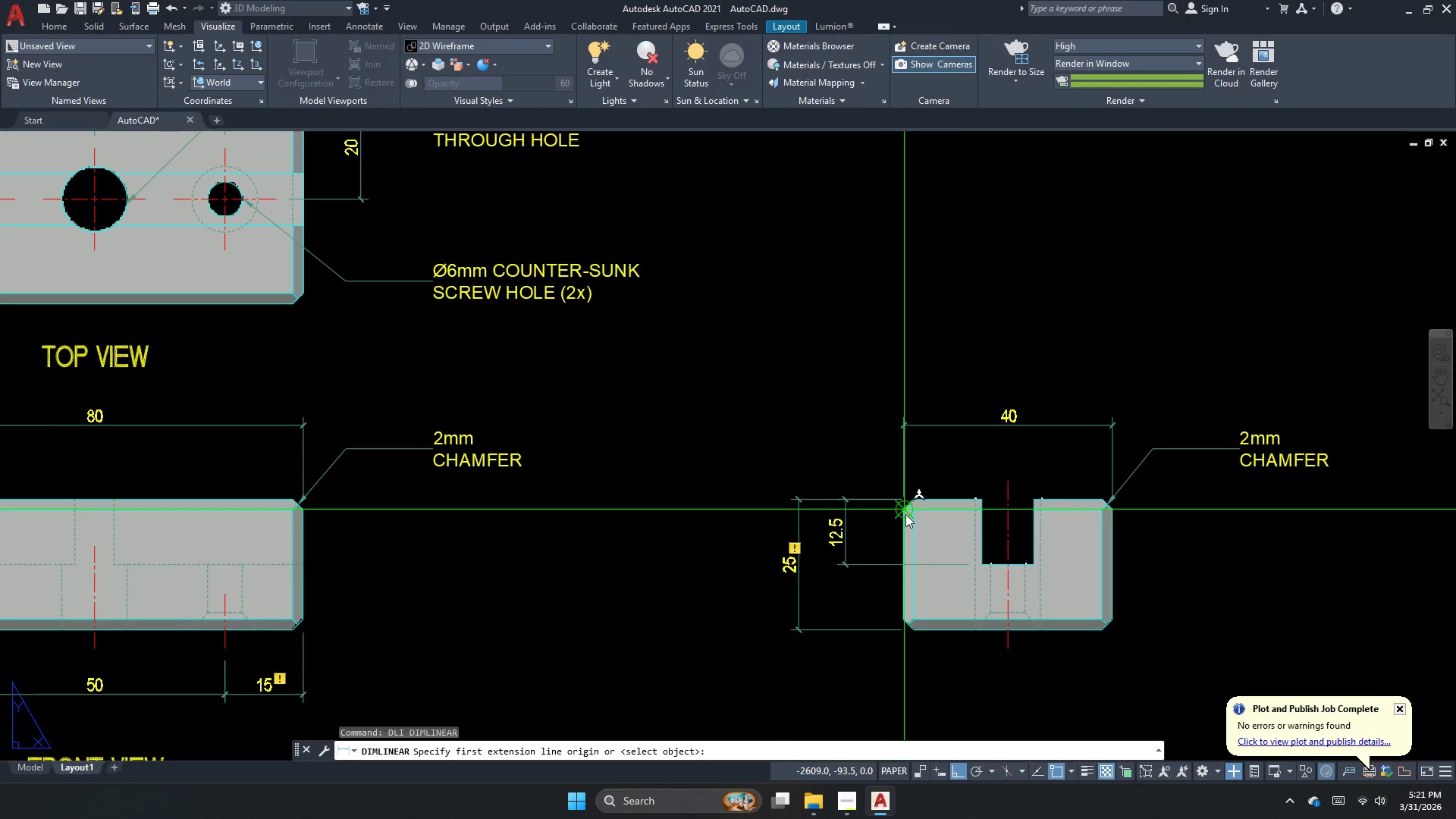 
left_click_drag(start_coordinate=[905, 514], to_coordinate=[913, 515])
 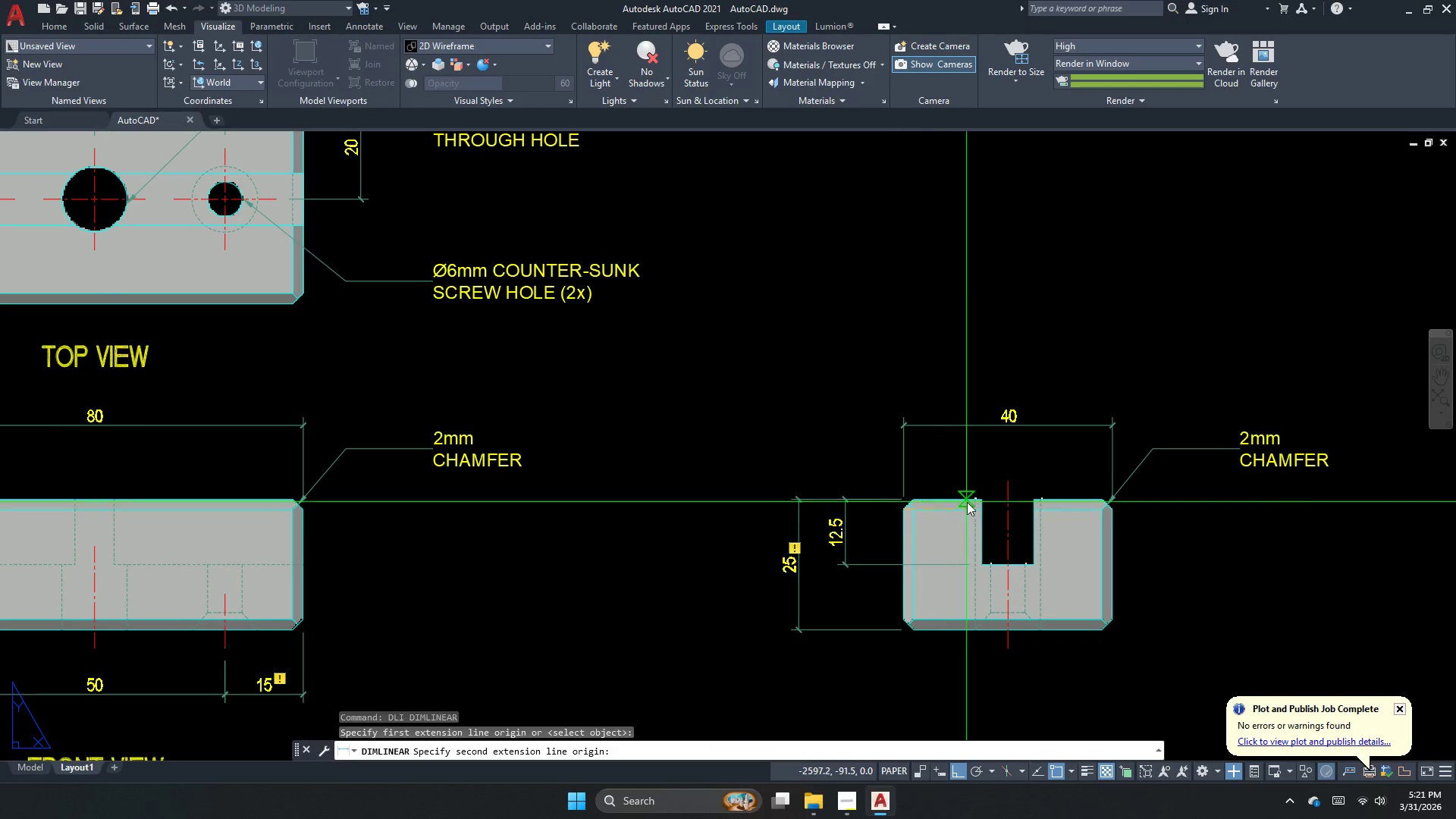 
scroll: coordinate [980, 506], scroll_direction: up, amount: 1.0
 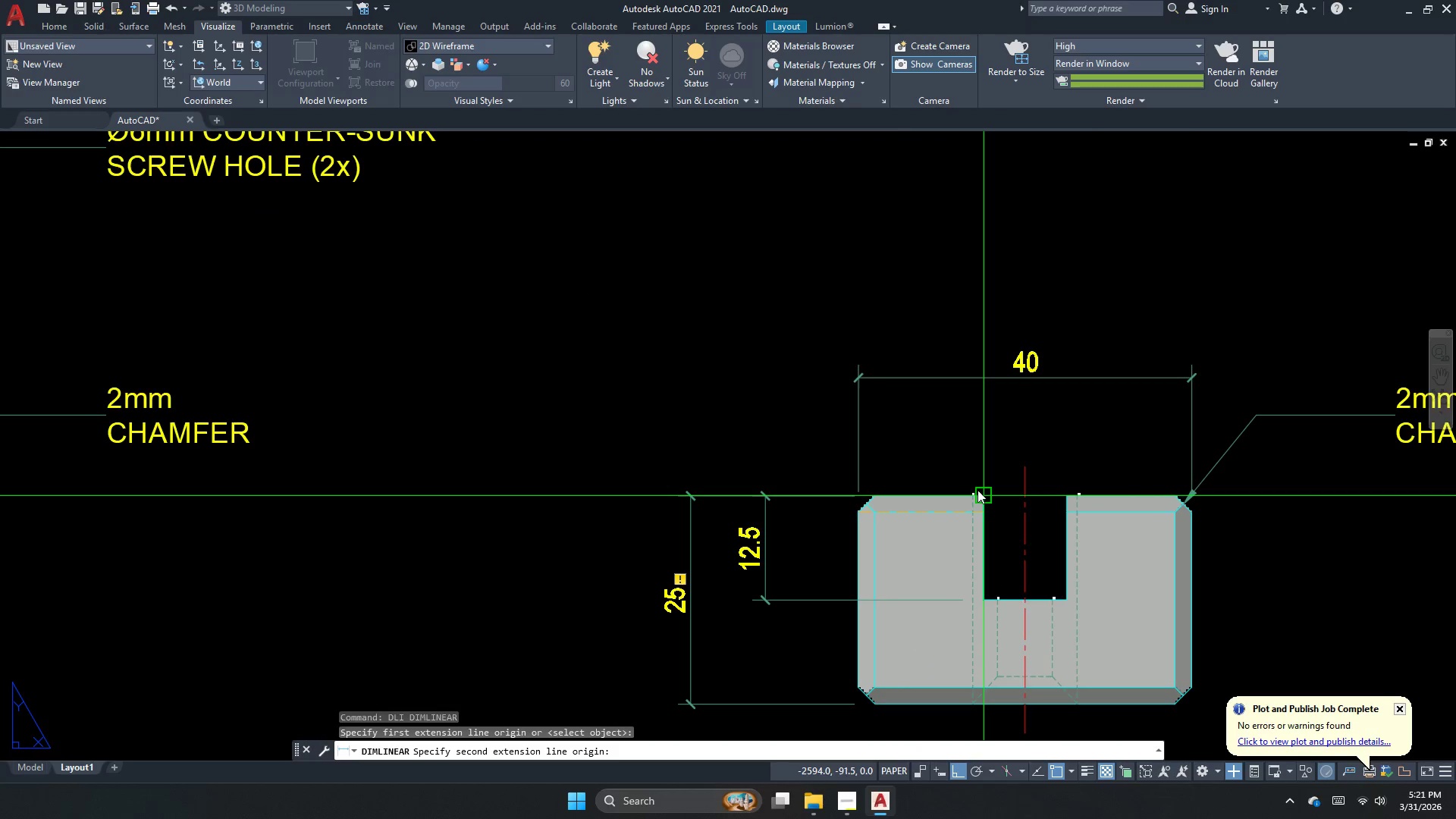 
left_click_drag(start_coordinate=[977, 490], to_coordinate=[968, 466])
 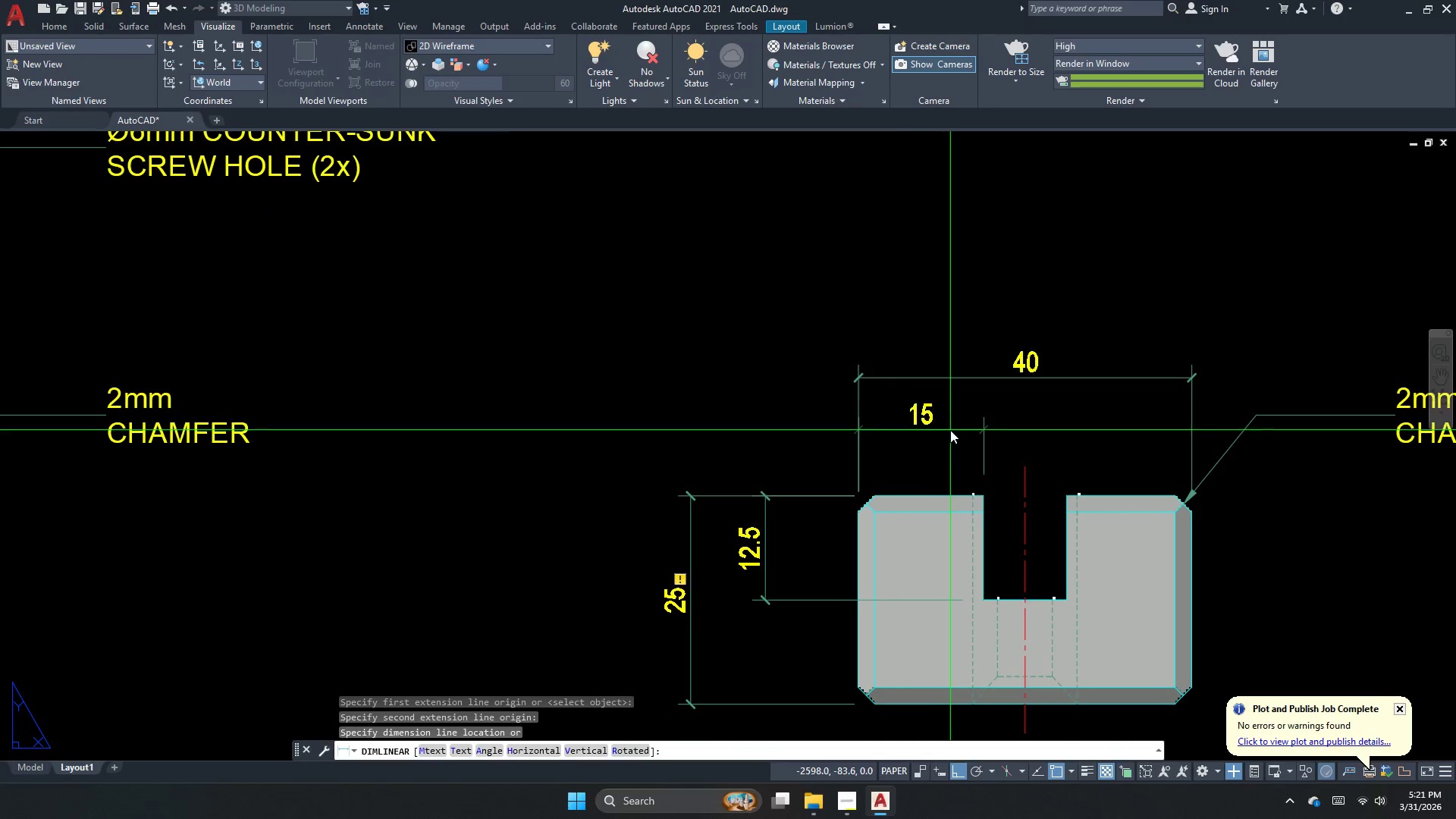 
key(Escape)
 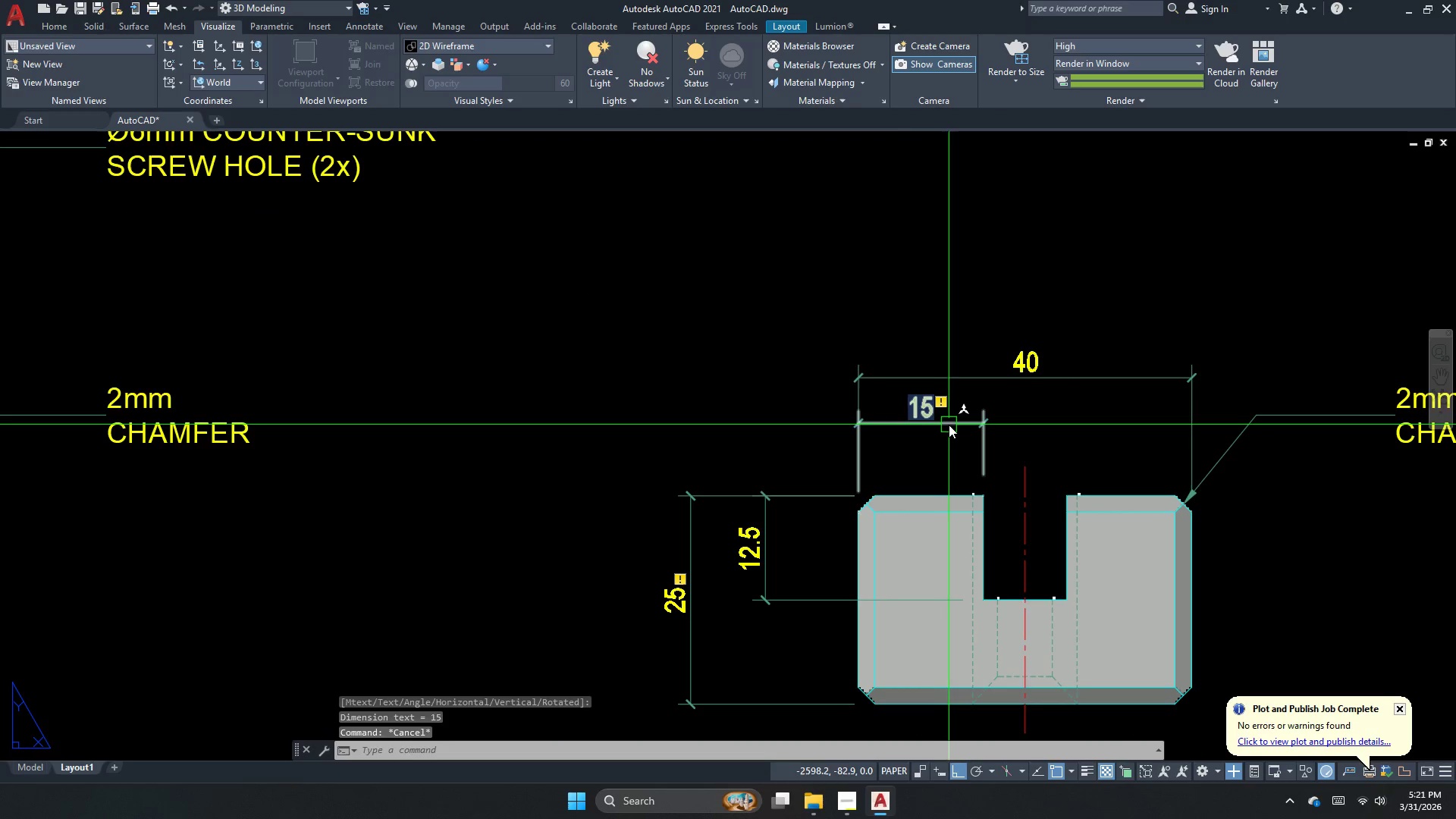 
left_click([953, 425])
 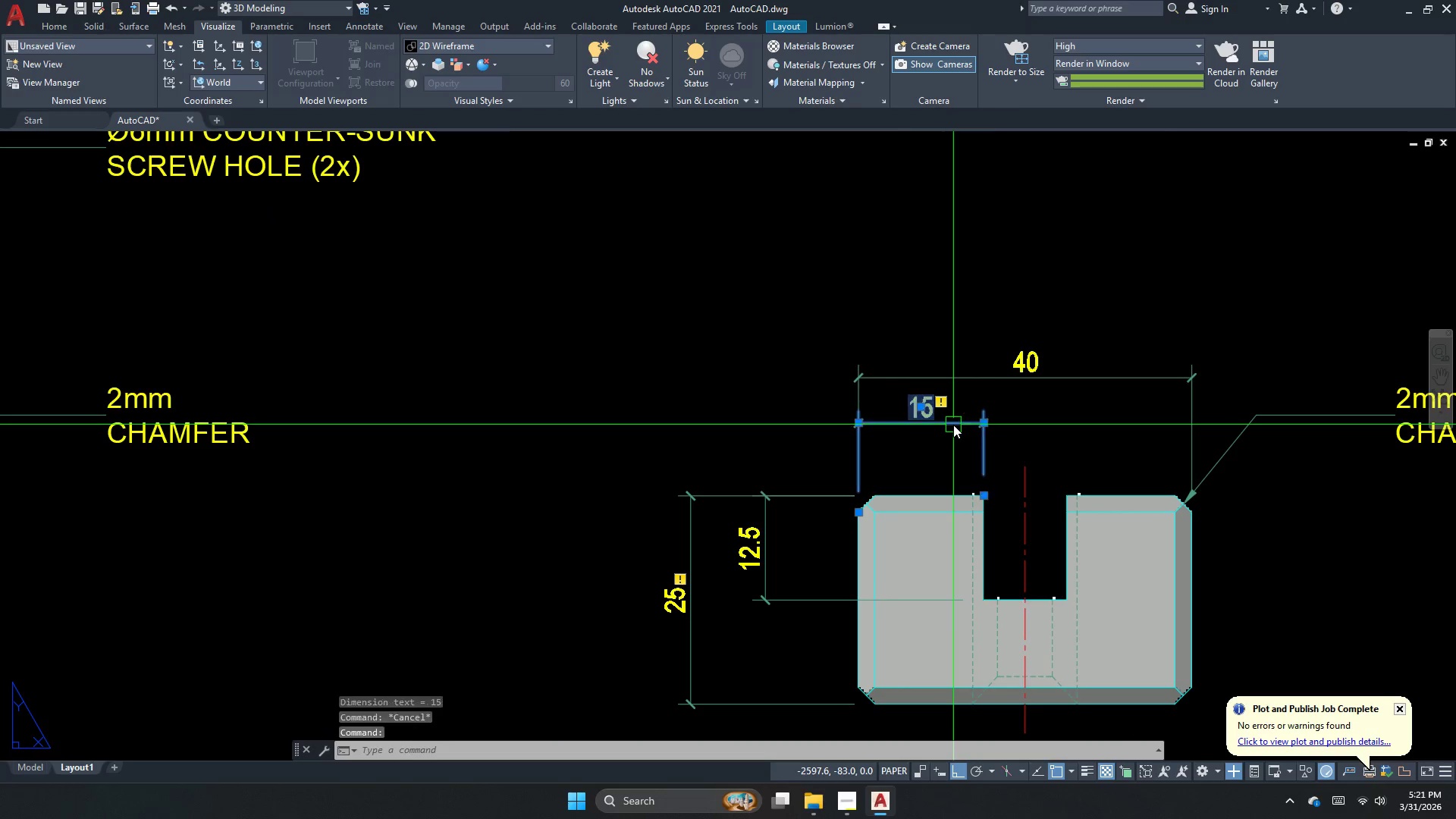 
type(e )
key(Escape)
type(dli )
 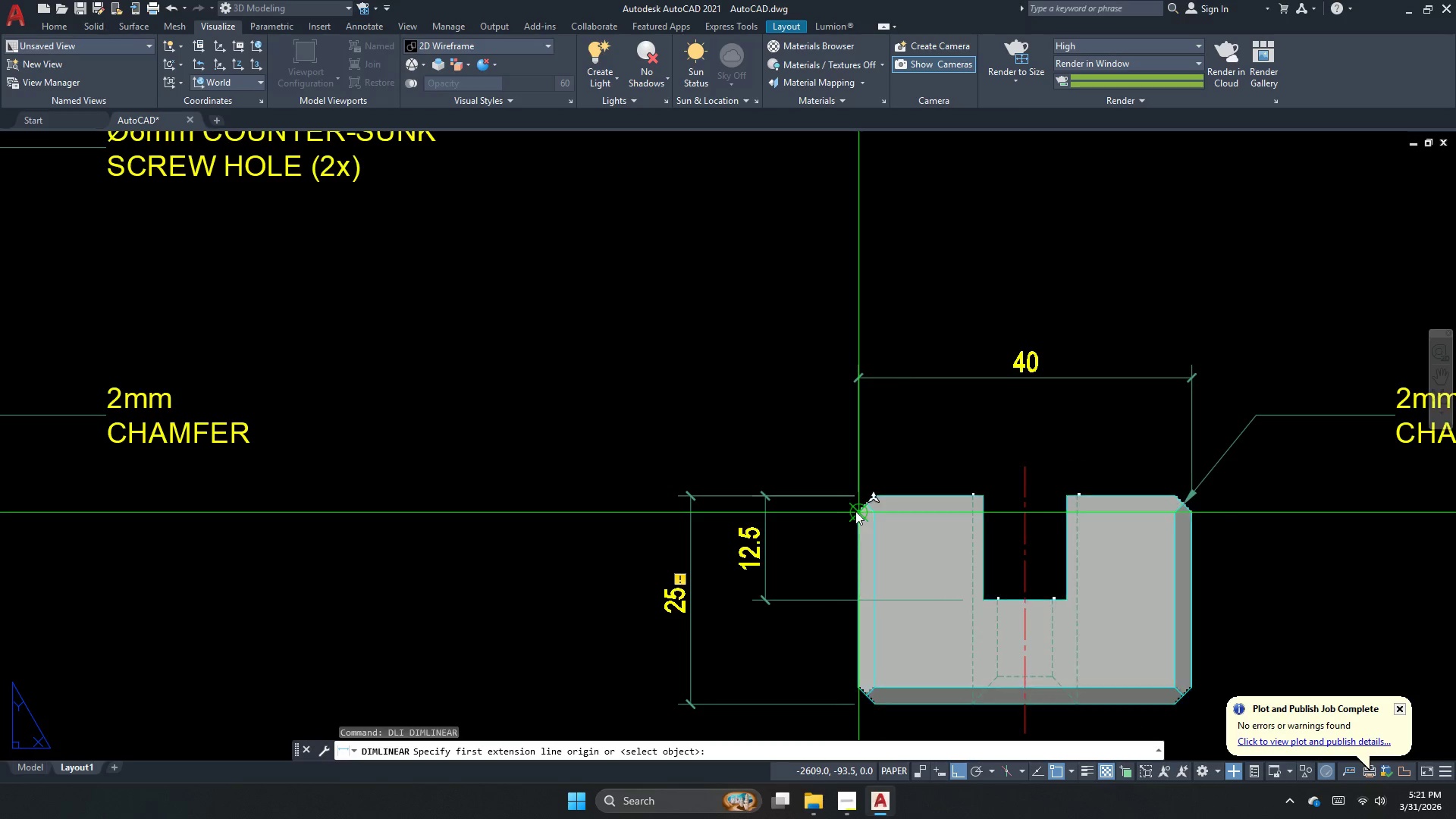 
left_click_drag(start_coordinate=[855, 511], to_coordinate=[865, 511])
 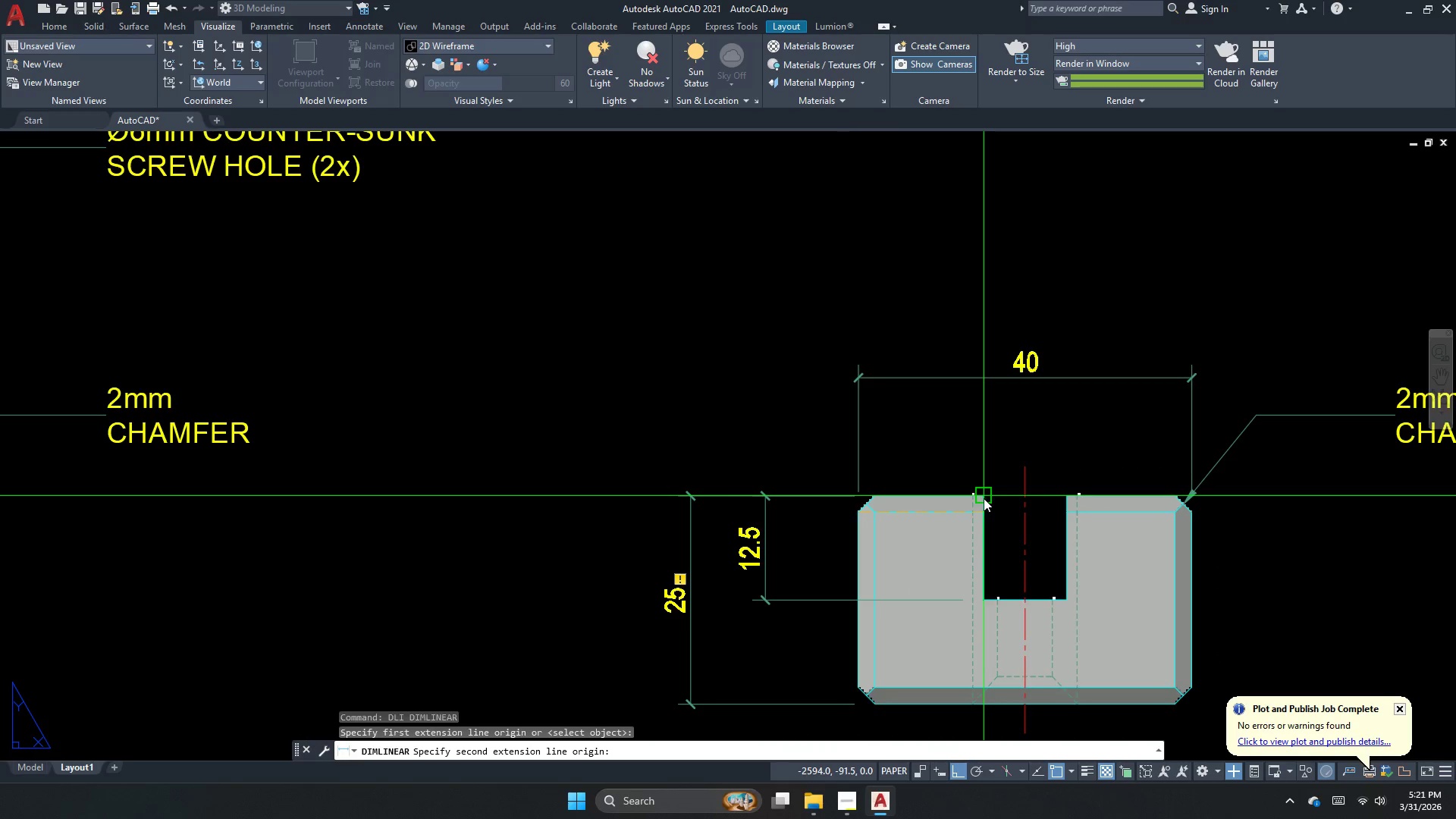 
left_click_drag(start_coordinate=[985, 498], to_coordinate=[983, 471])
 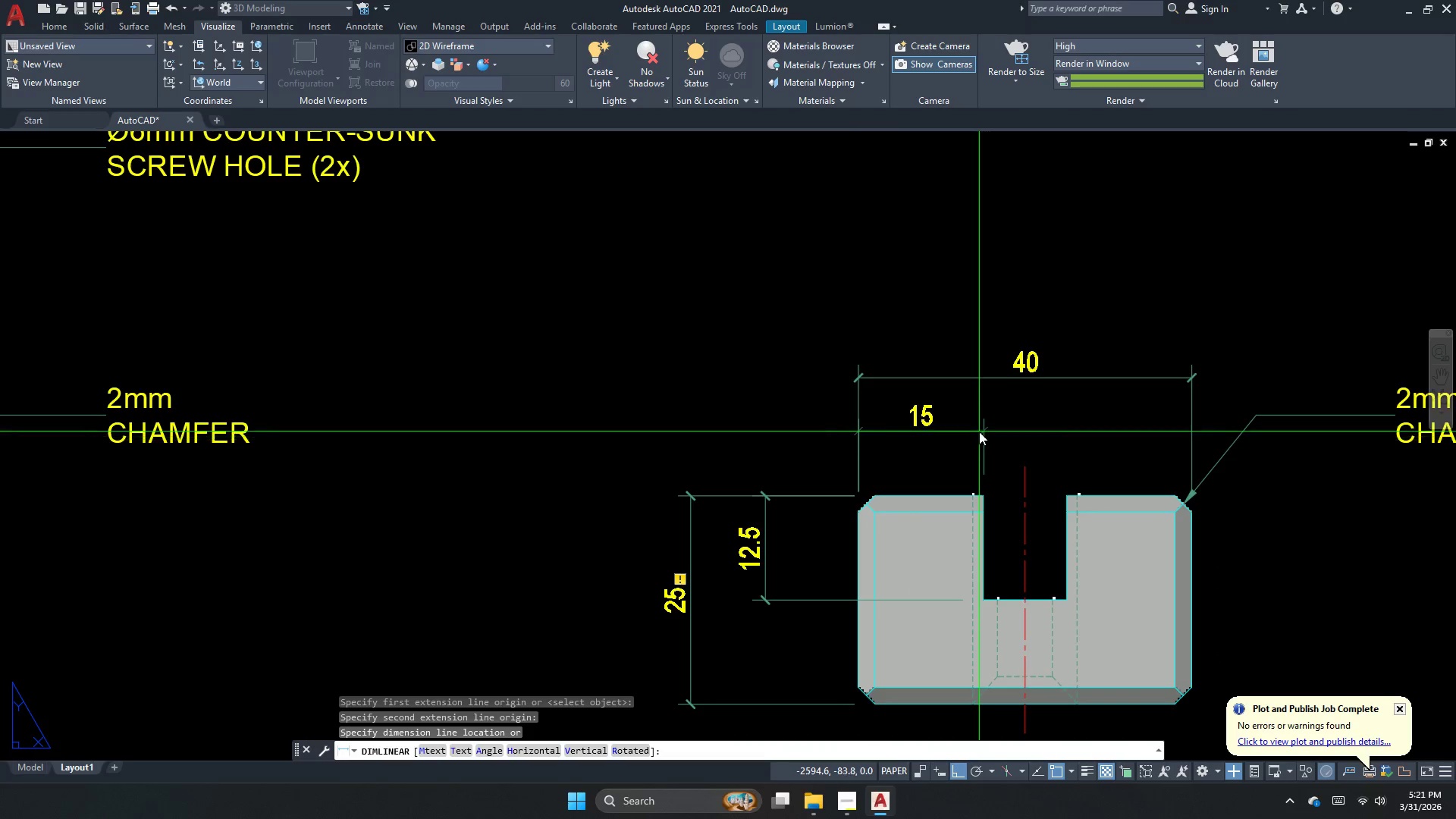 
double_click([979, 429])
 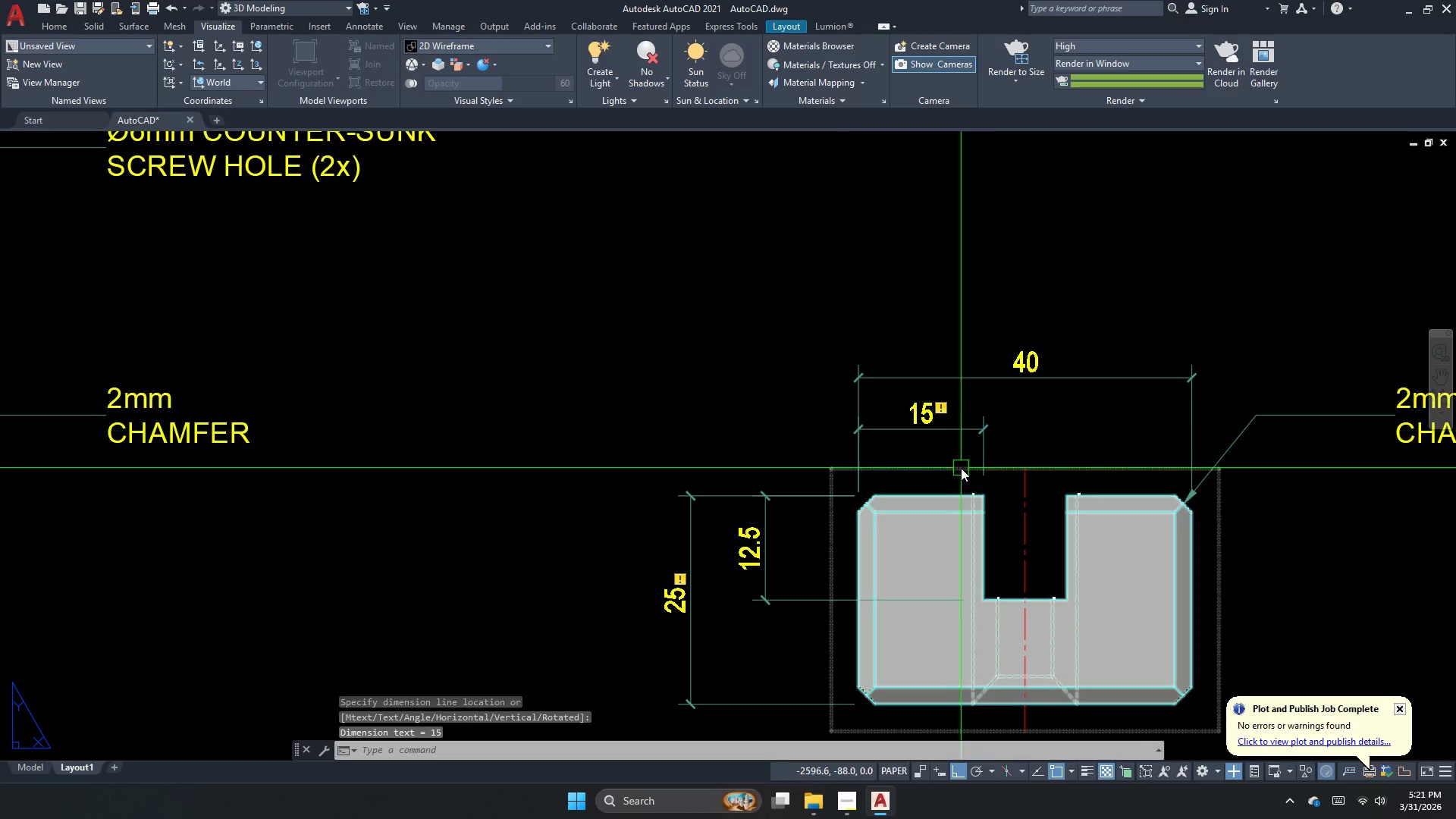 
key(Escape)
type(dco  )
key(Escape)
key(Escape)
 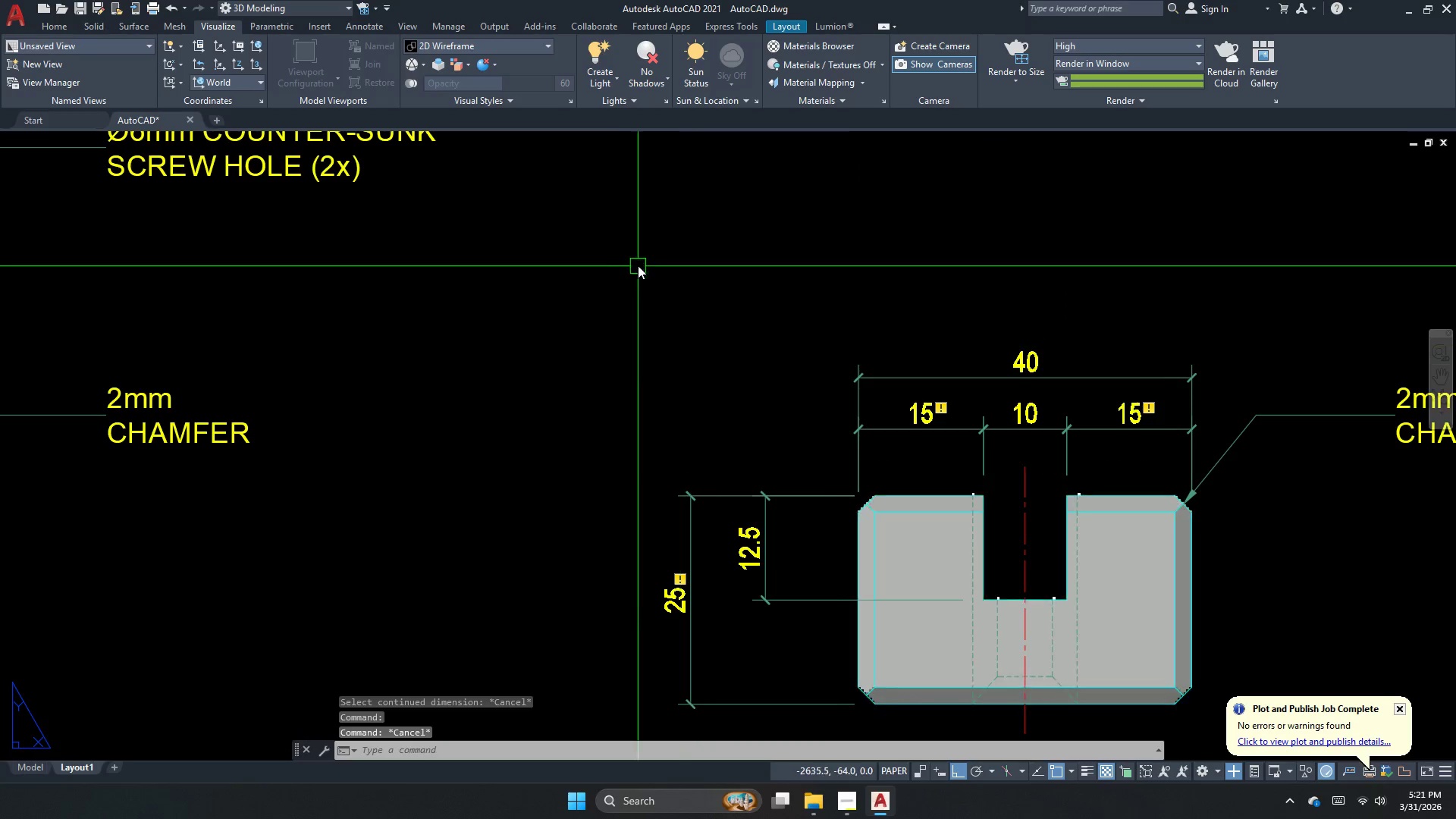 
scroll: coordinate [646, 281], scroll_direction: down, amount: 2.0
 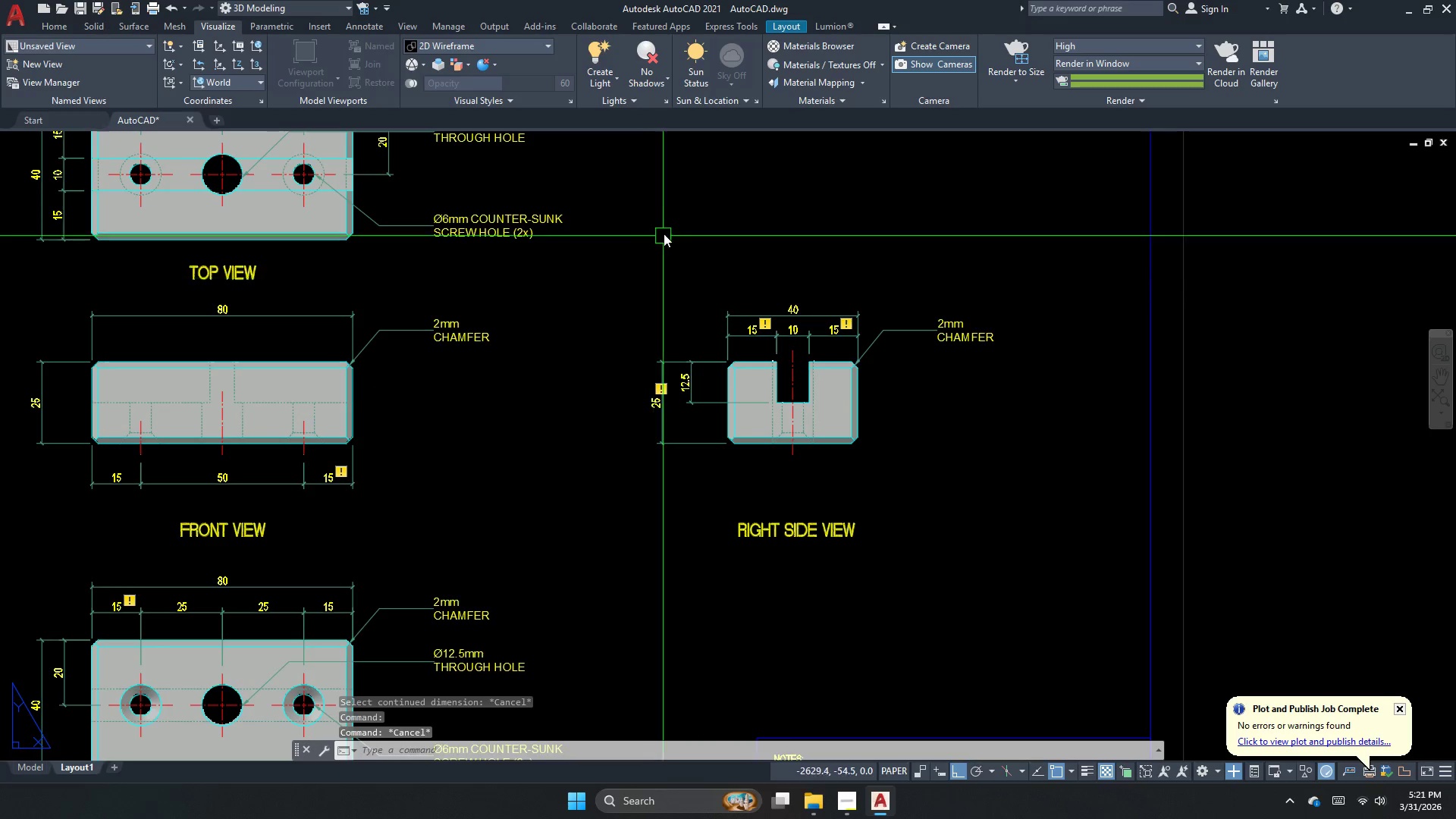 
key(Escape)
 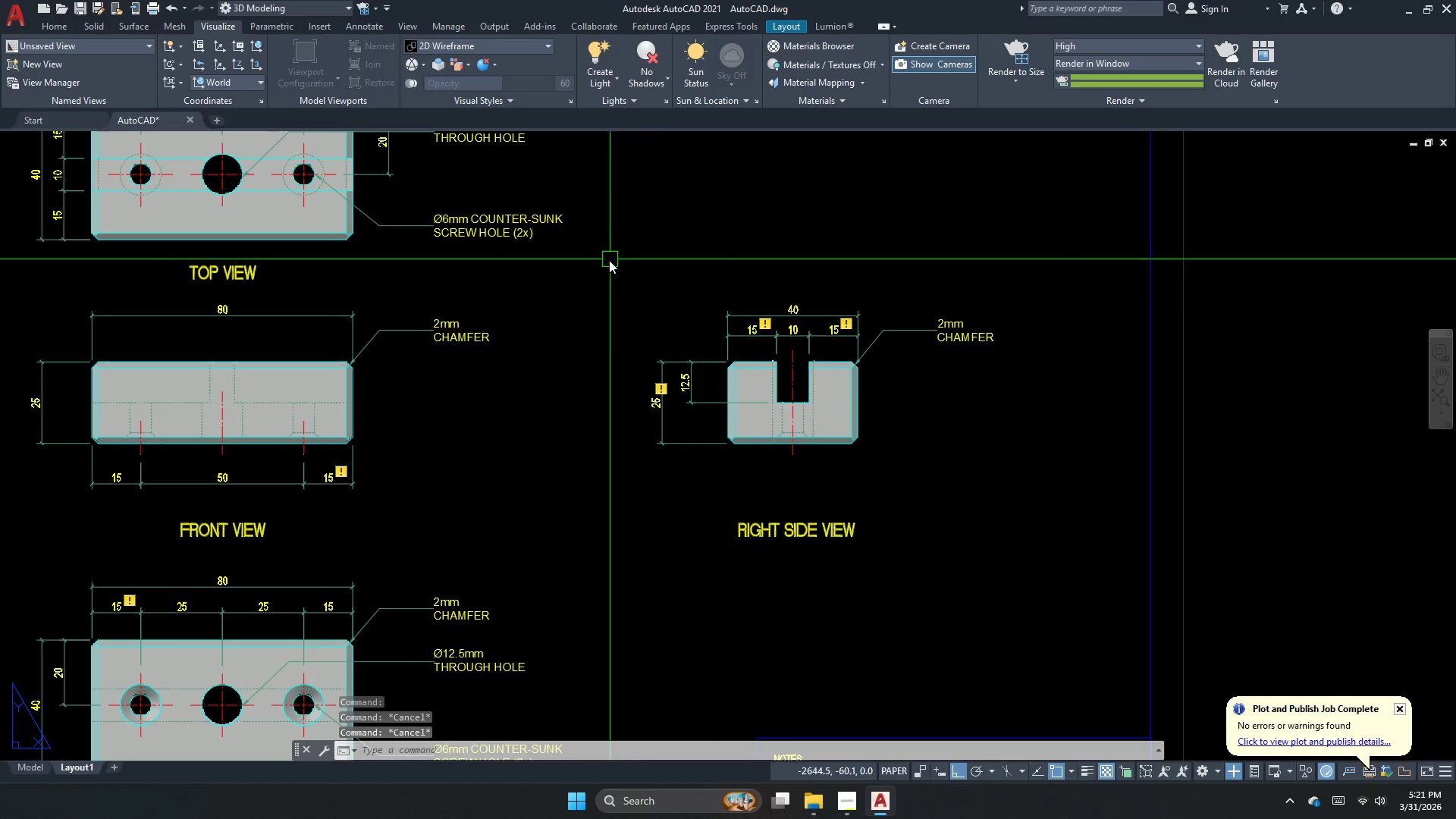 
key(Escape)
 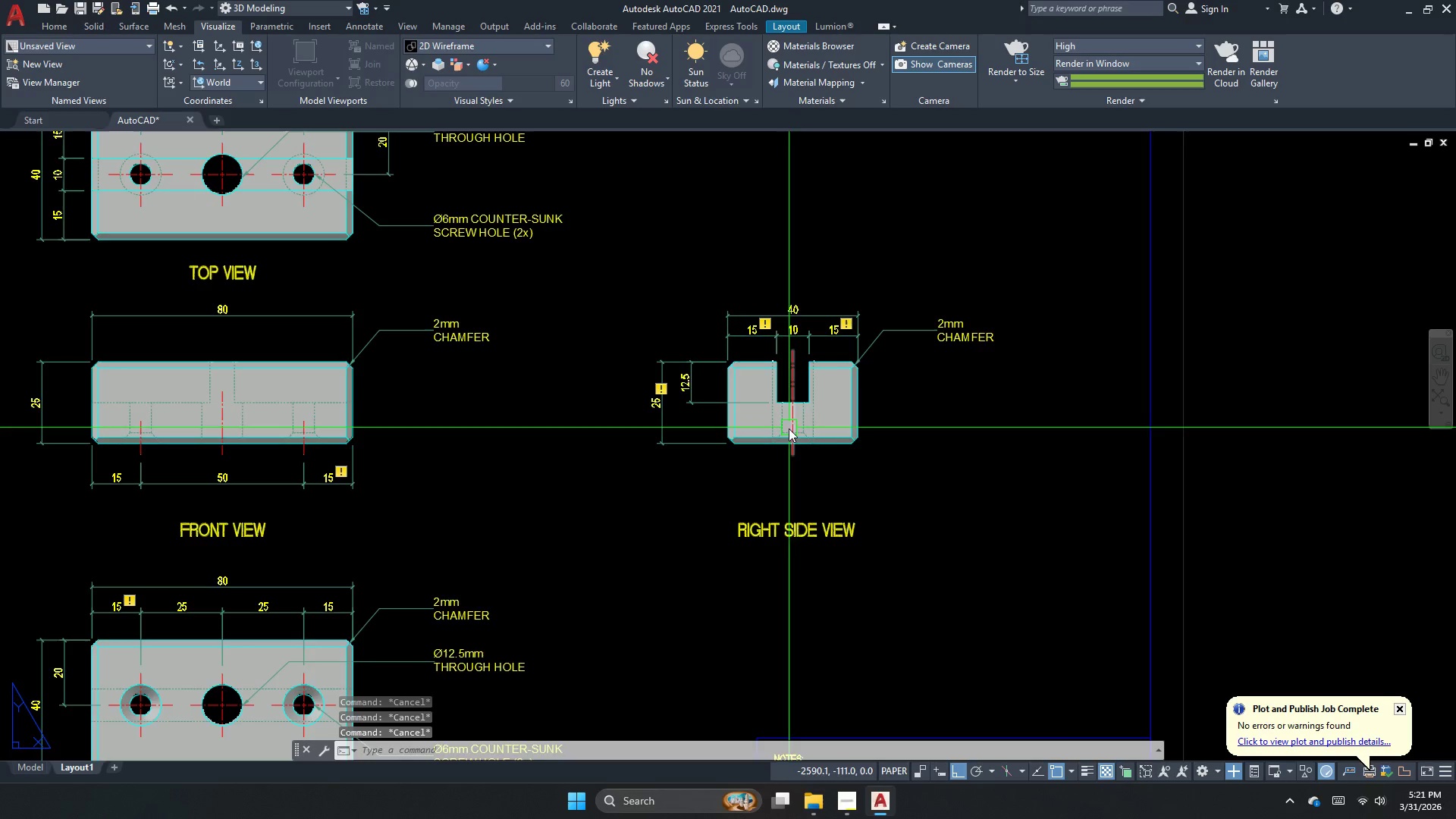 
key(Escape)
 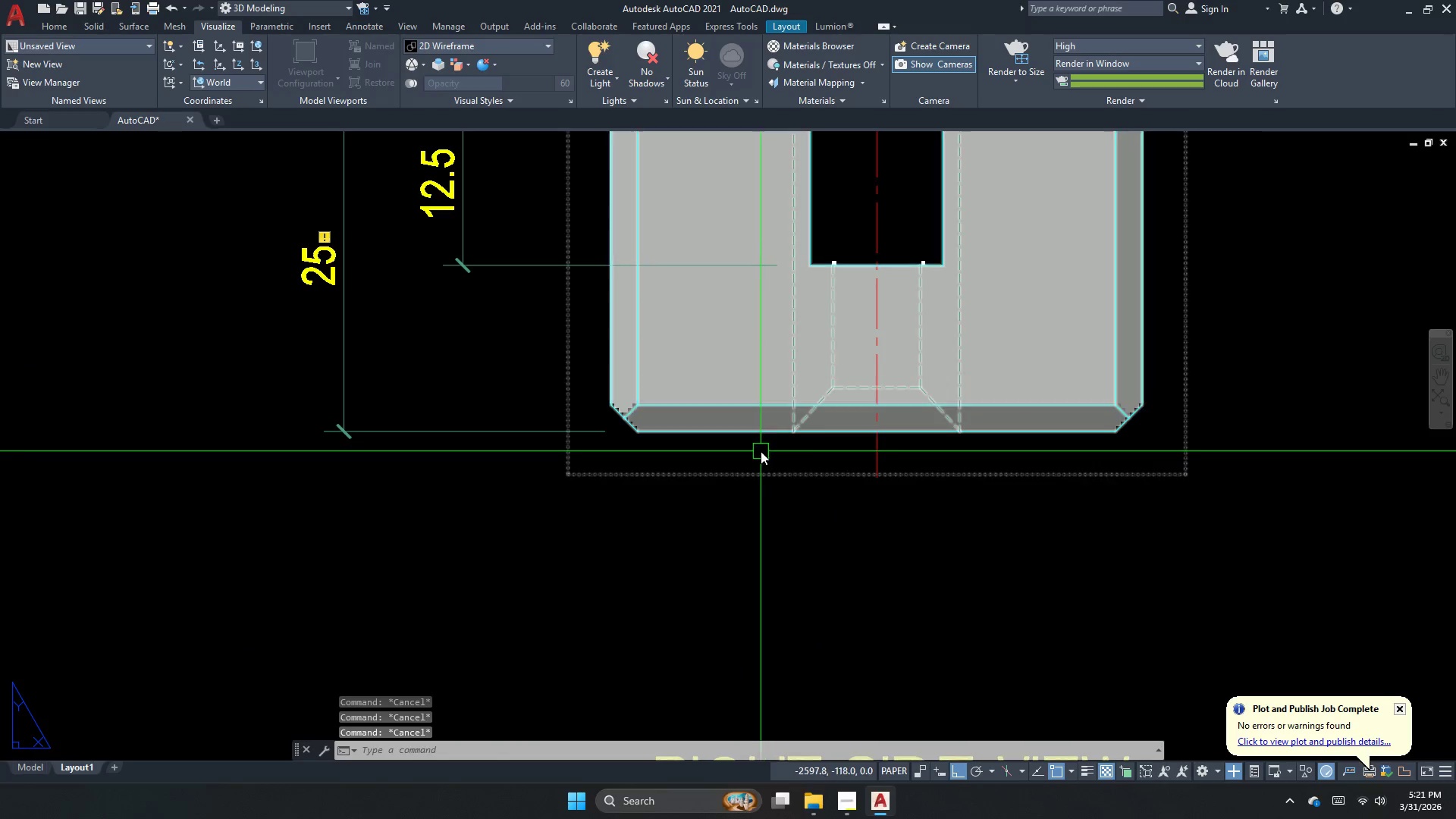 
key(D)
 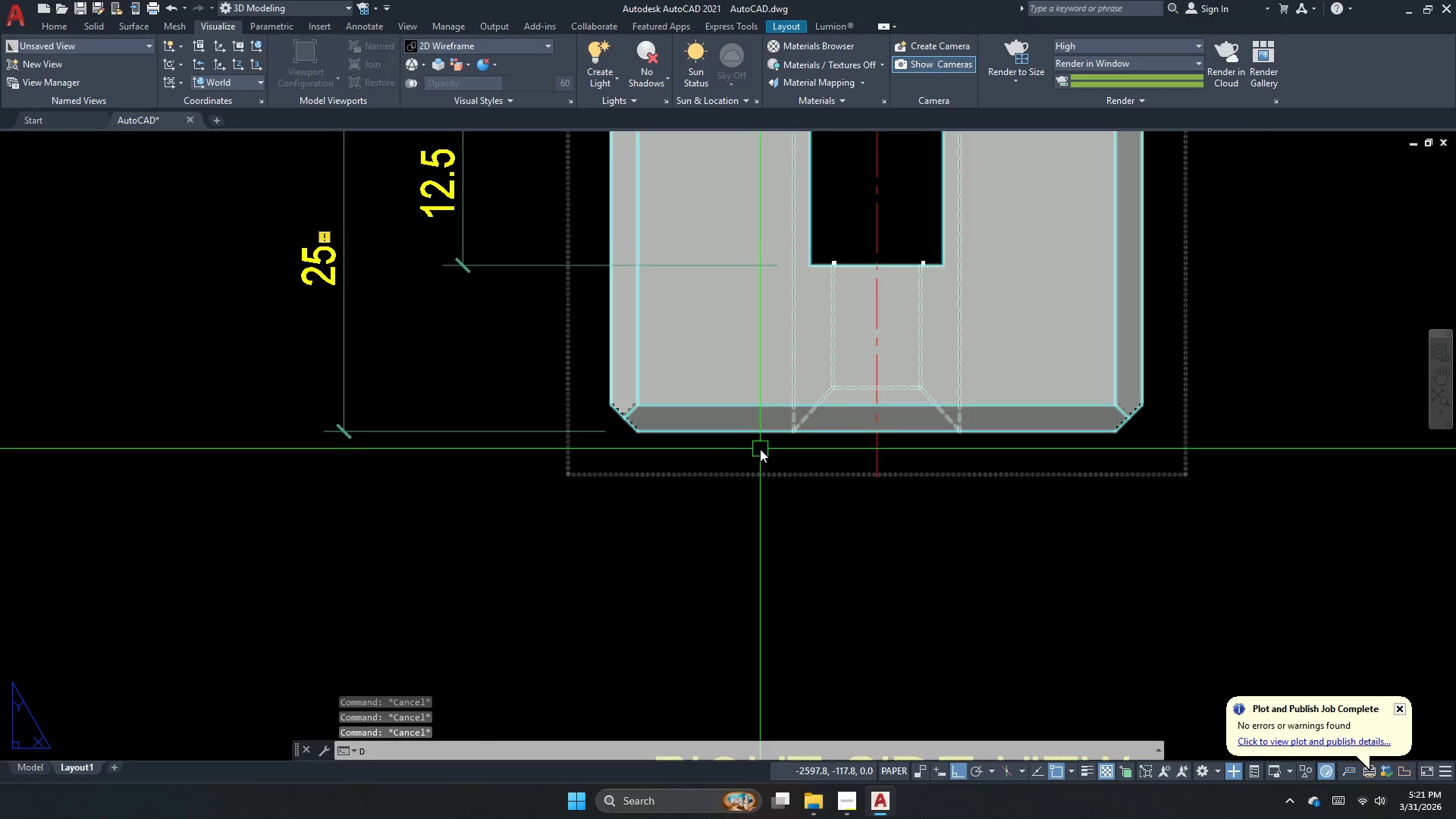 
scroll: coordinate [765, 449], scroll_direction: up, amount: 3.0
 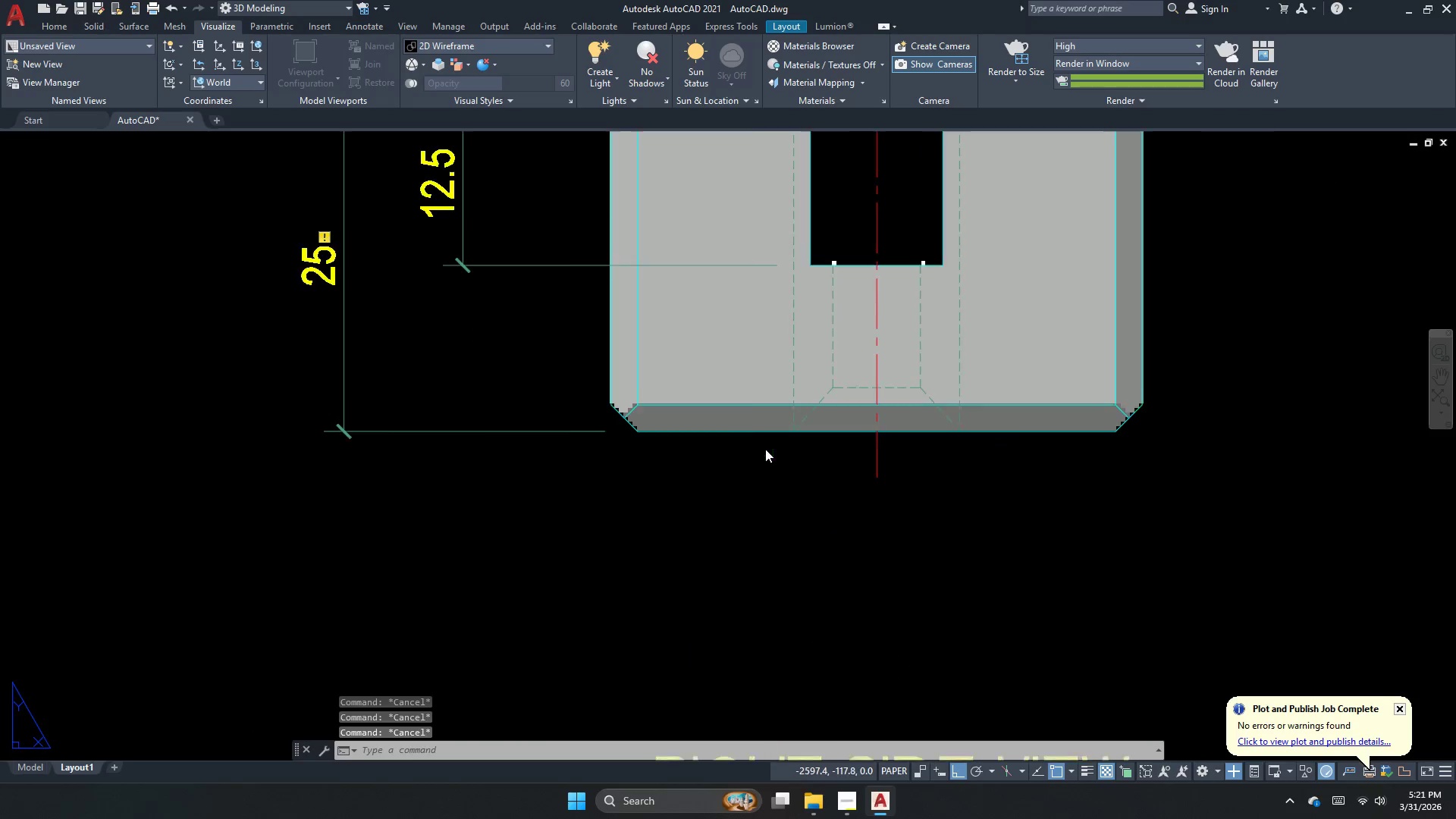 
type(li )
 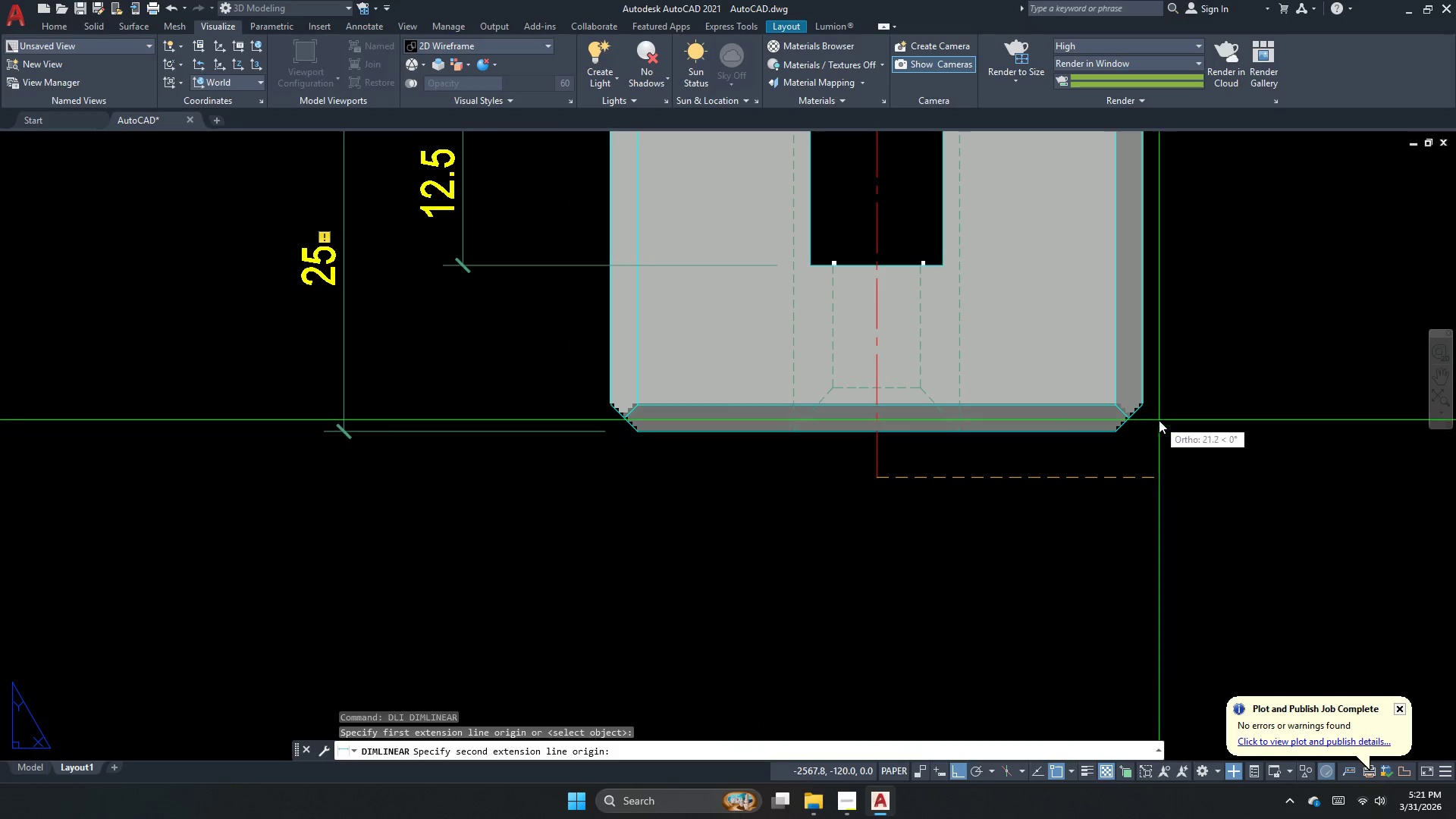 
left_click_drag(start_coordinate=[1150, 412], to_coordinate=[1110, 447])
 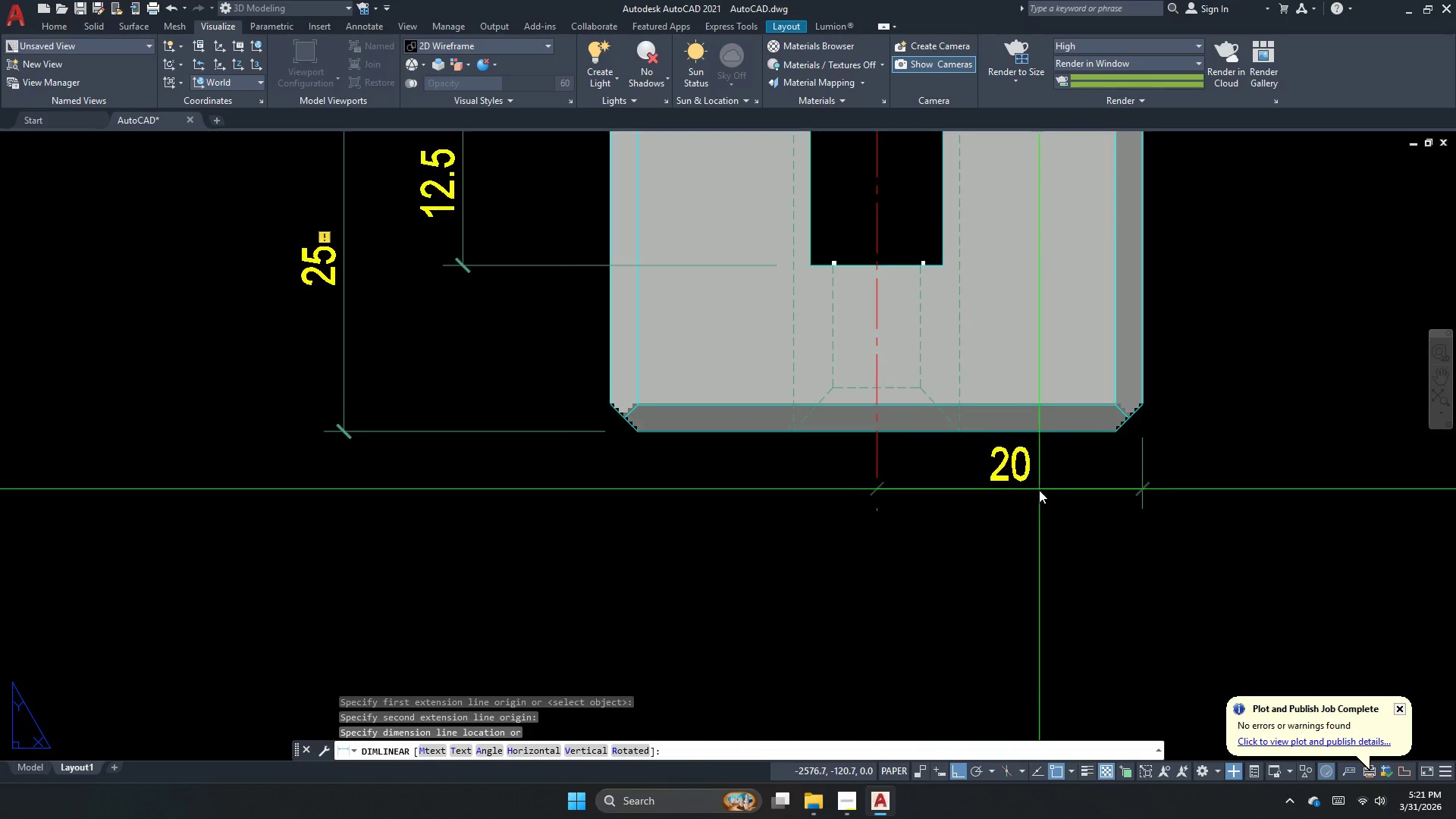 
scroll: coordinate [1037, 492], scroll_direction: down, amount: 1.0
 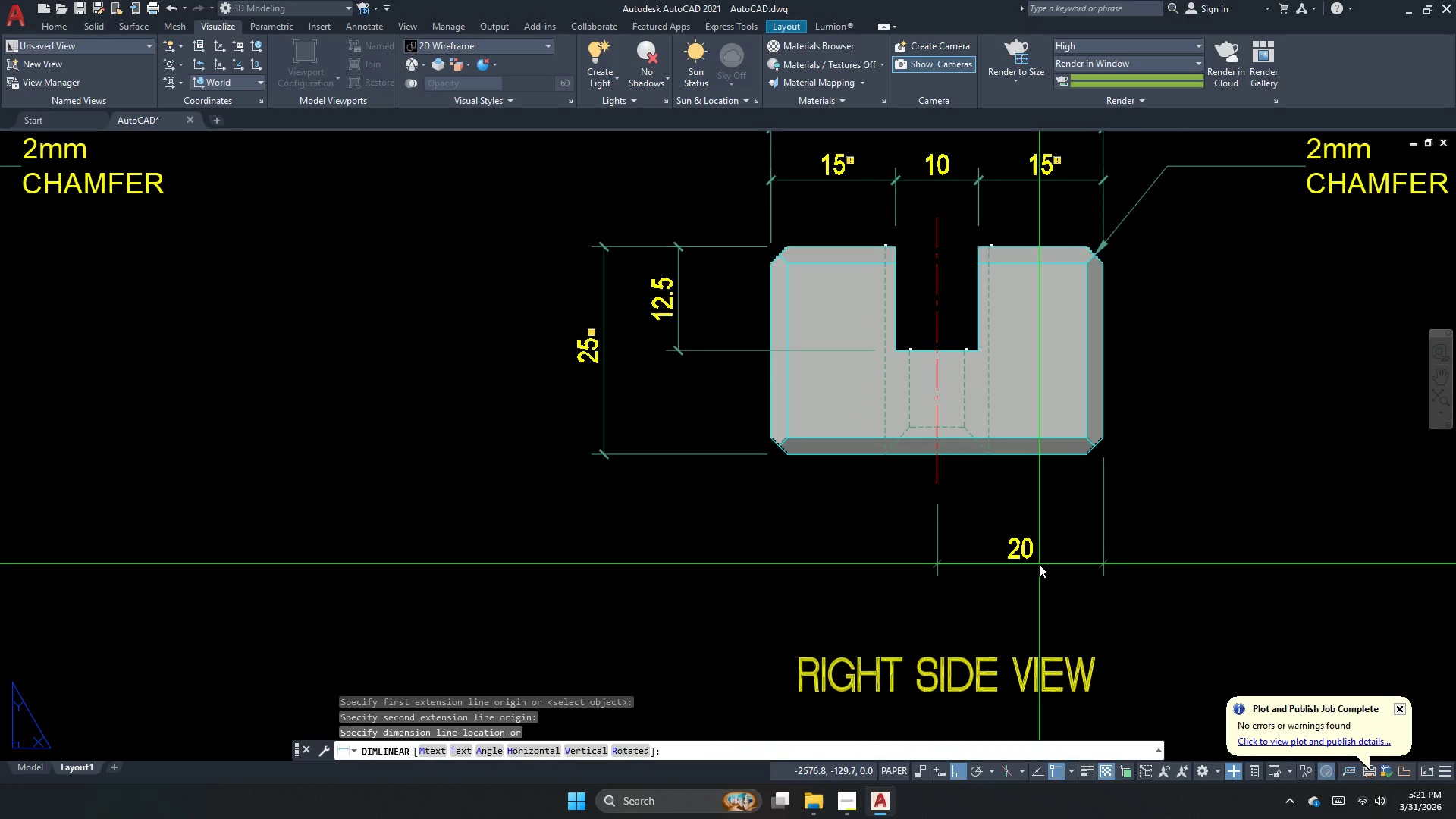 
left_click([1039, 564])
 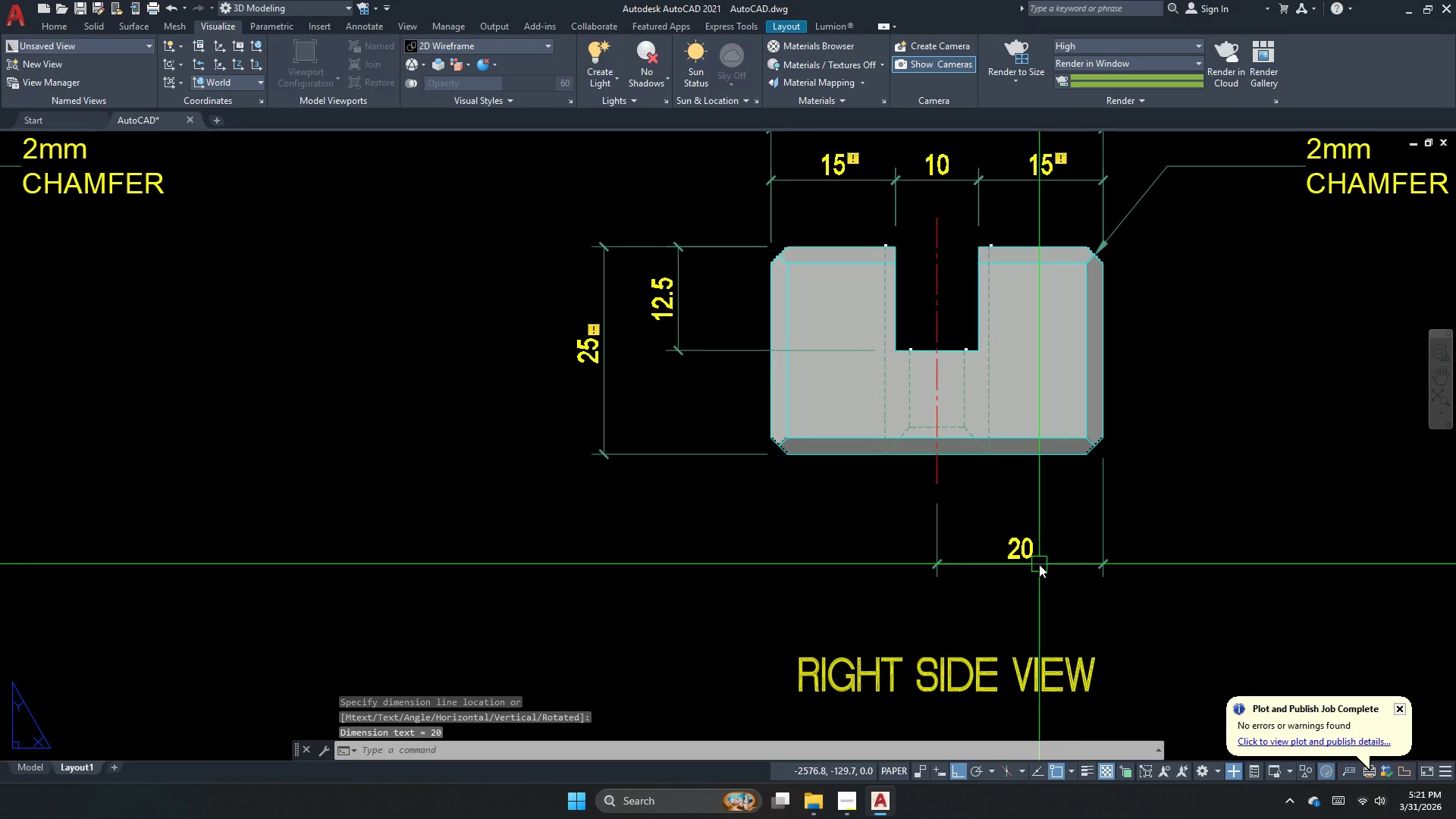 
key(Escape)
 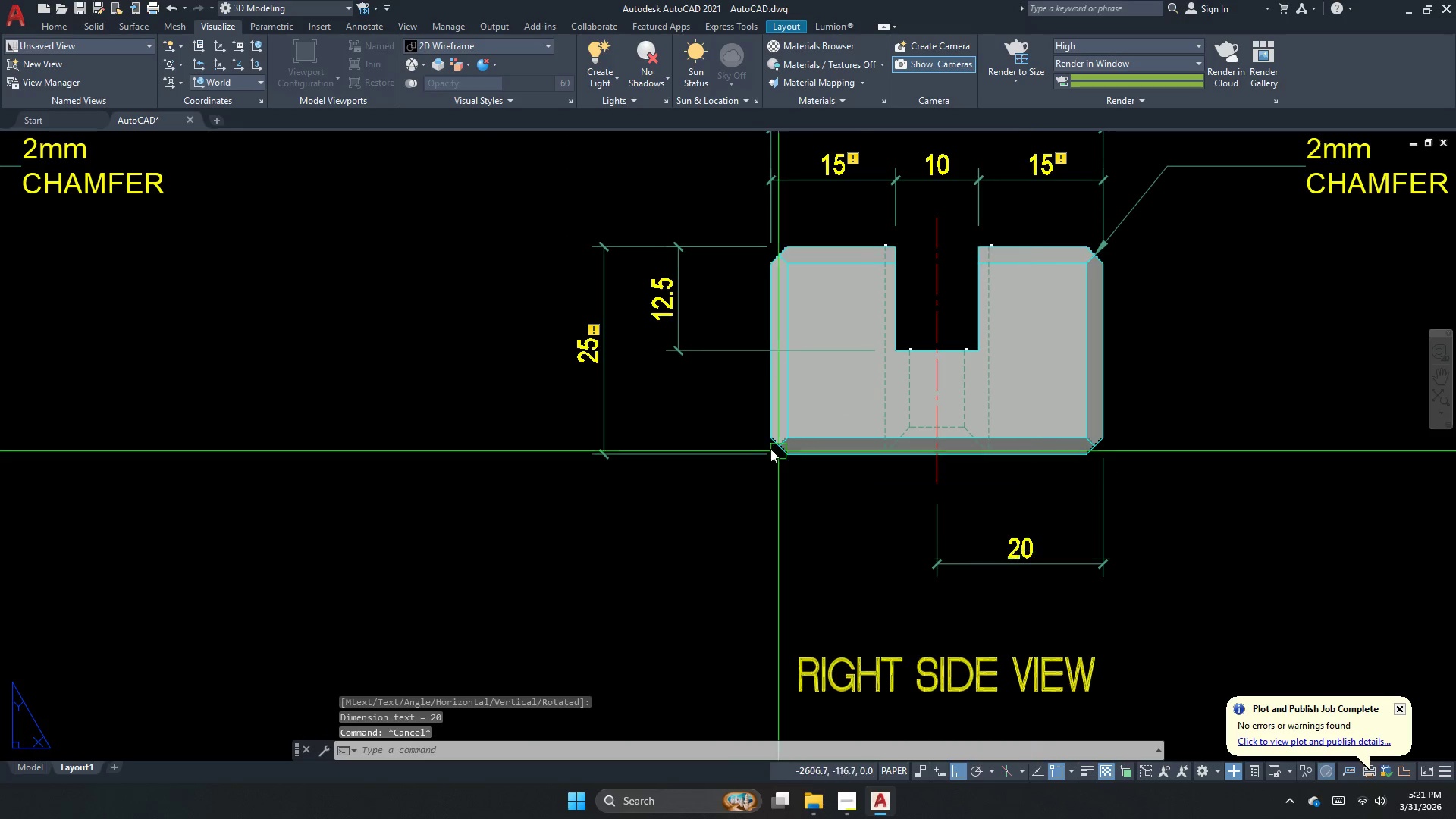 
scroll: coordinate [773, 444], scroll_direction: down, amount: 2.0
 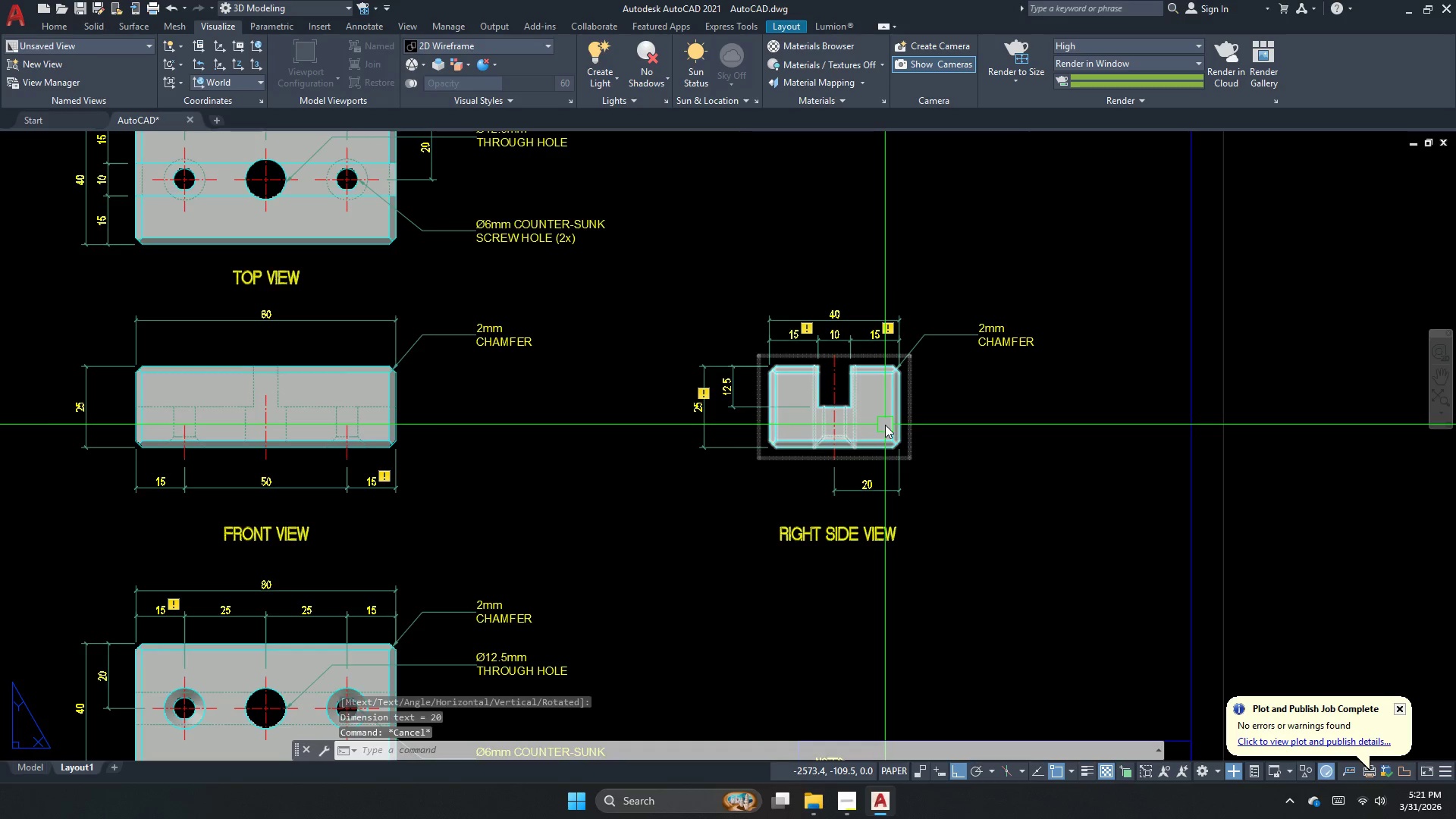 
key(Escape)
 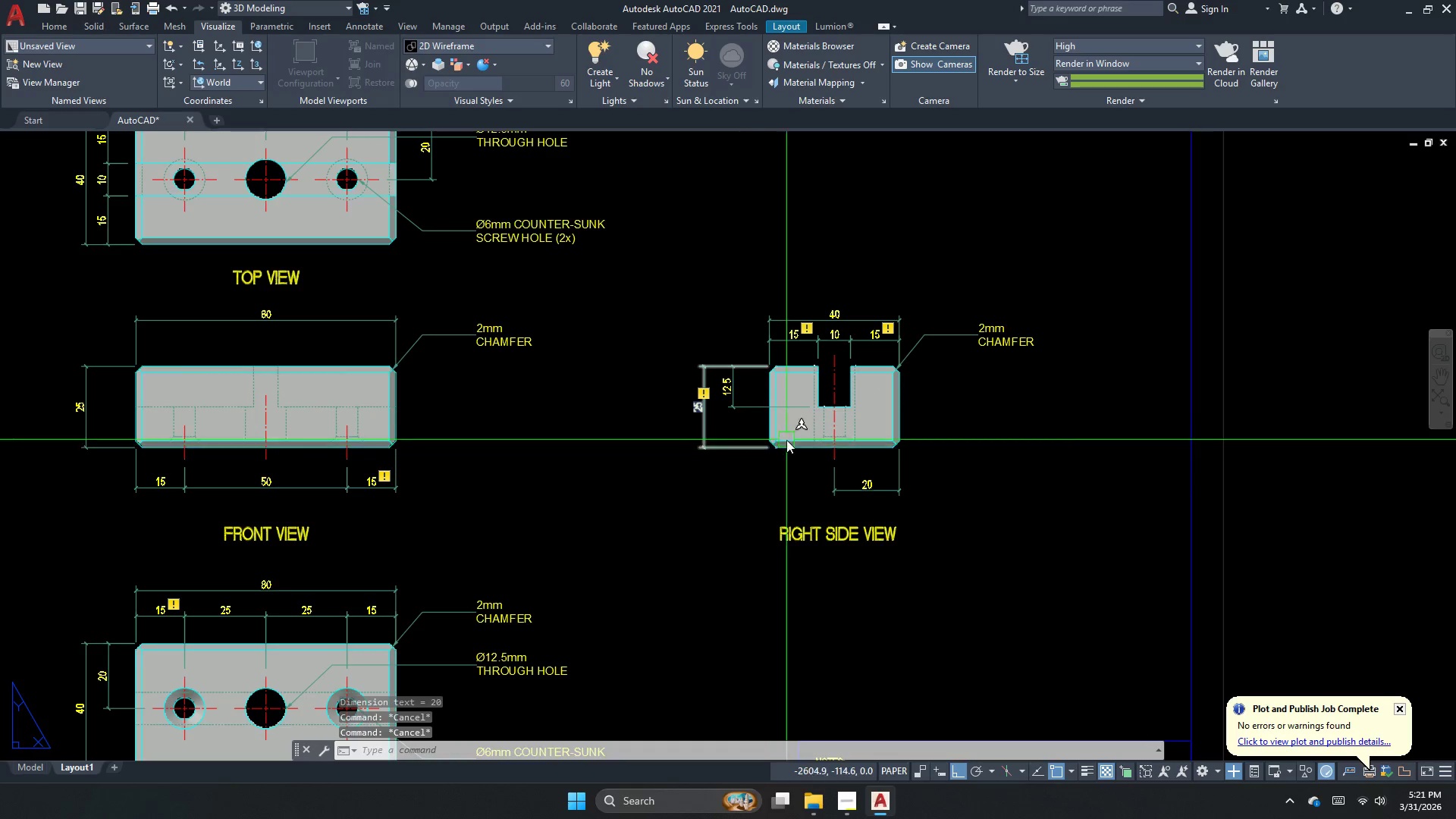 
scroll: coordinate [797, 441], scroll_direction: down, amount: 1.0
 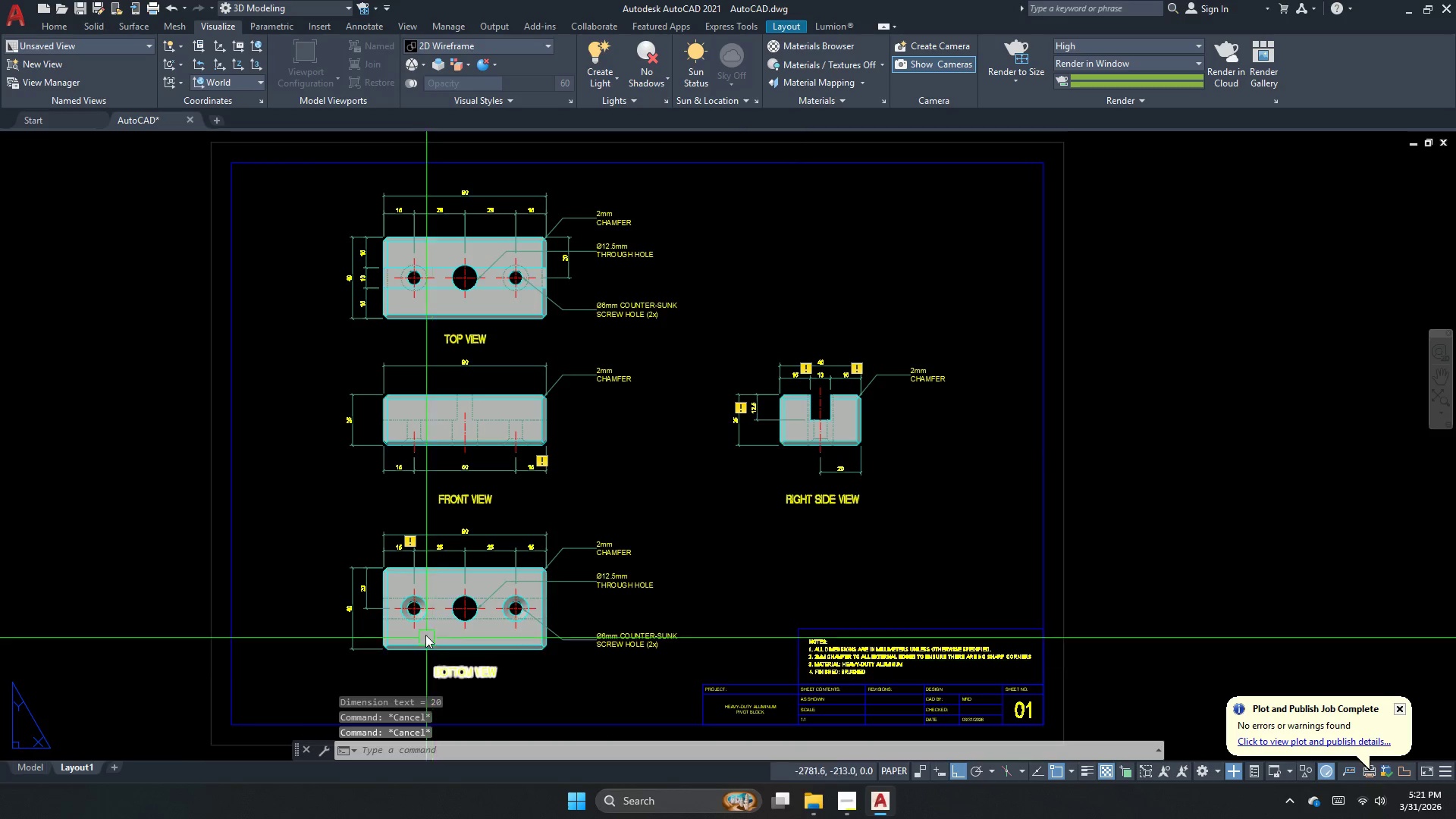 
key(Escape)
 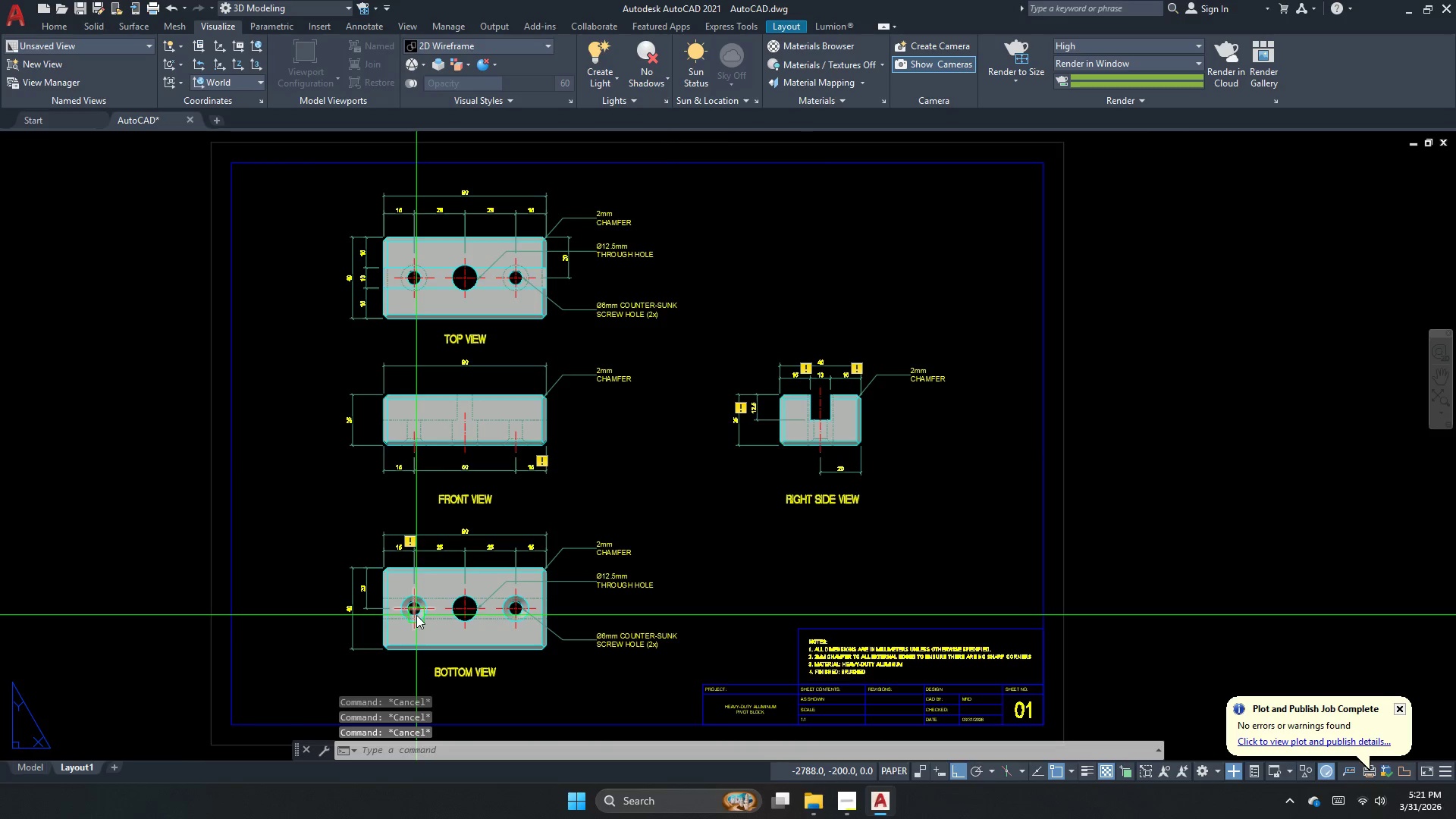 
key(Control+ControlRight)
 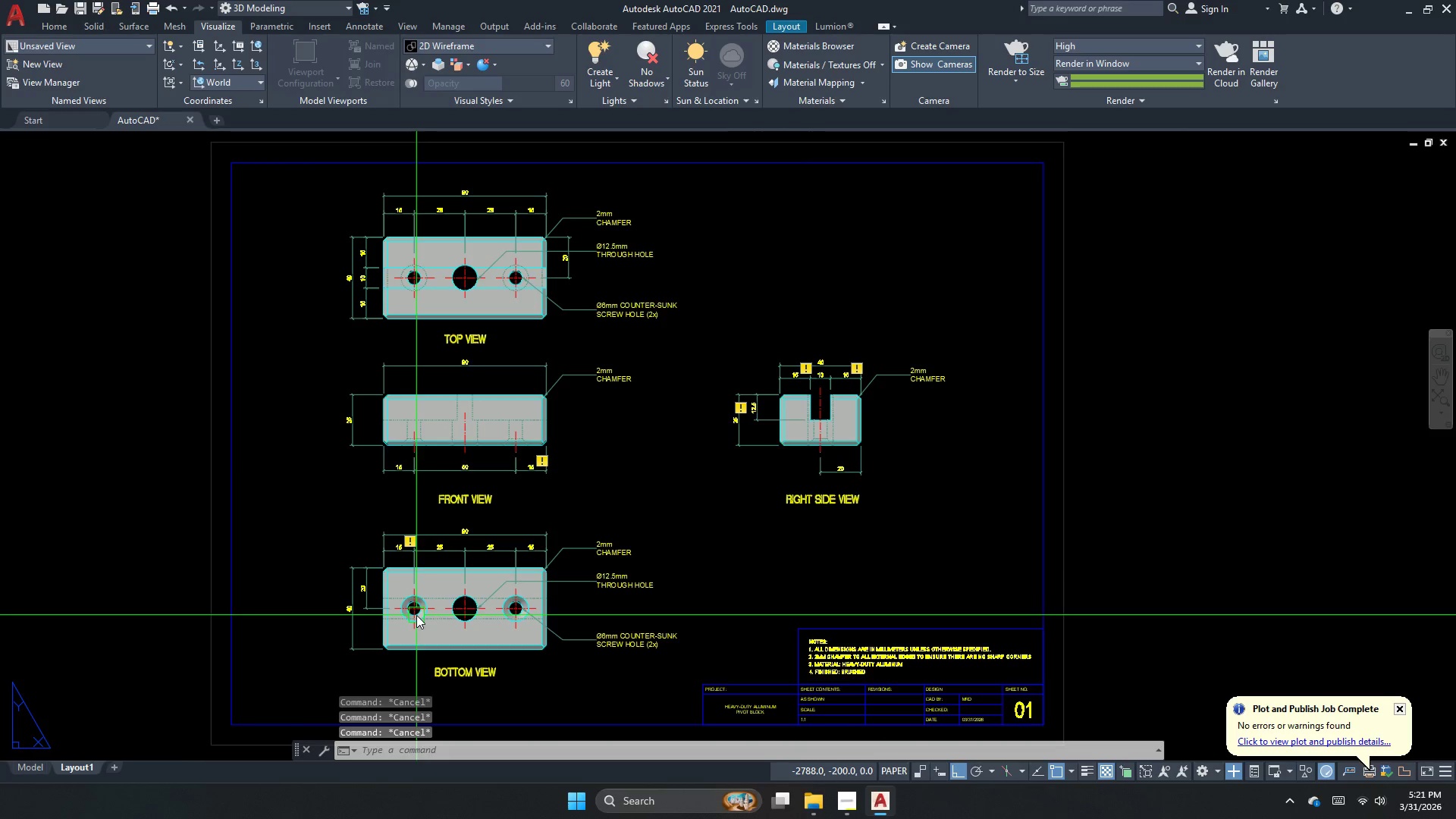 
key(Control+P)
 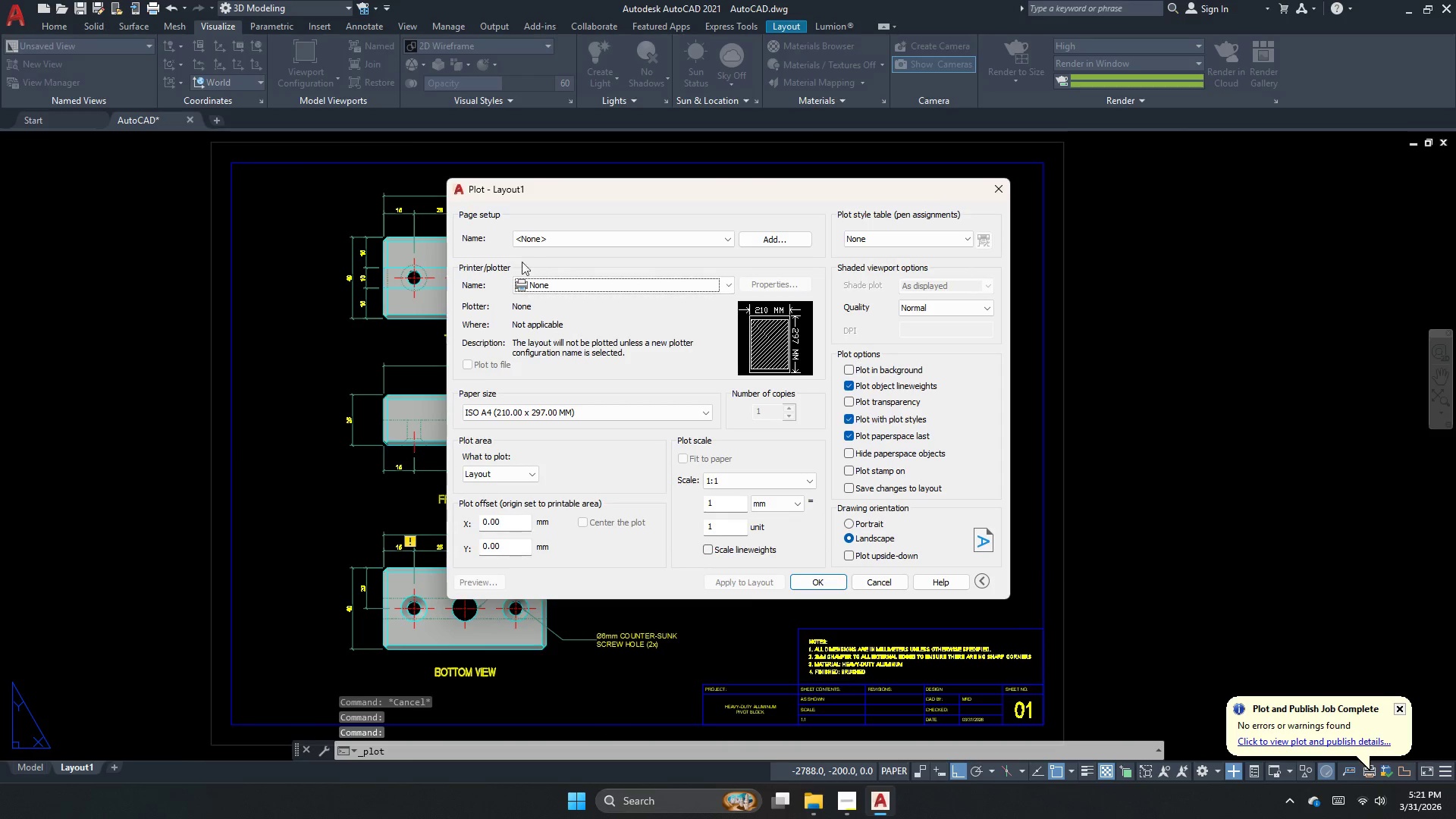 
left_click_drag(start_coordinate=[557, 233], to_coordinate=[556, 238])
 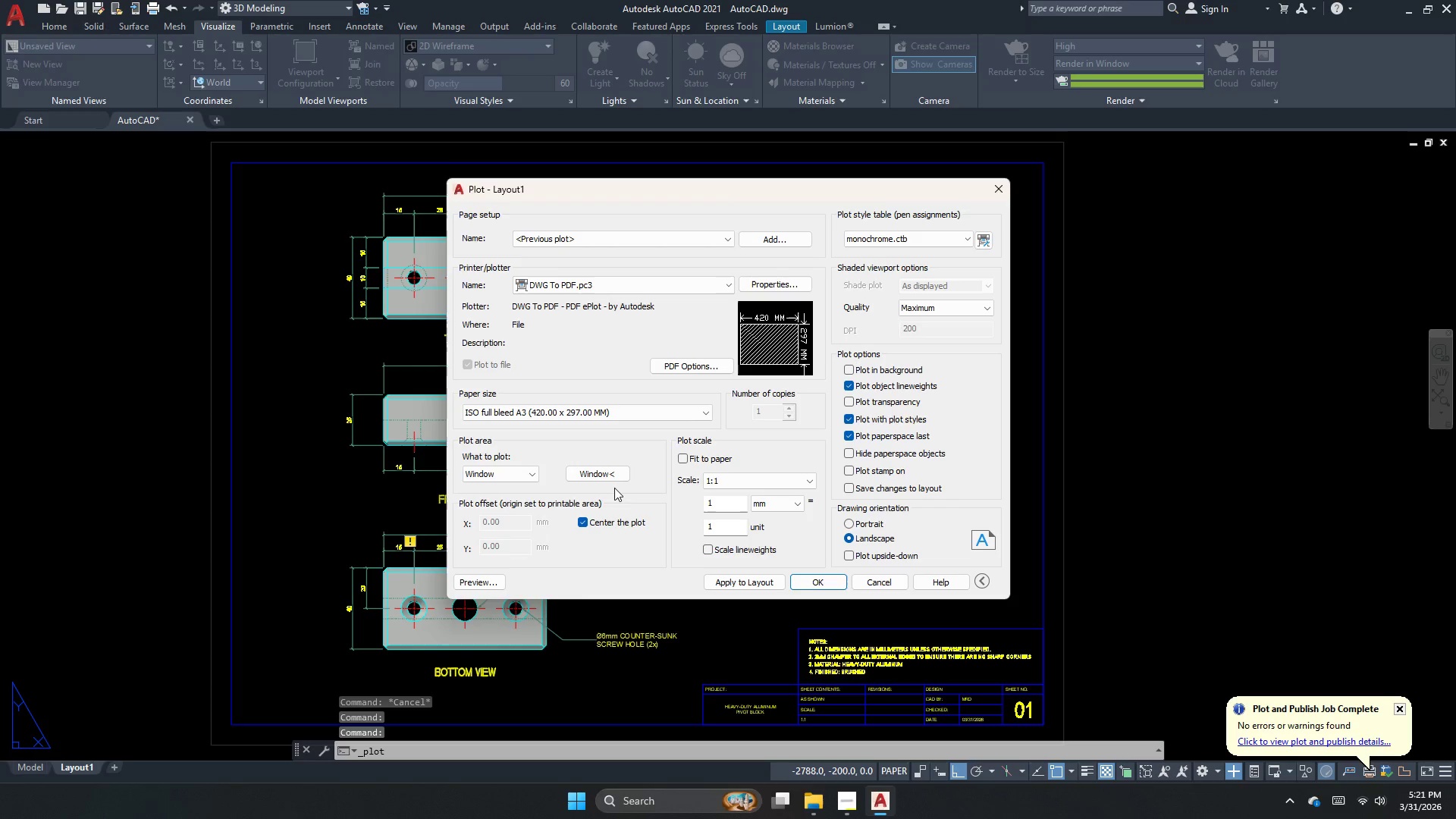 
left_click([617, 479])
 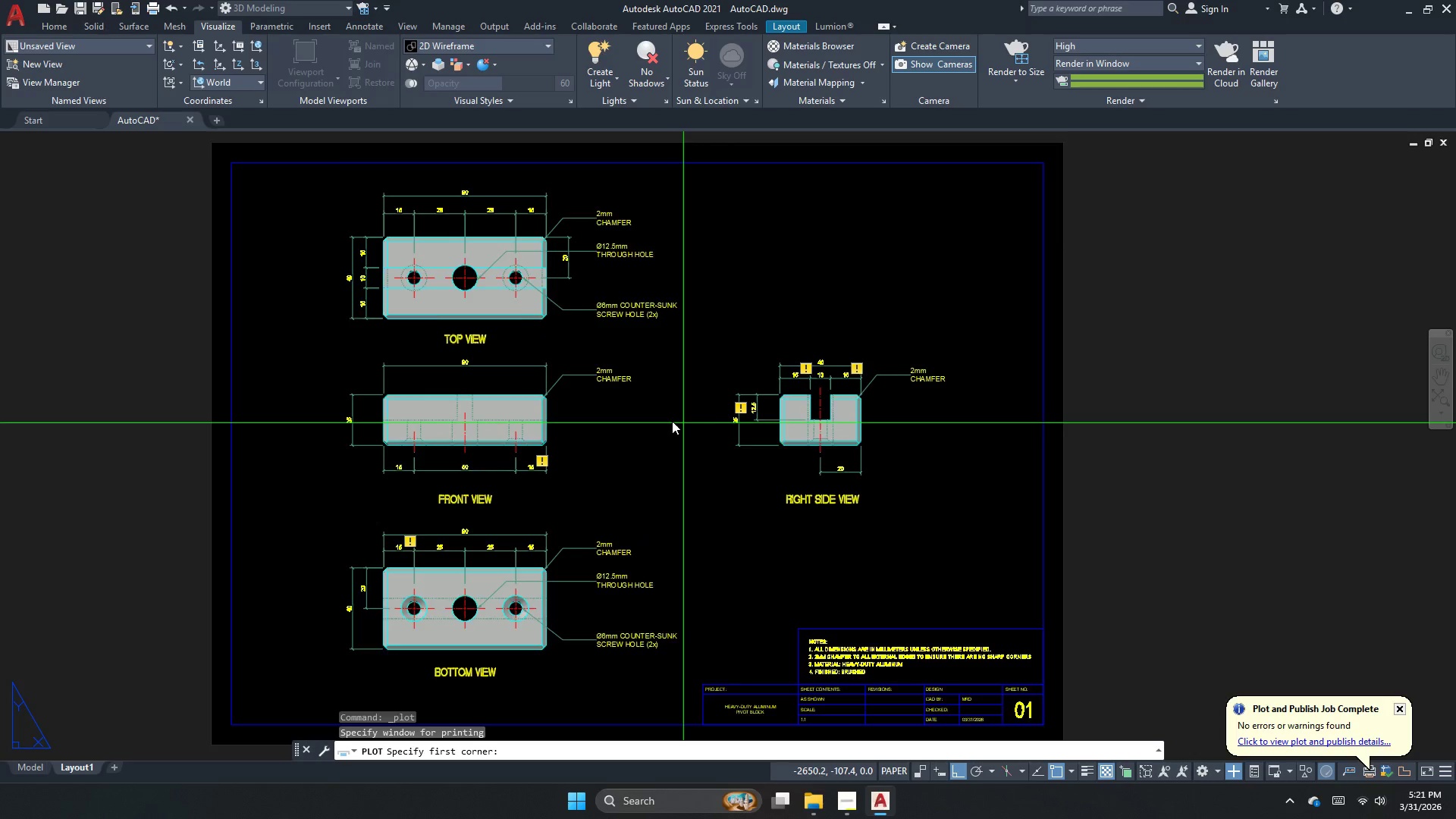 
scroll: coordinate [639, 408], scroll_direction: down, amount: 1.0
 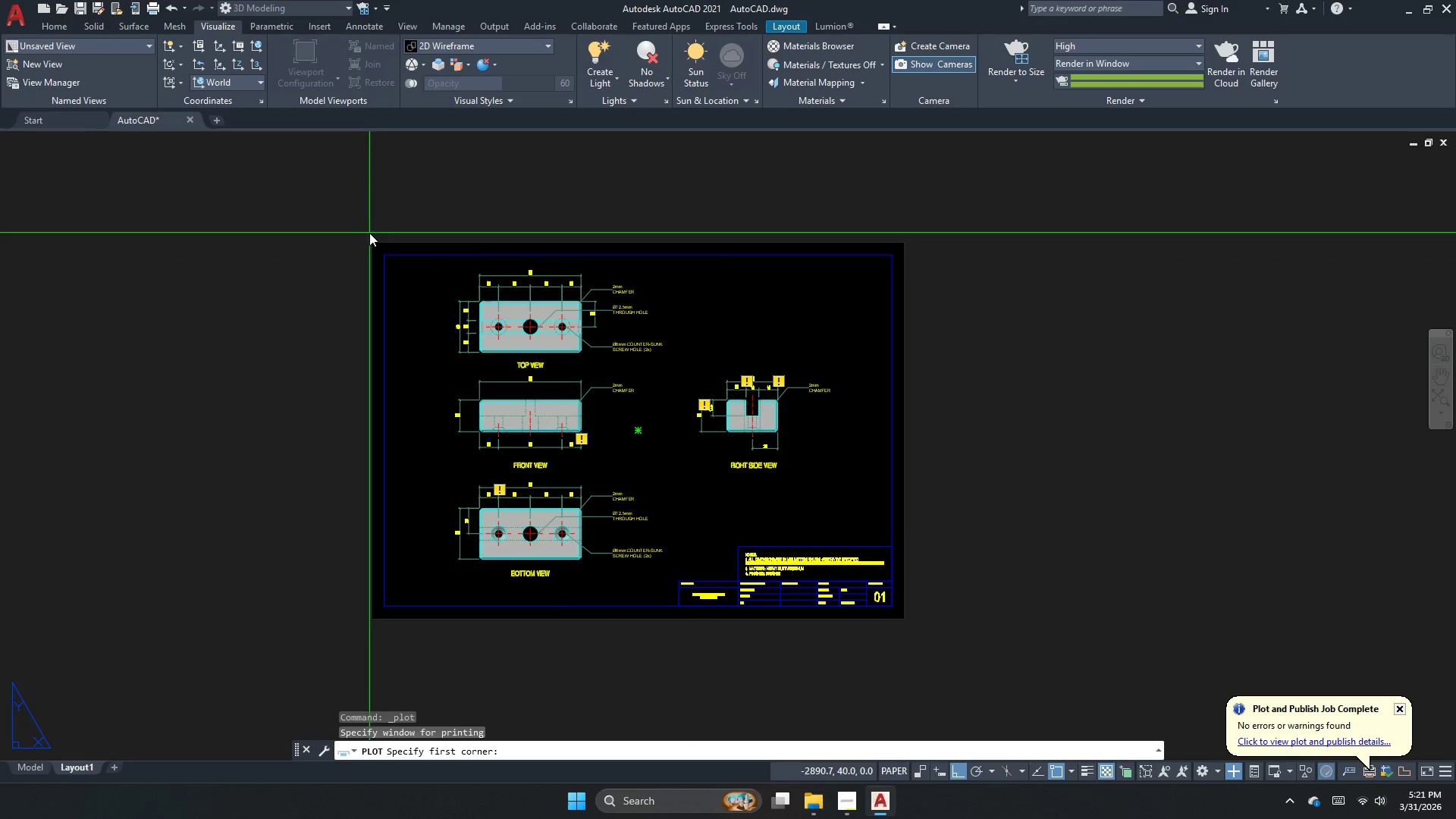 
left_click_drag(start_coordinate=[364, 237], to_coordinate=[364, 243])
 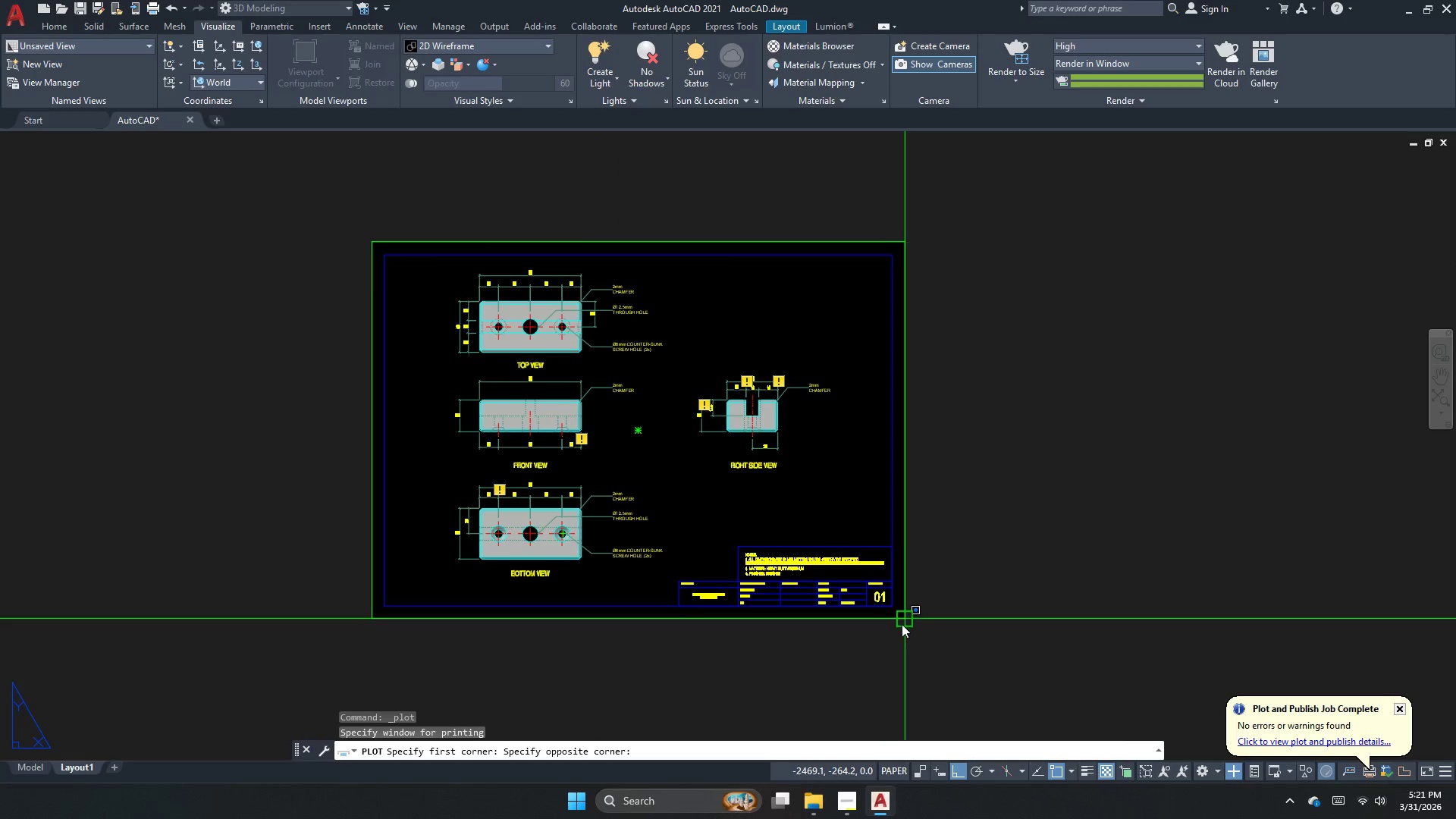 
left_click([902, 624])
 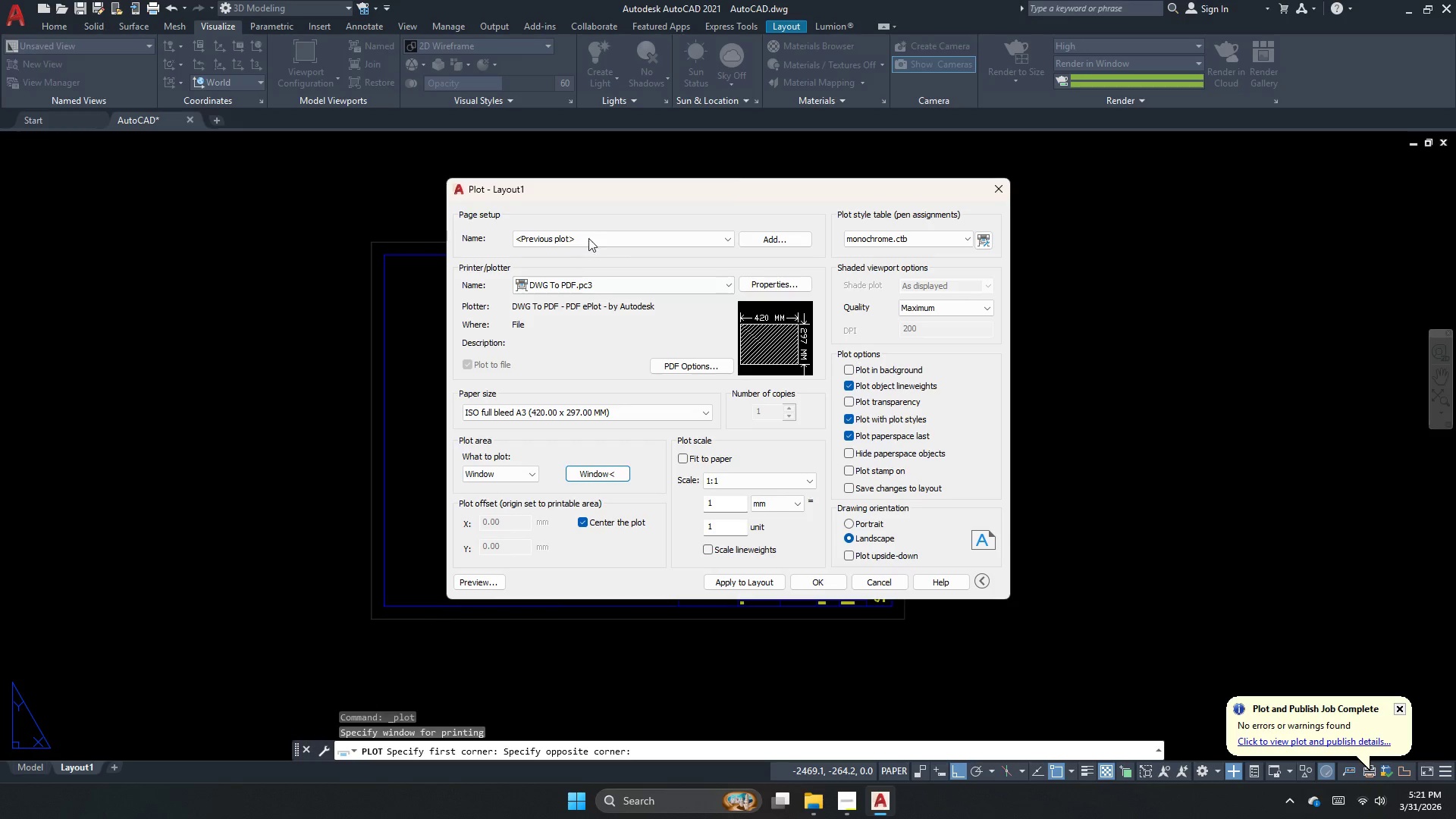 
left_click([588, 238])
 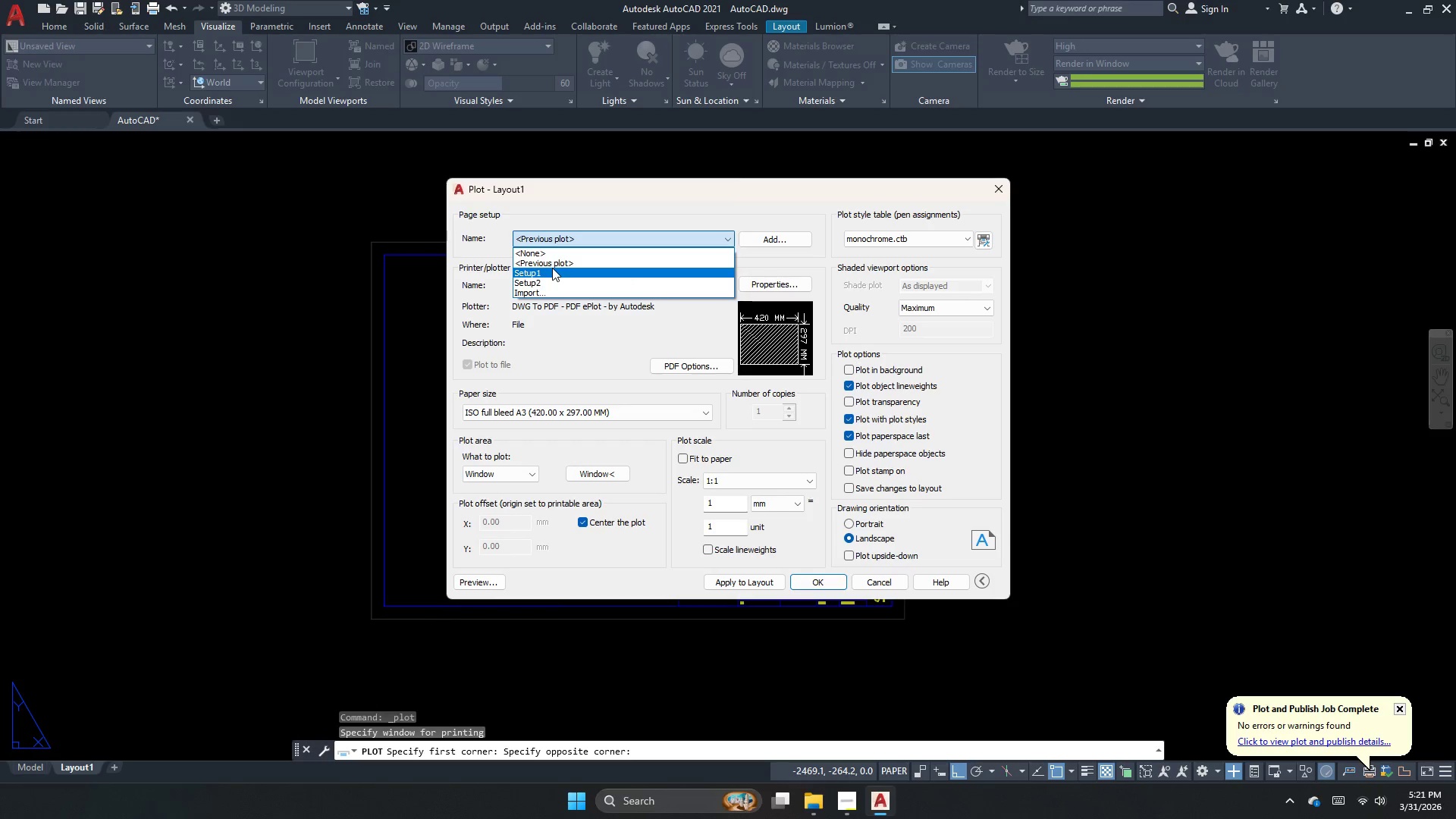 
left_click([559, 264])
 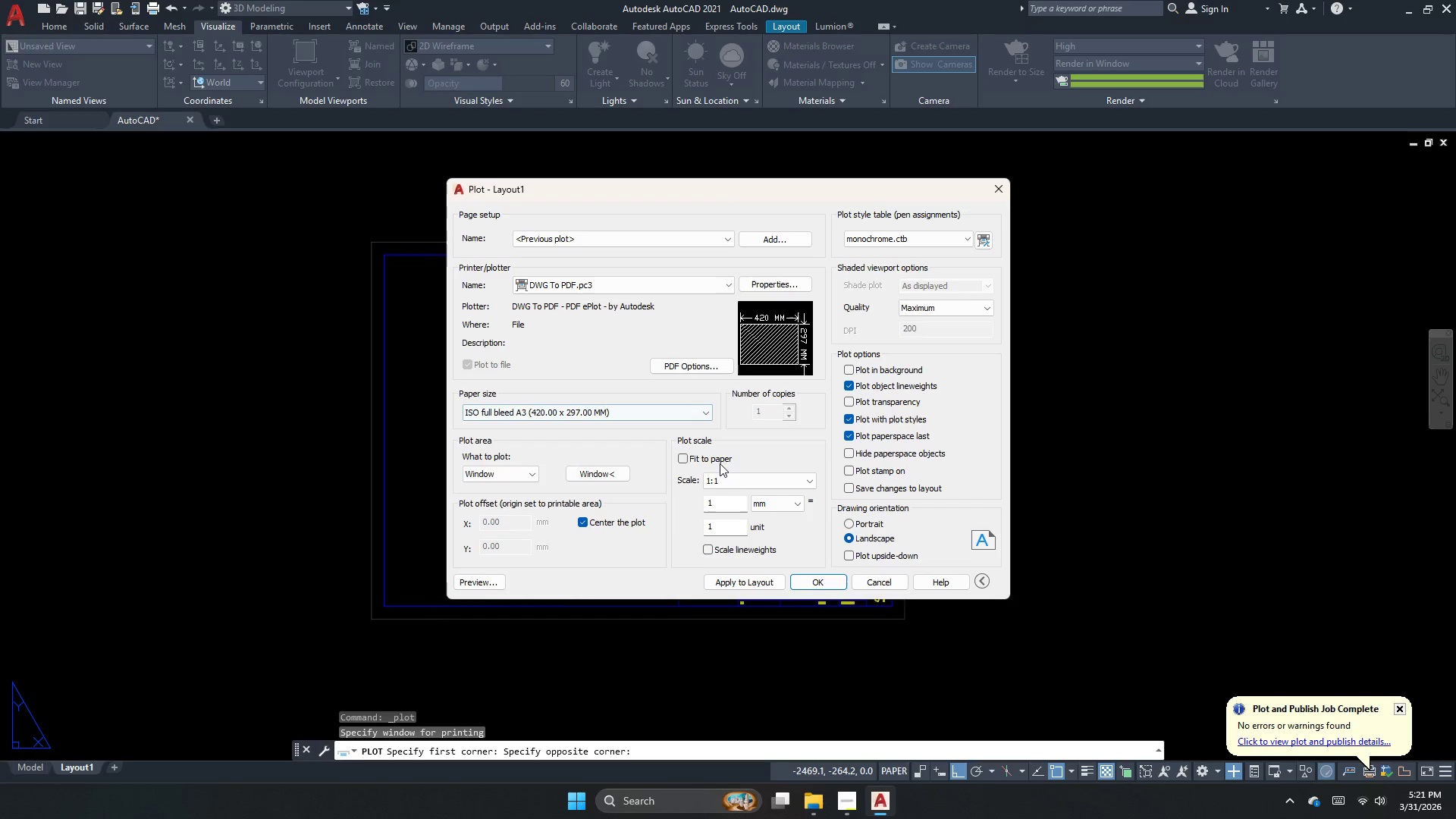 
left_click([620, 474])
 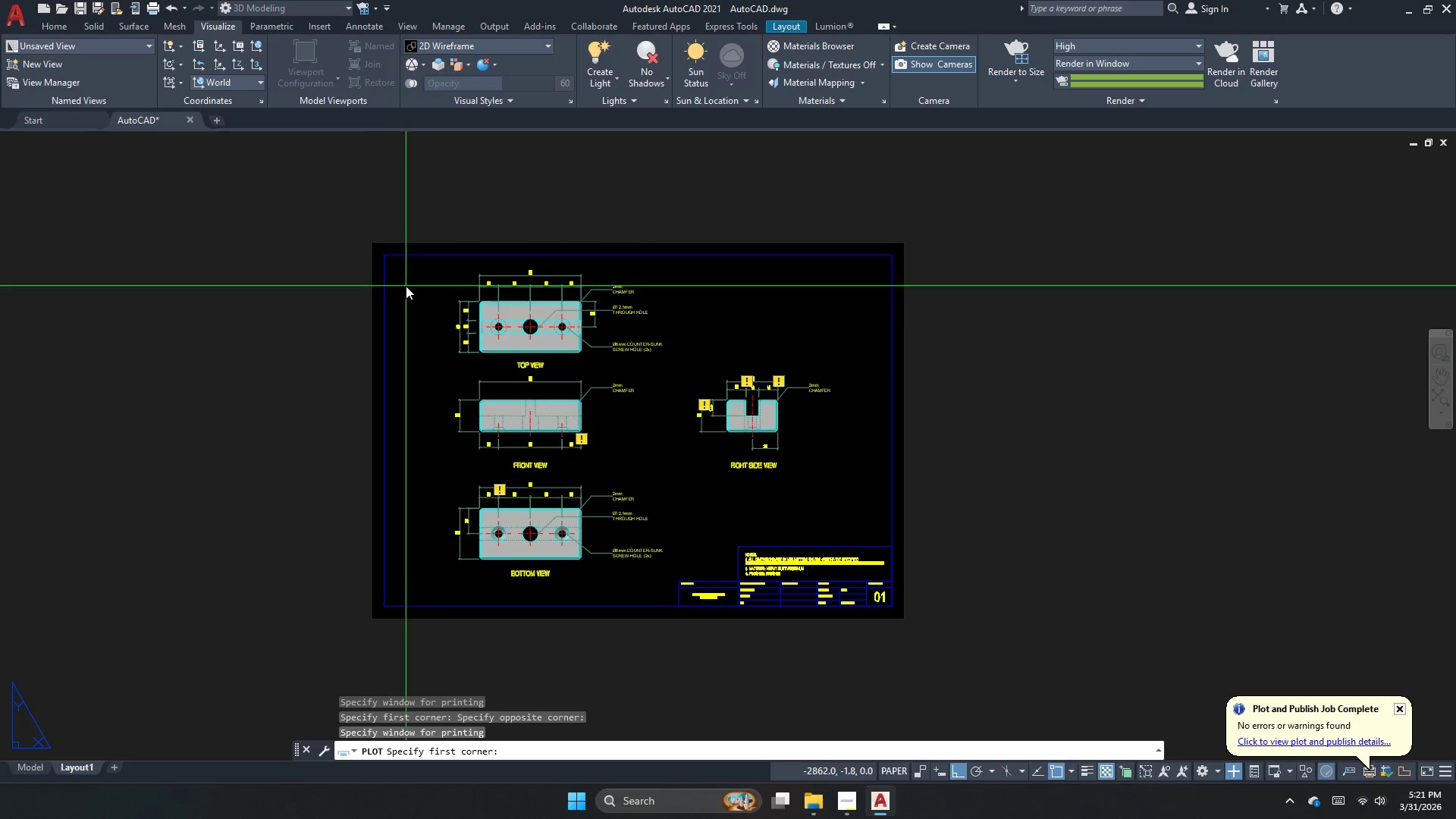 
key(Space)
 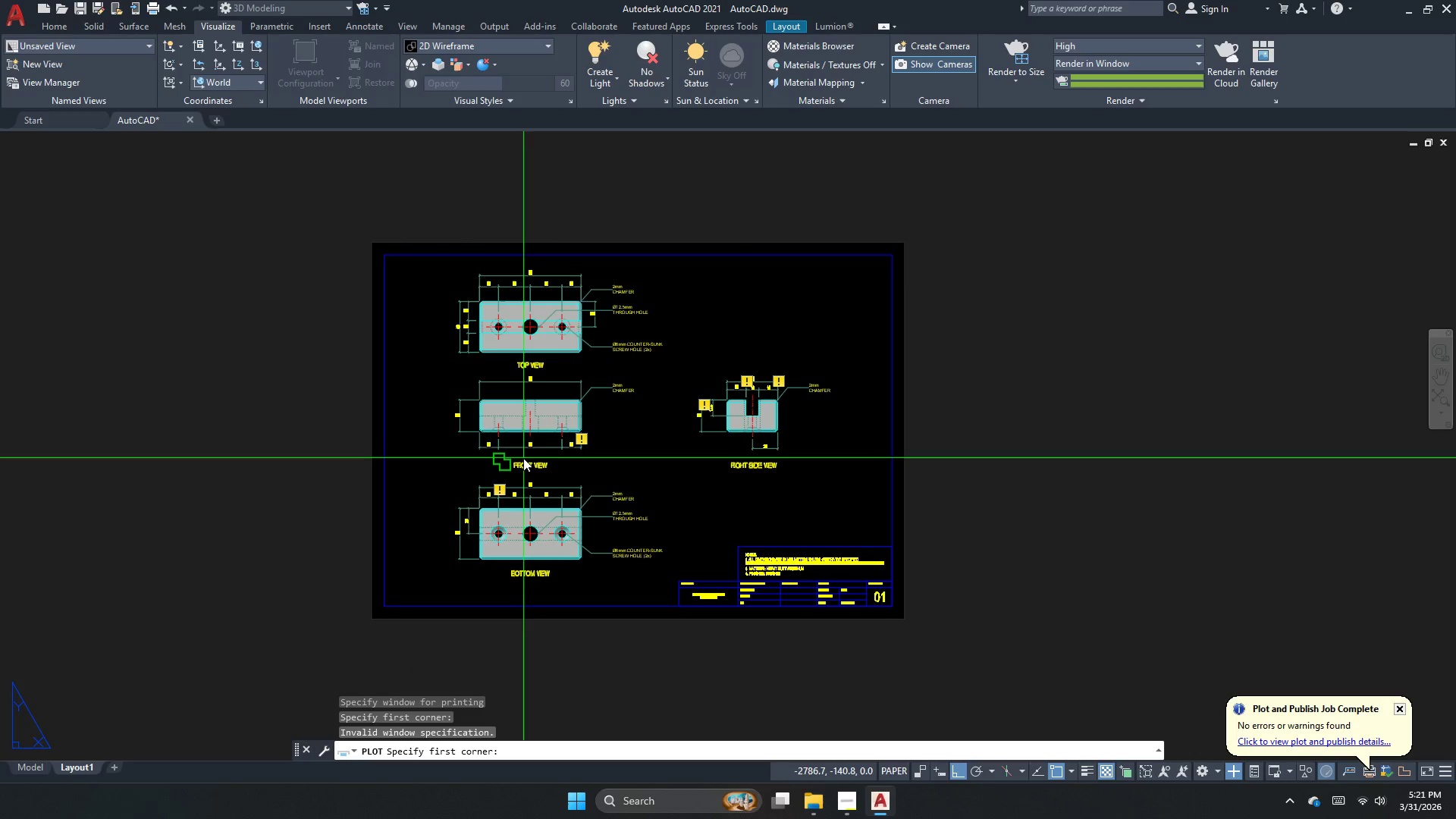 
key(Escape)
 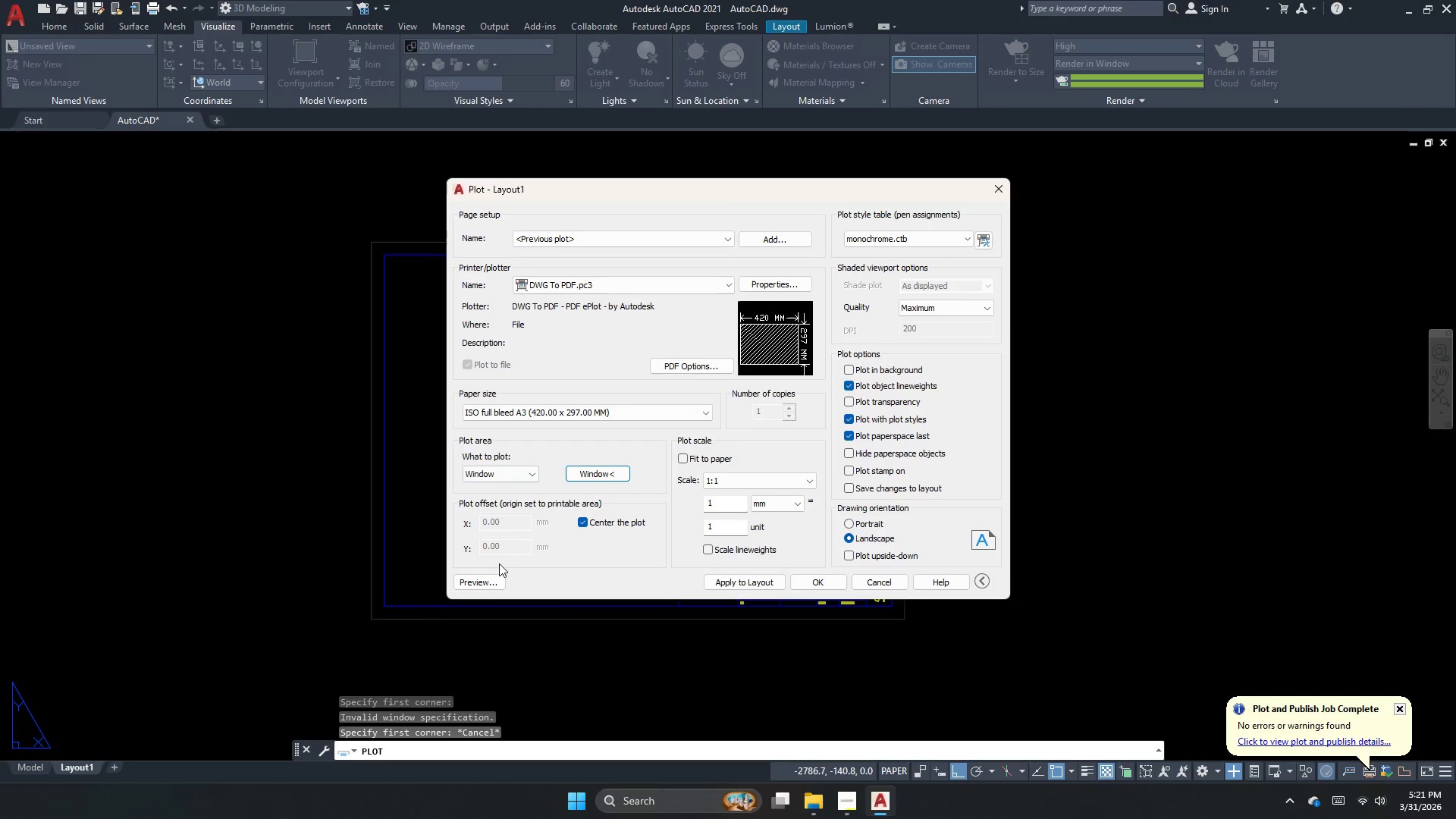 
left_click([497, 579])
 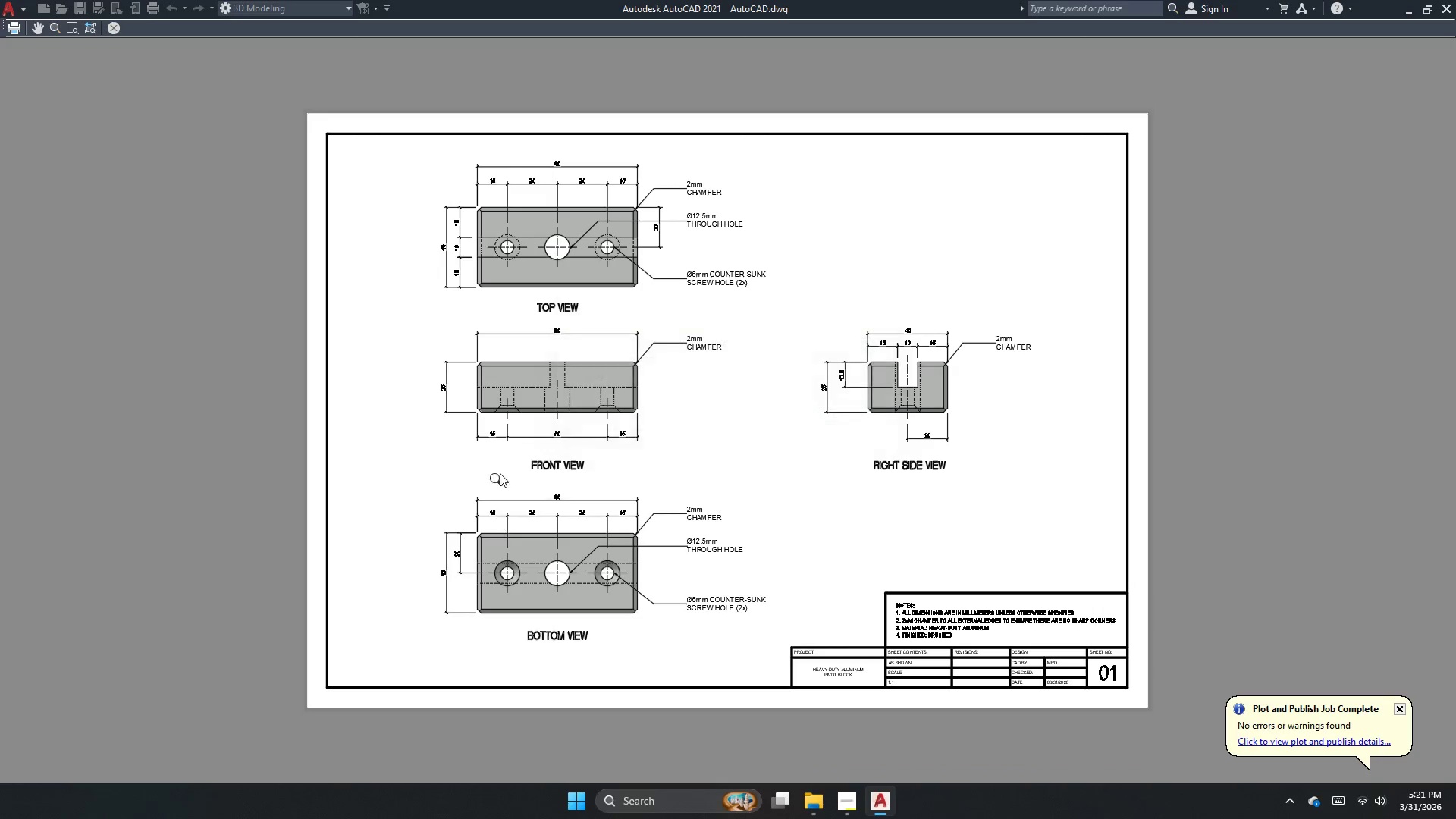 
scroll: coordinate [543, 375], scroll_direction: up, amount: 2.0
 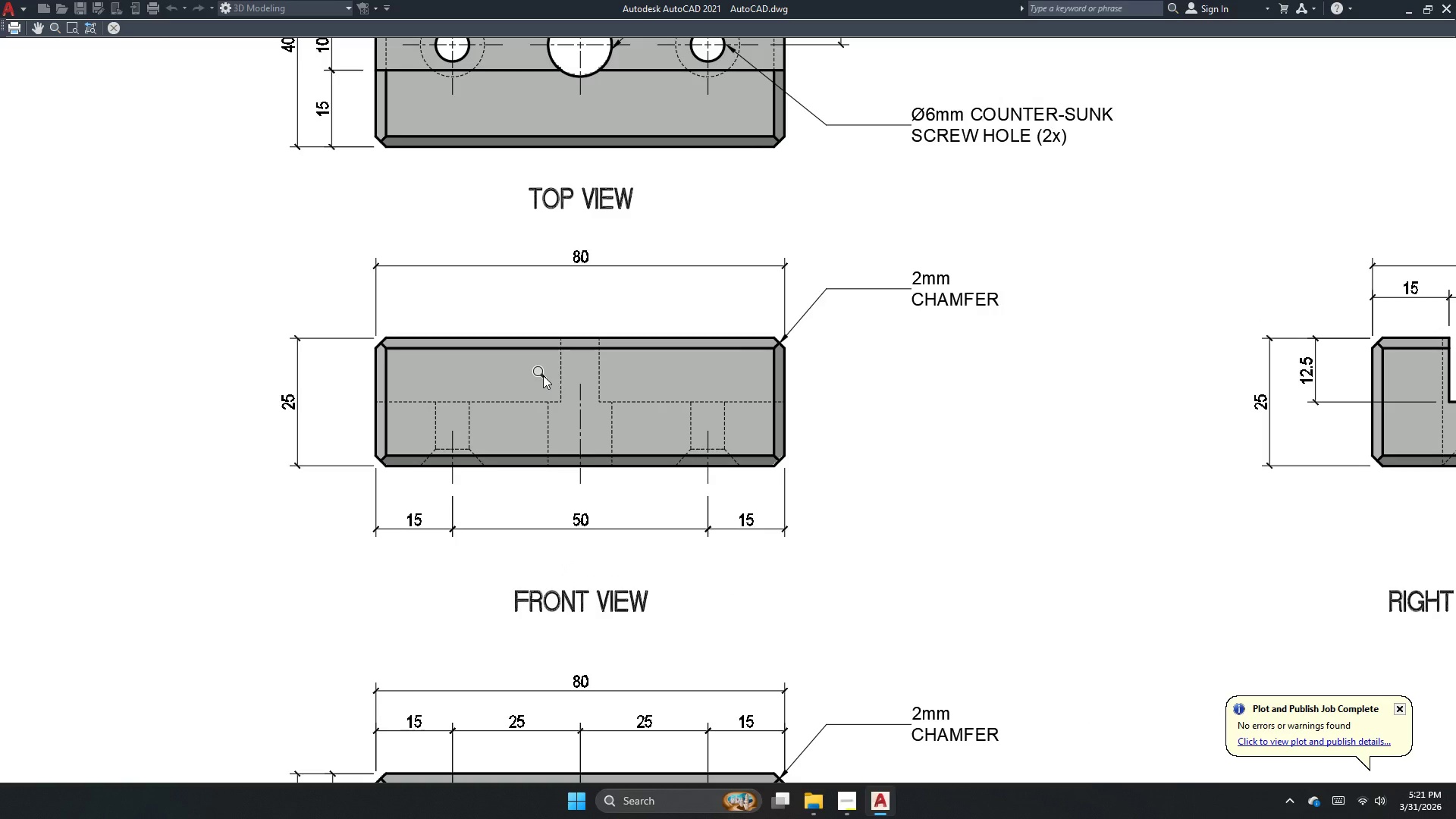 
scroll: coordinate [543, 375], scroll_direction: down, amount: 1.0
 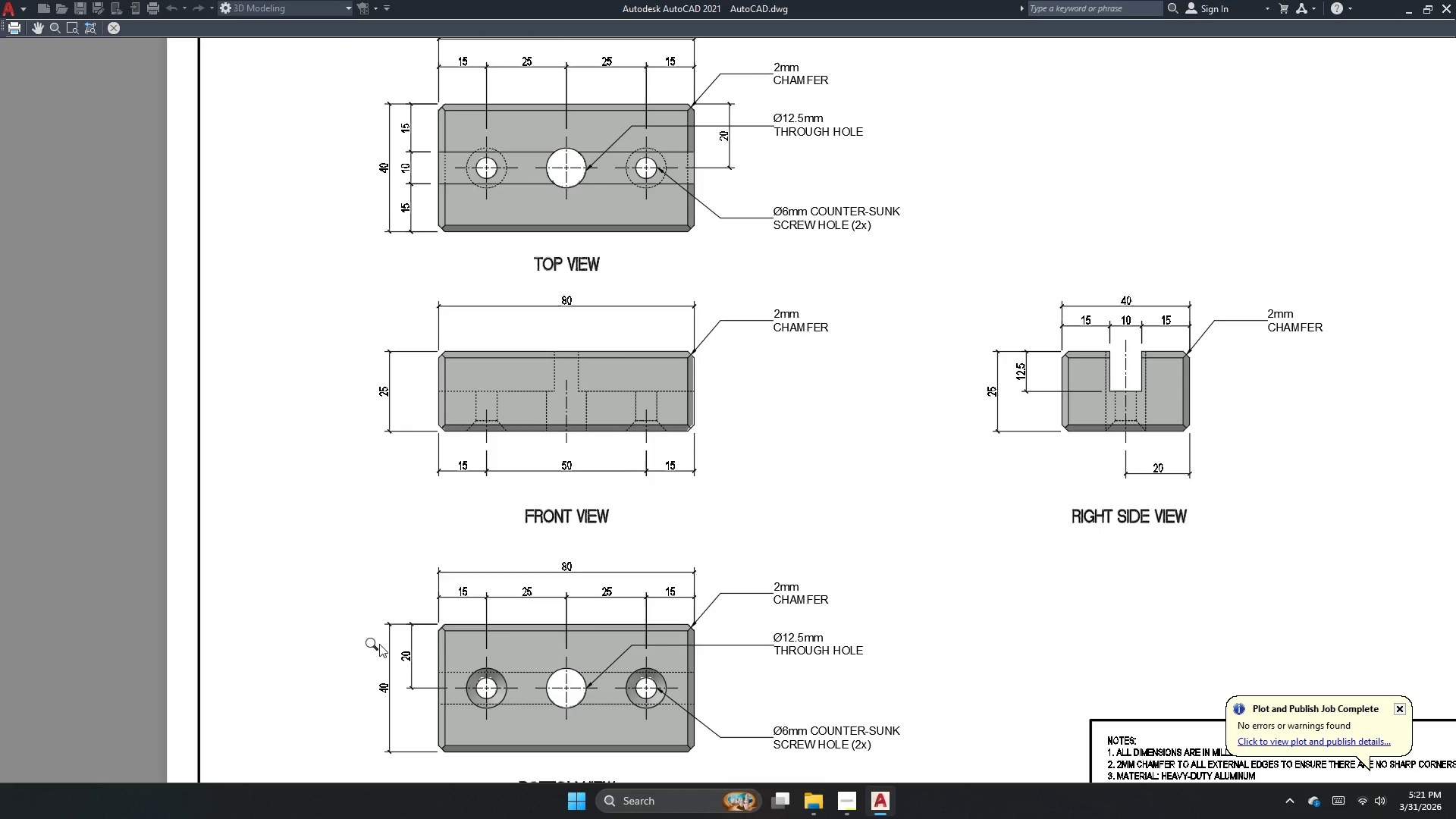 
scroll: coordinate [1025, 366], scroll_direction: none, amount: 0.0
 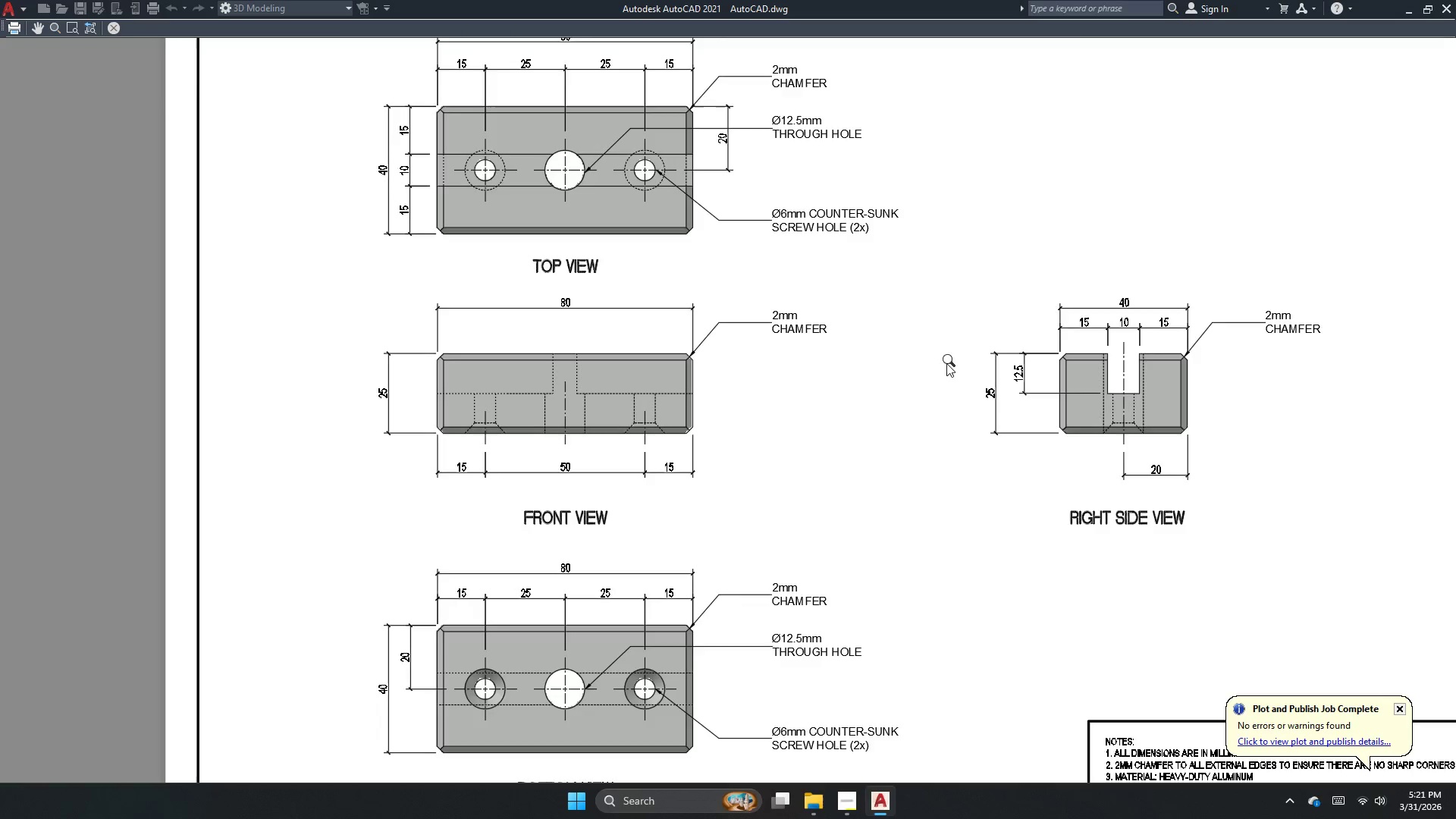 
scroll: coordinate [872, 379], scroll_direction: up, amount: 1.0
 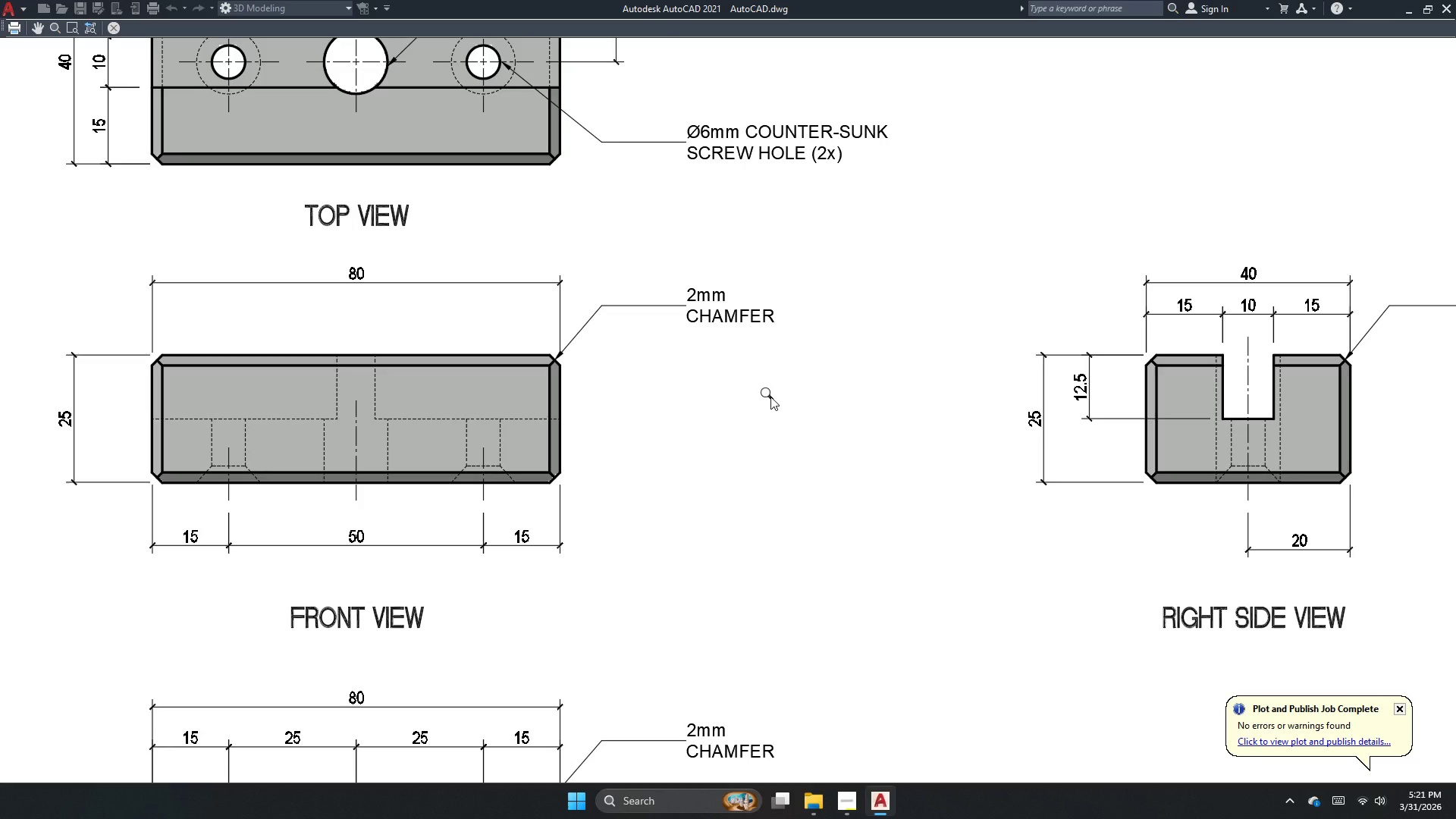 
key(Escape)
 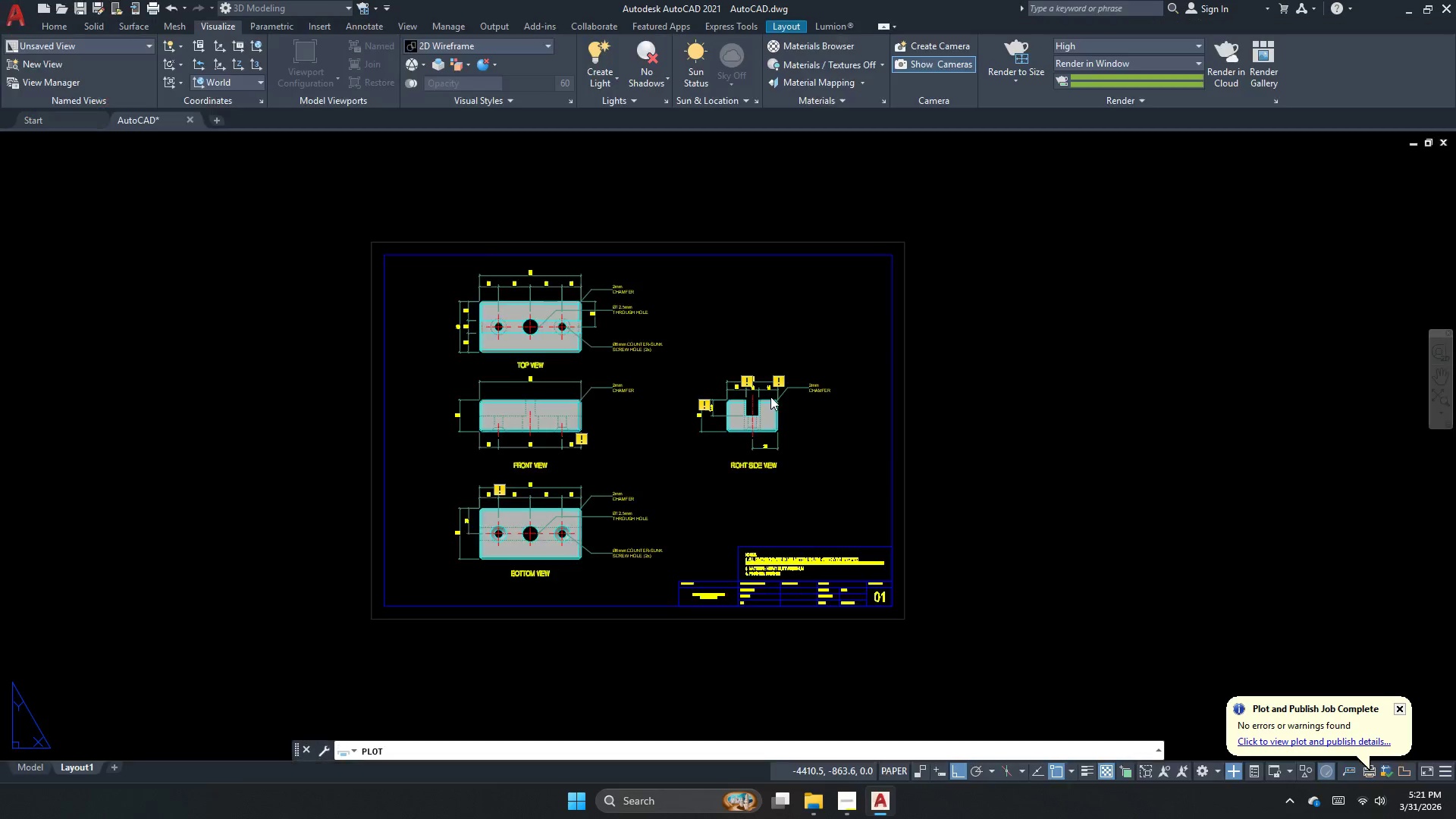 
key(Escape)
 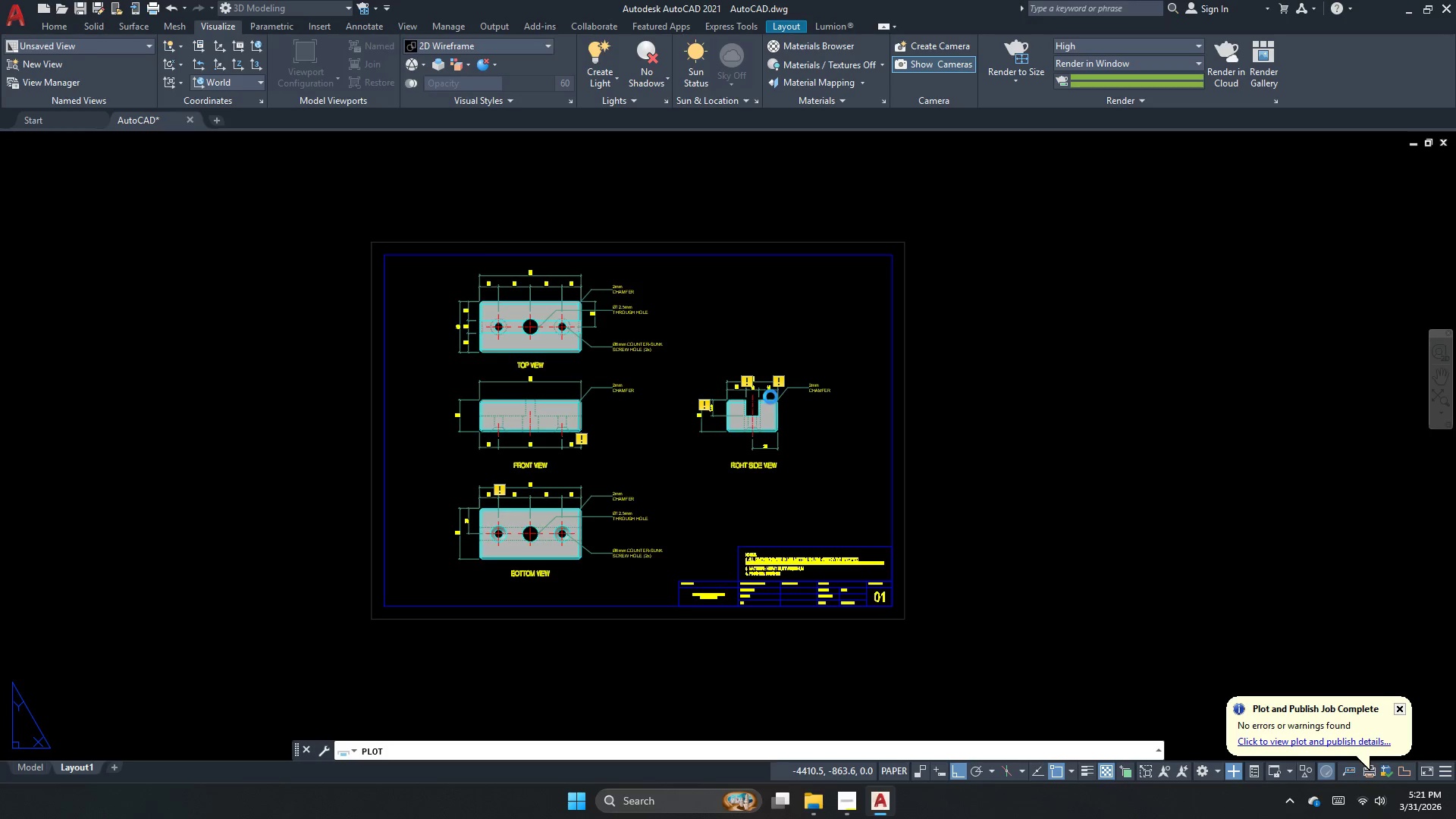 
key(Escape)
 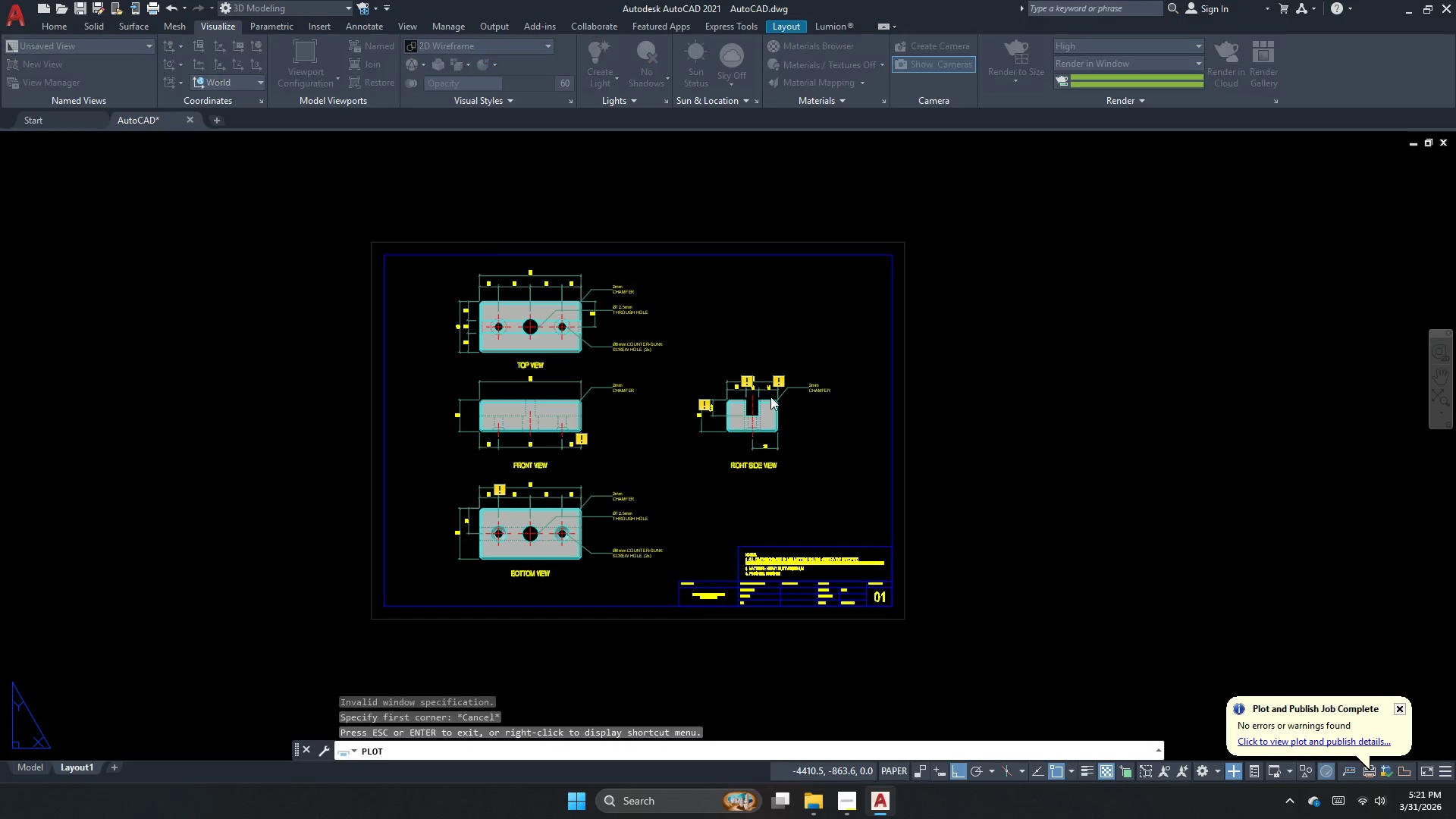 
key(D)
 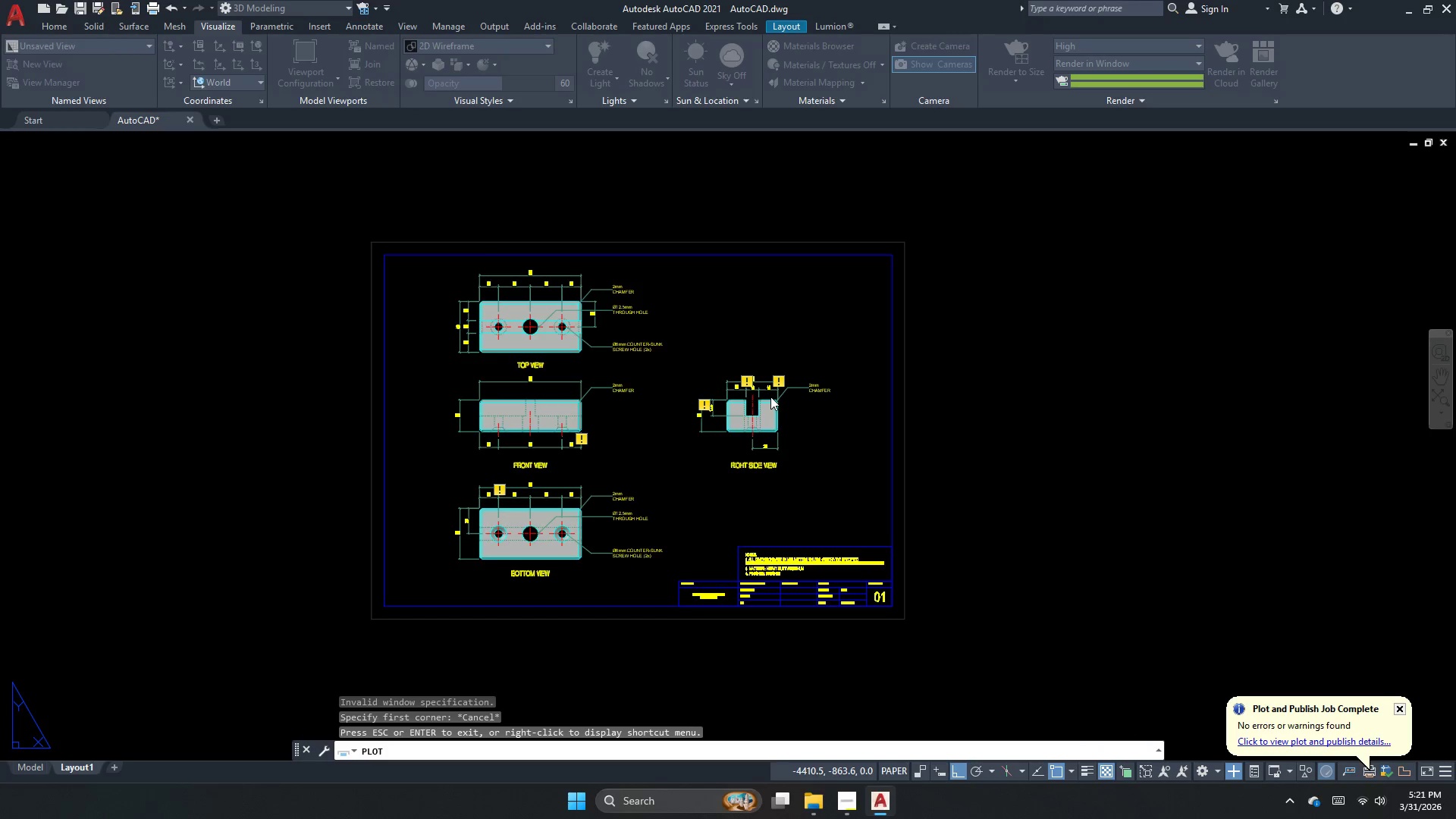 
key(Space)
 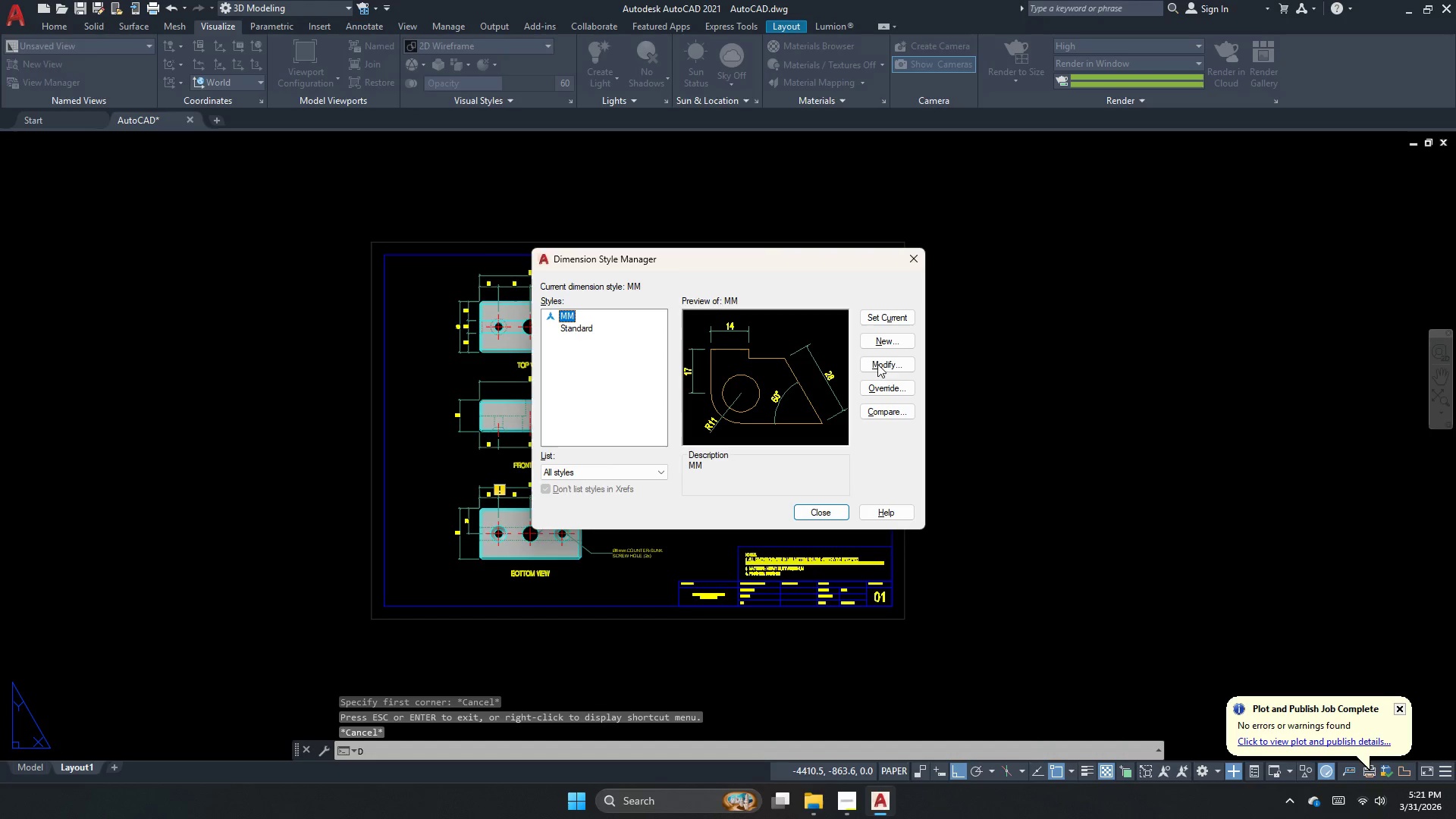 
left_click([883, 362])
 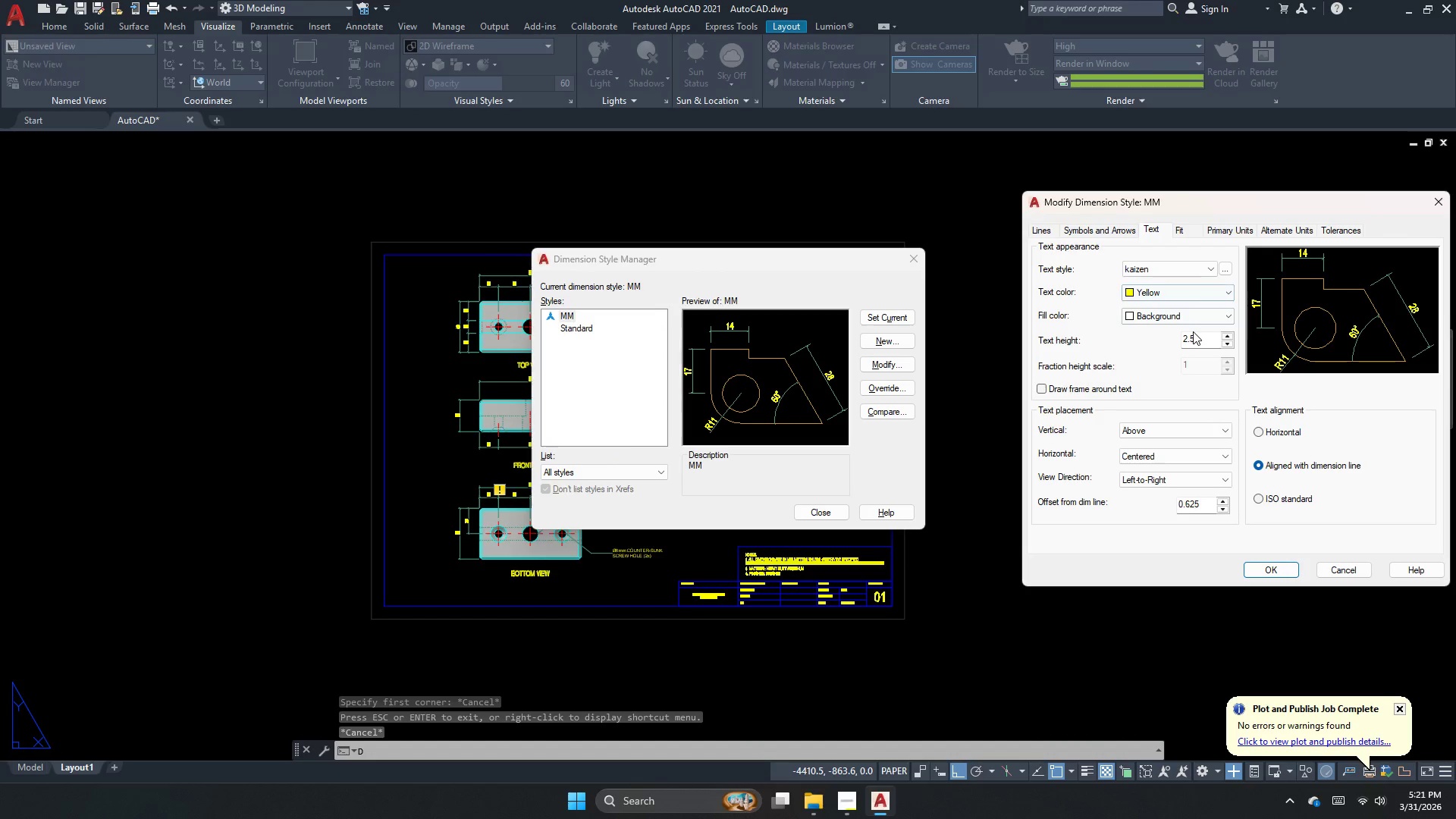 
left_click([1163, 272])
 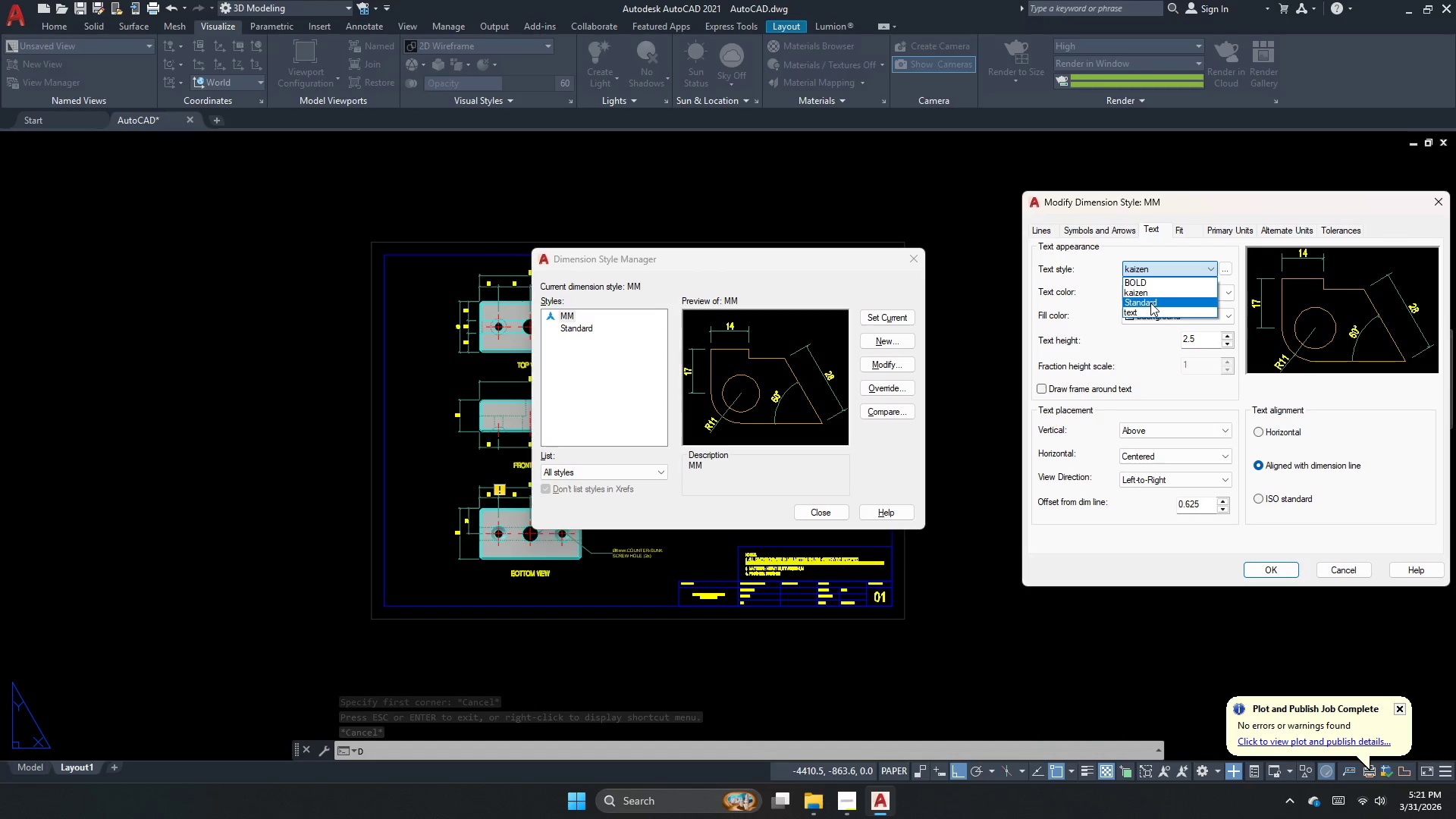 
left_click([1150, 303])
 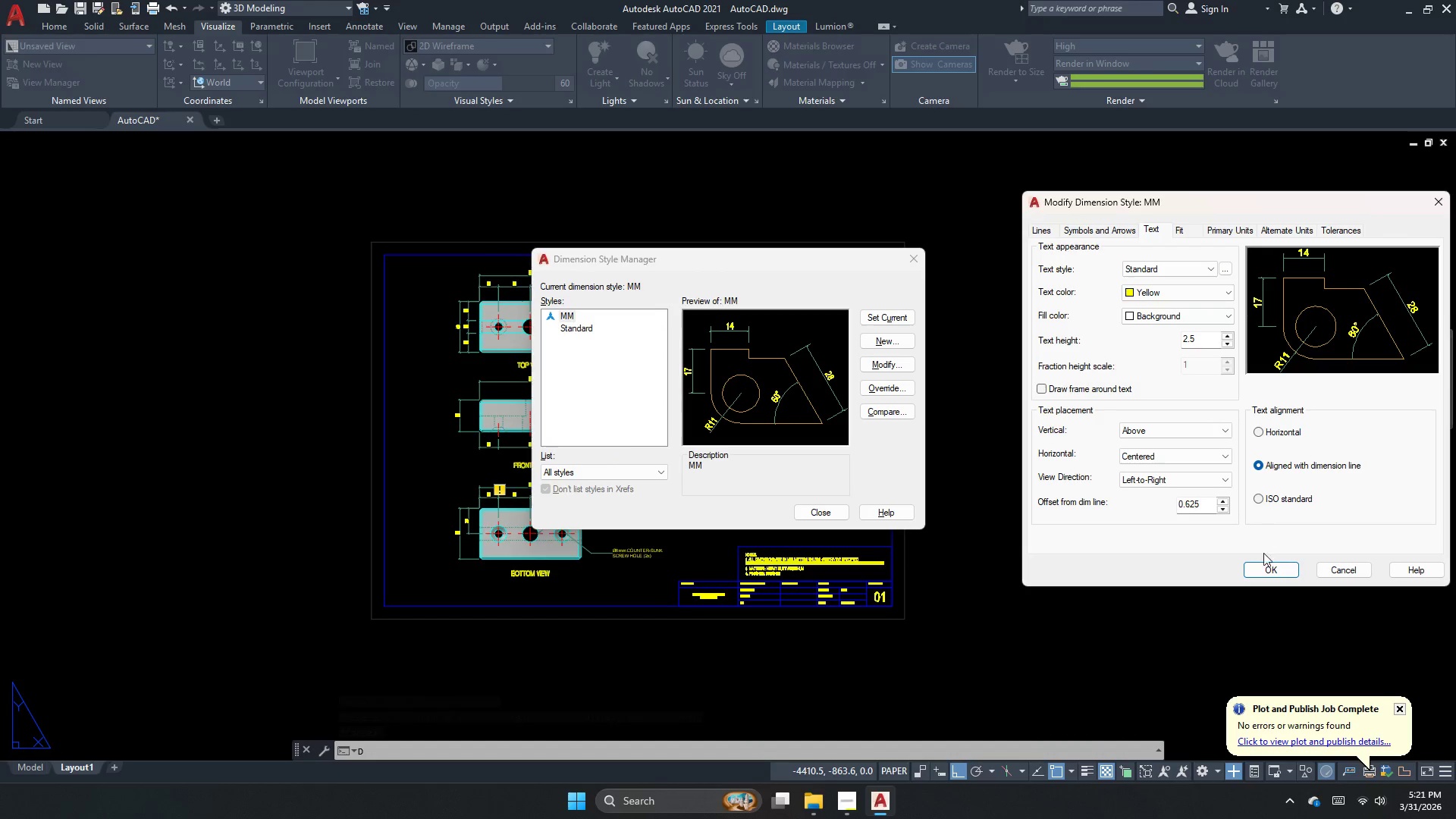 
left_click([1263, 566])
 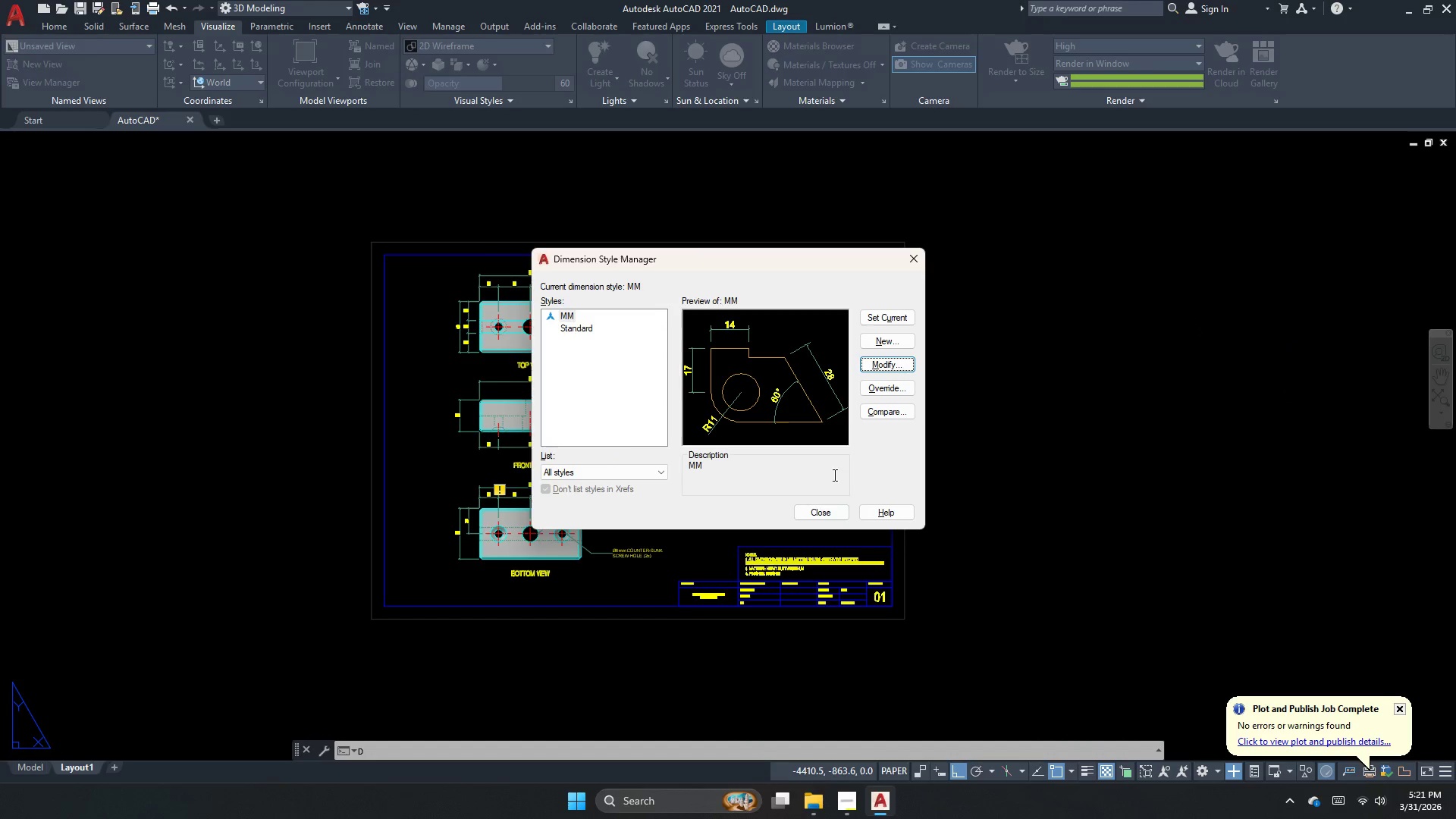 
left_click([814, 513])
 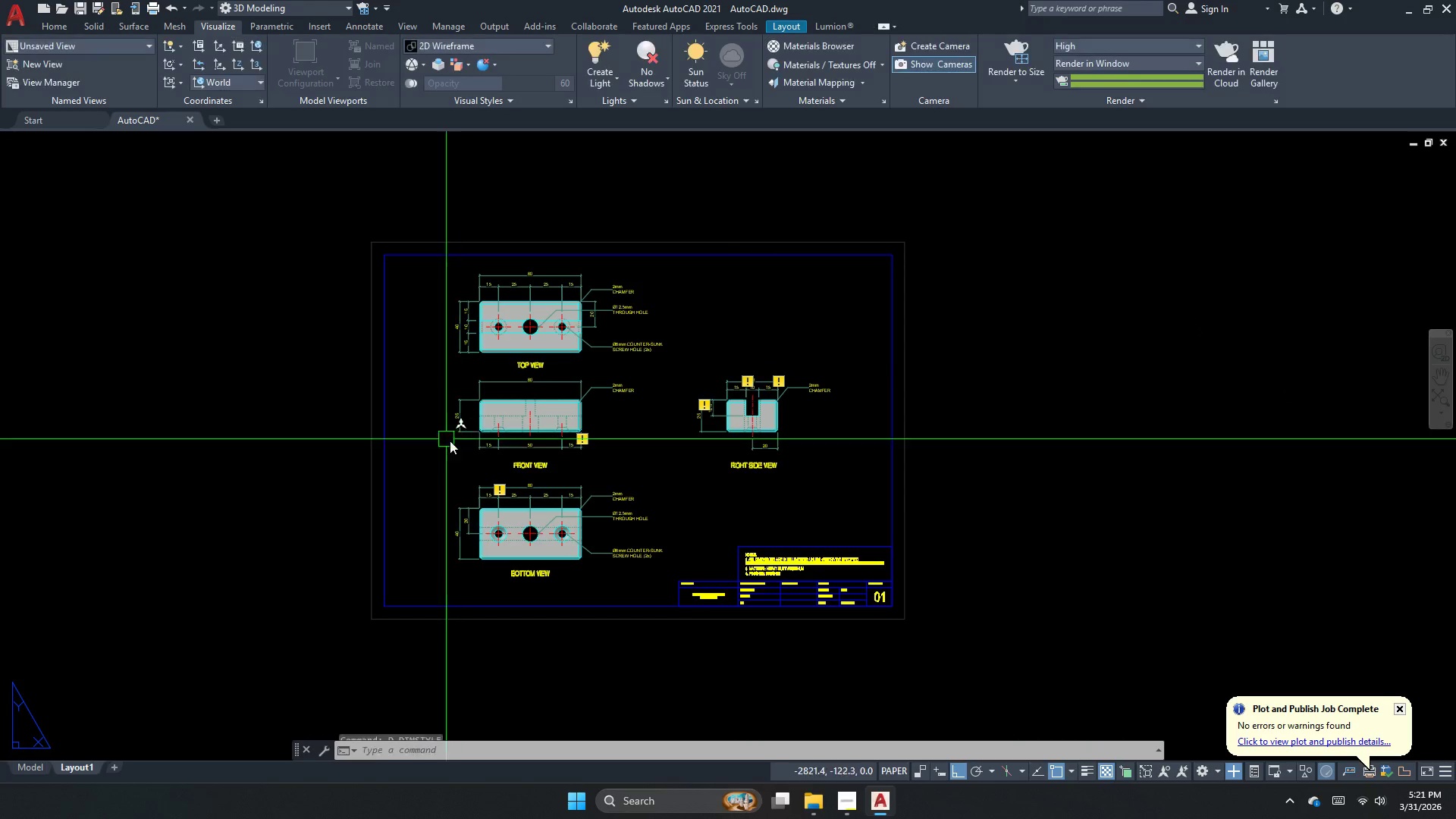 
scroll: coordinate [479, 446], scroll_direction: up, amount: 3.0
 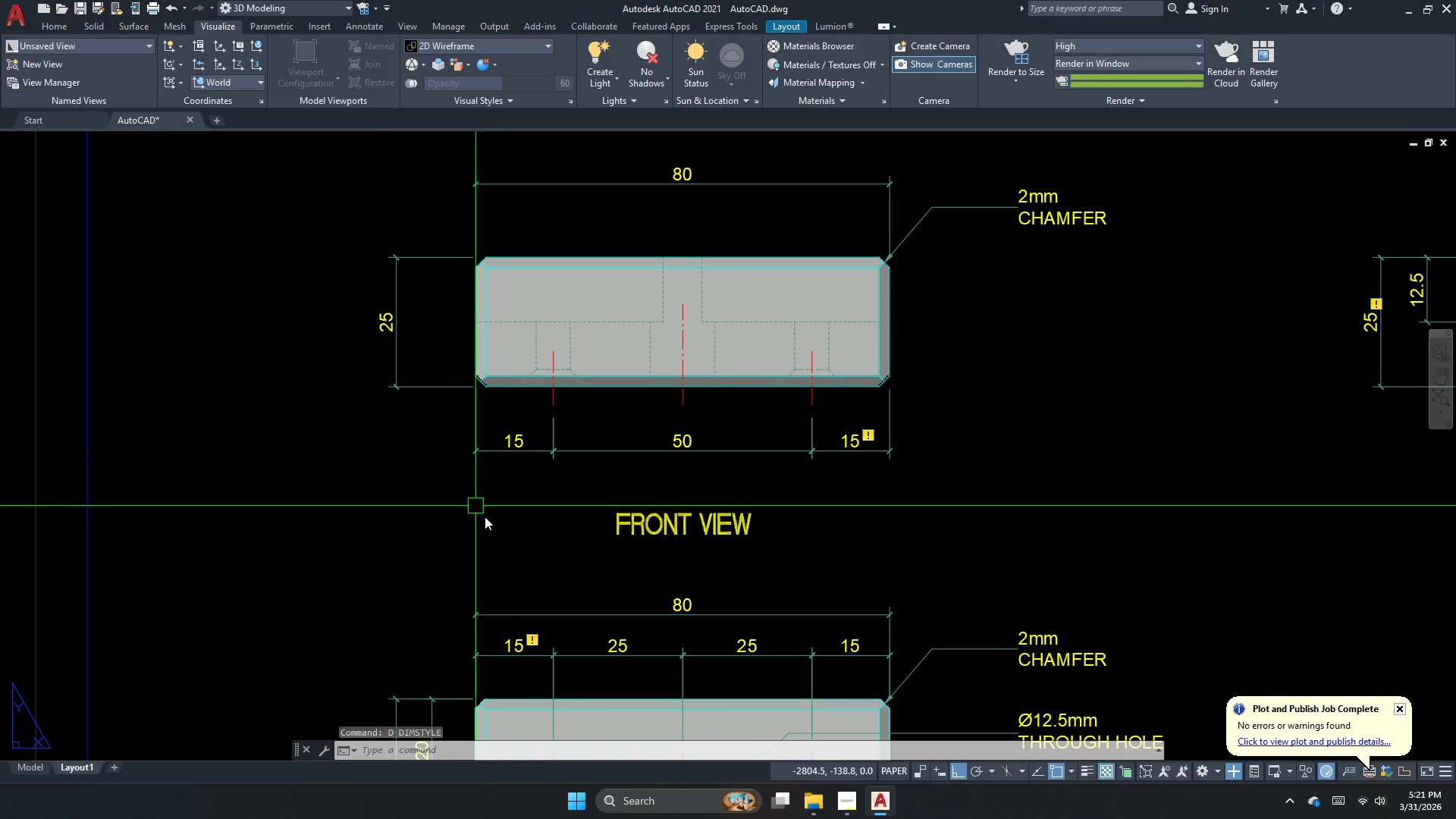 
scroll: coordinate [513, 534], scroll_direction: down, amount: 1.0
 